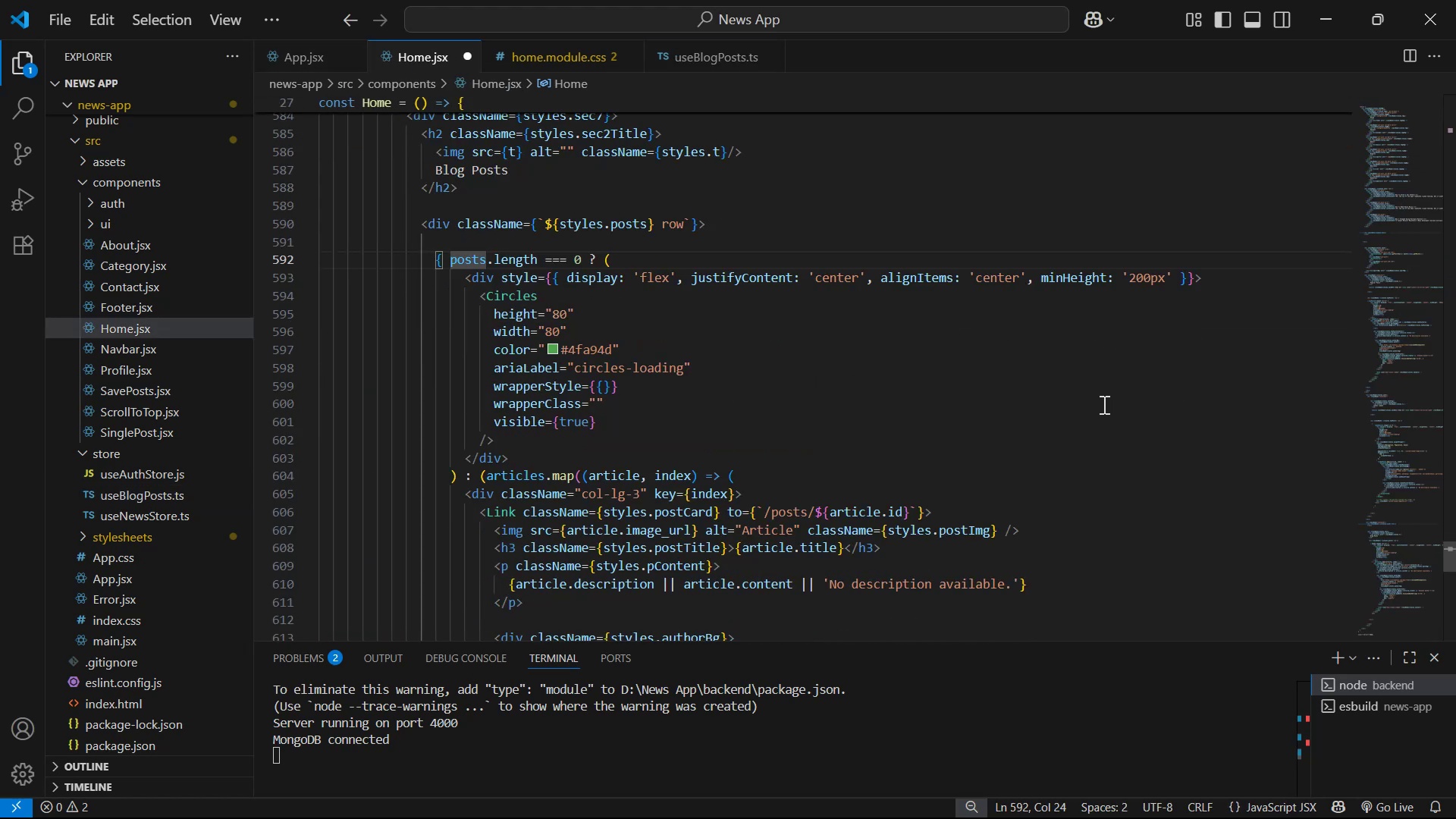 
left_click([1101, 403])
 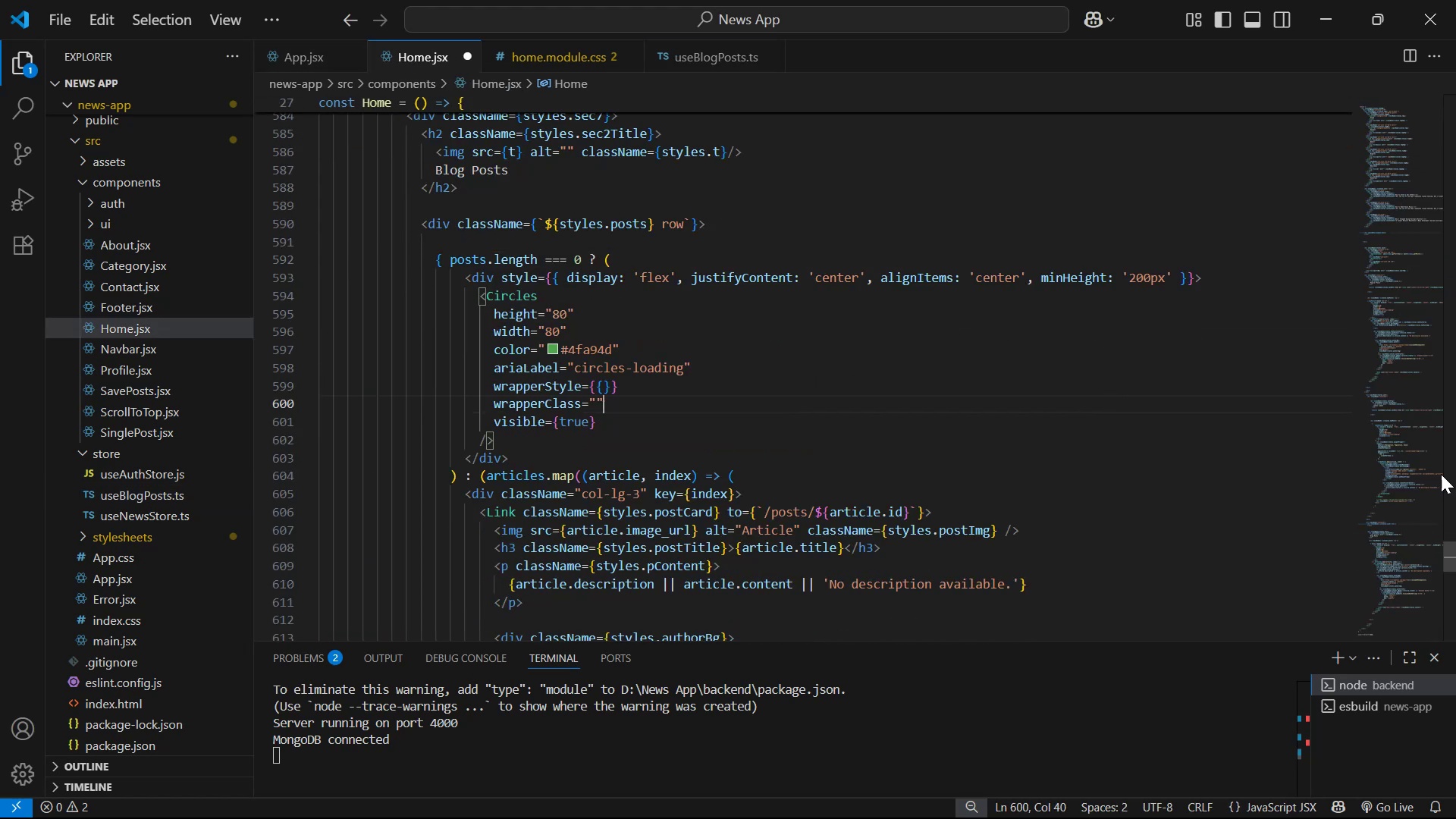 
left_click_drag(start_coordinate=[1452, 548], to_coordinate=[1455, 115])
 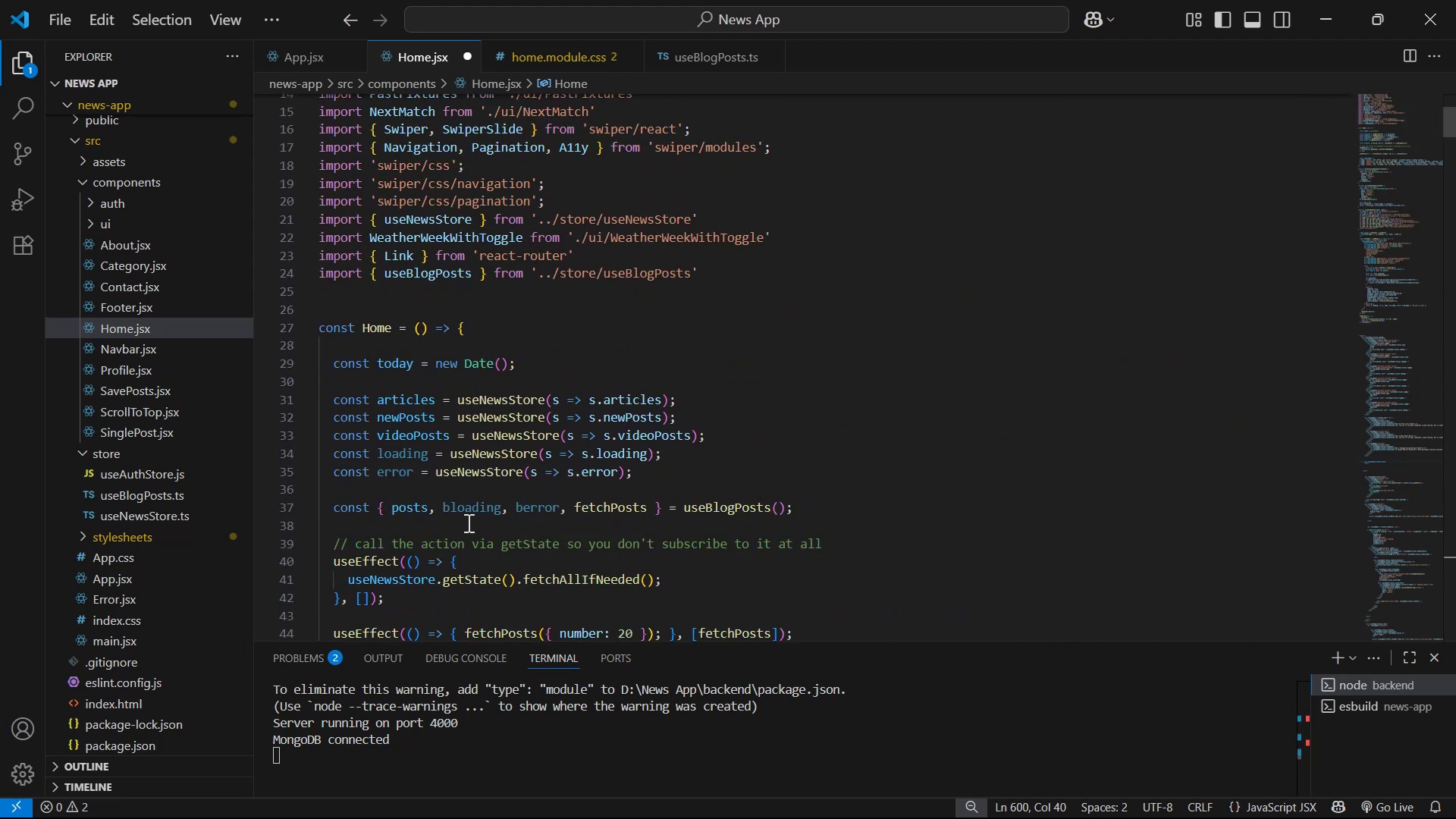 
left_click_drag(start_coordinate=[437, 502], to_coordinate=[563, 508])
 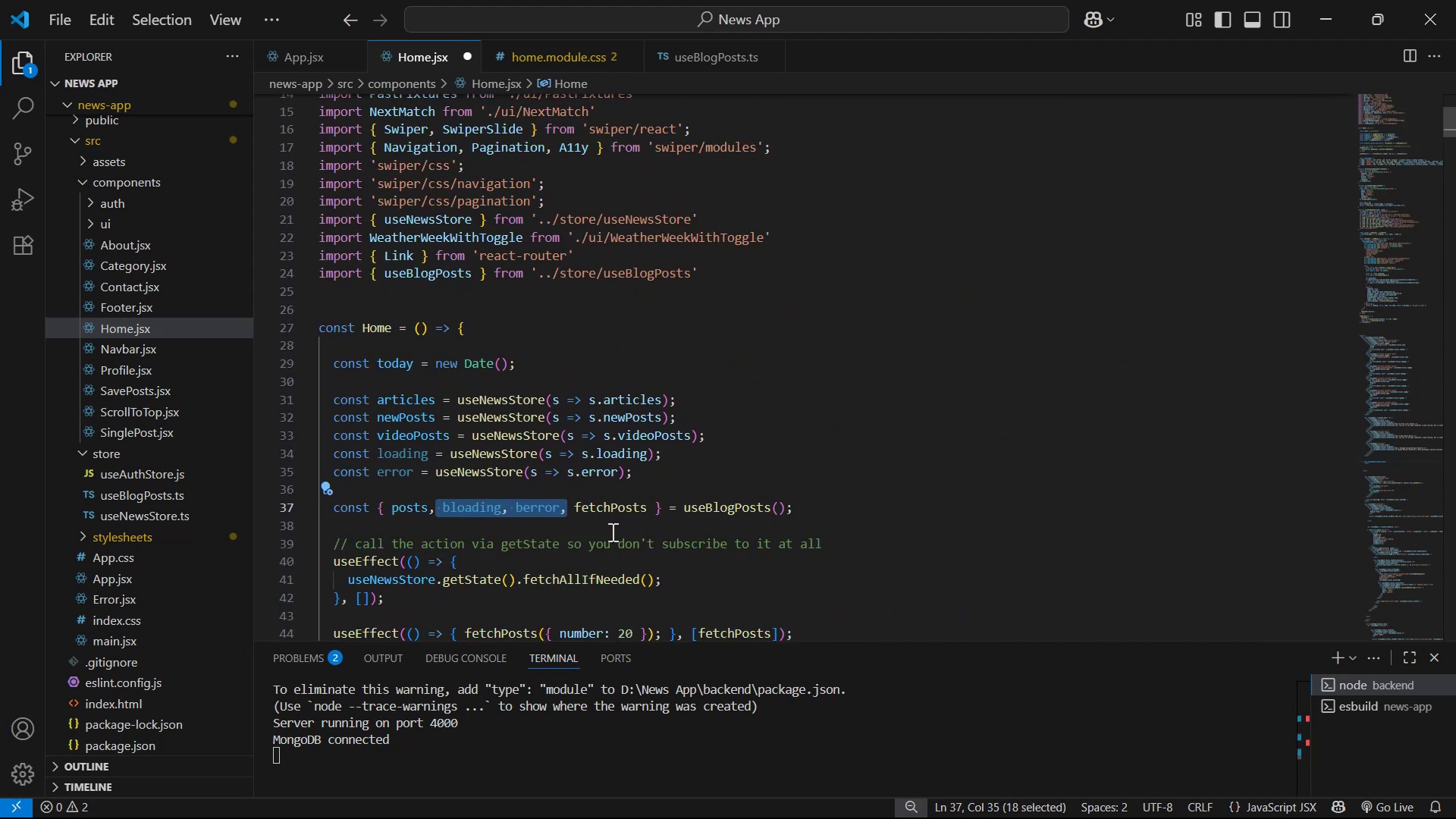 
key(Backspace)
 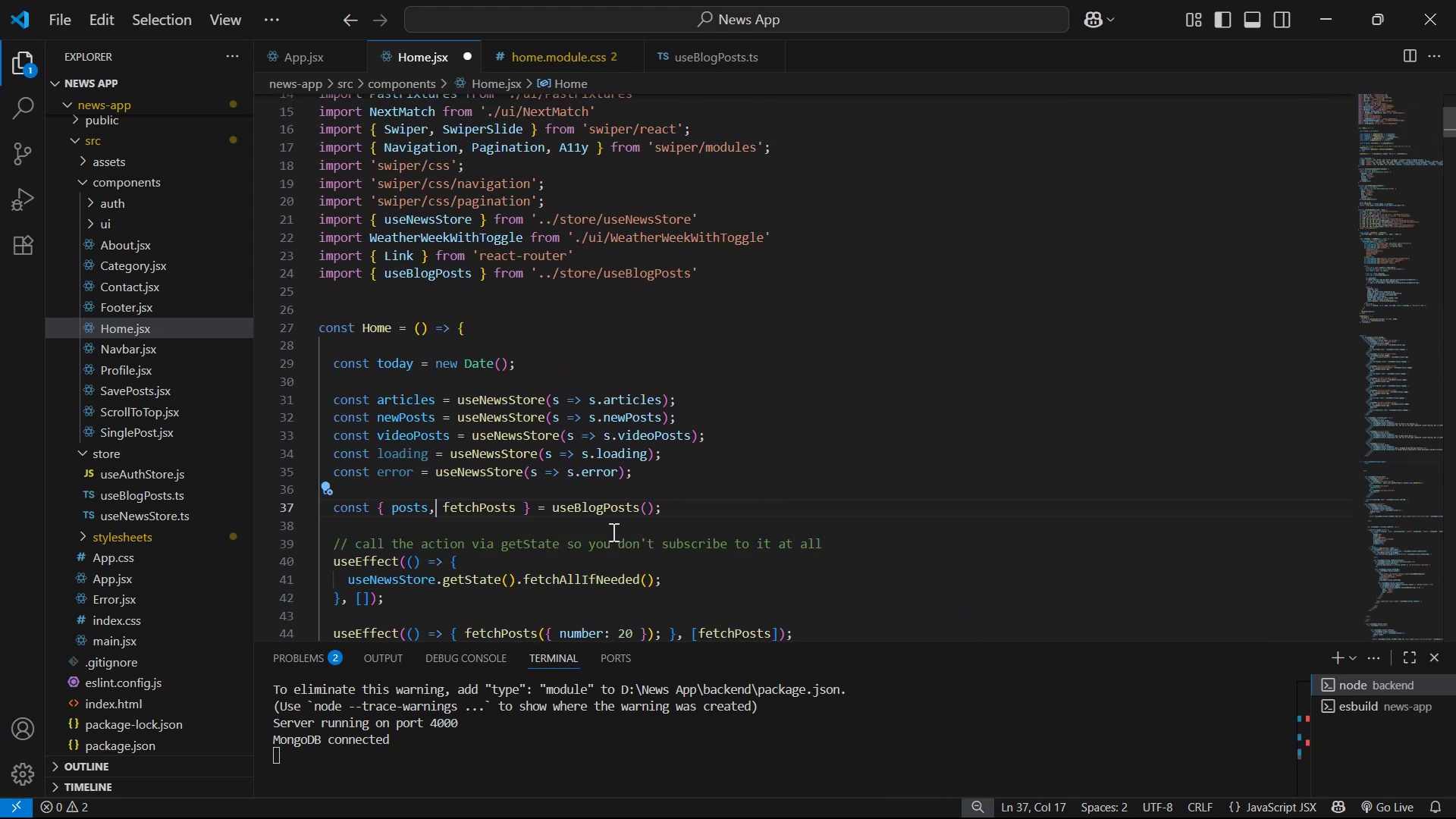 
key(Backspace)
 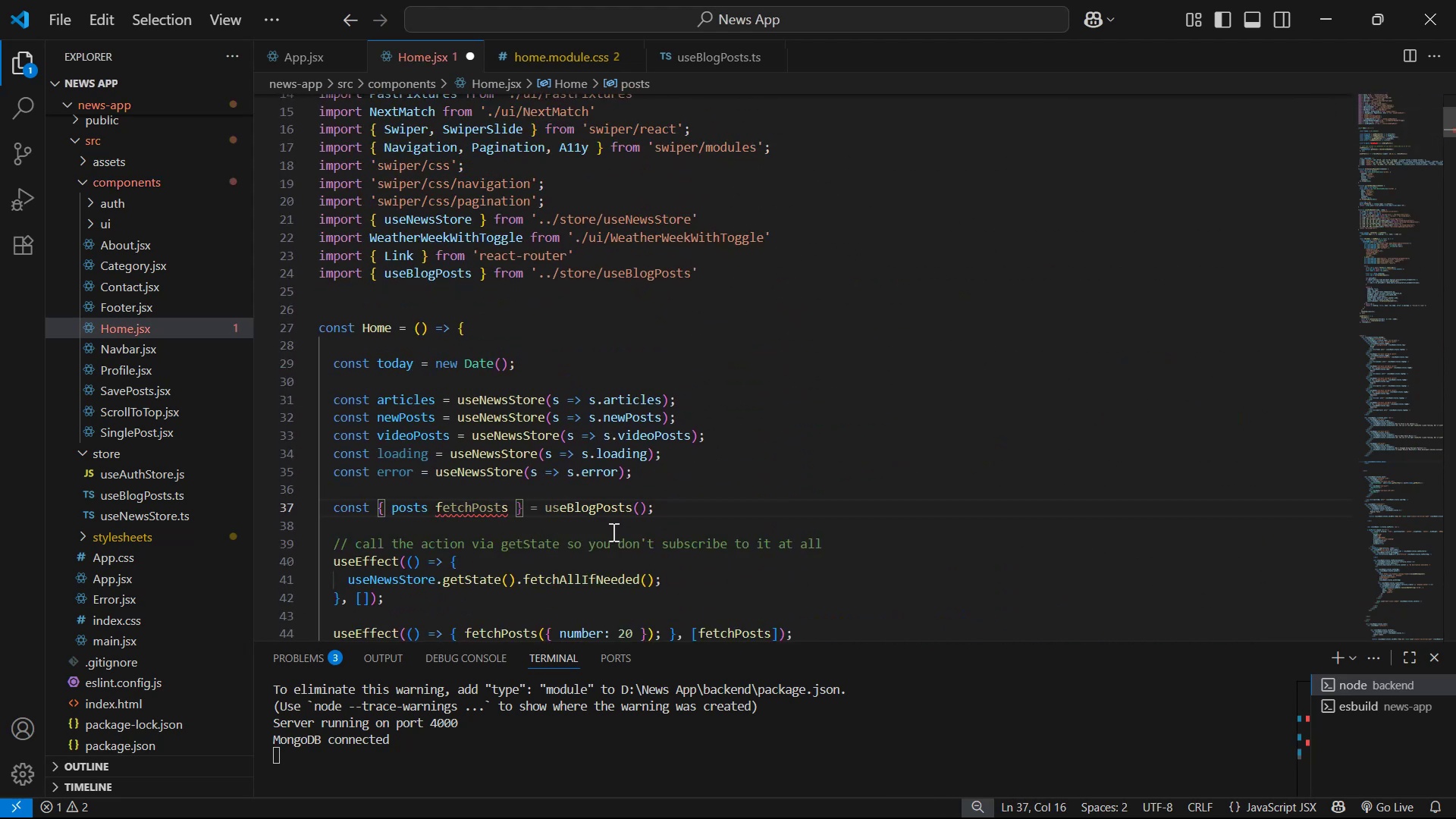 
key(Comma)
 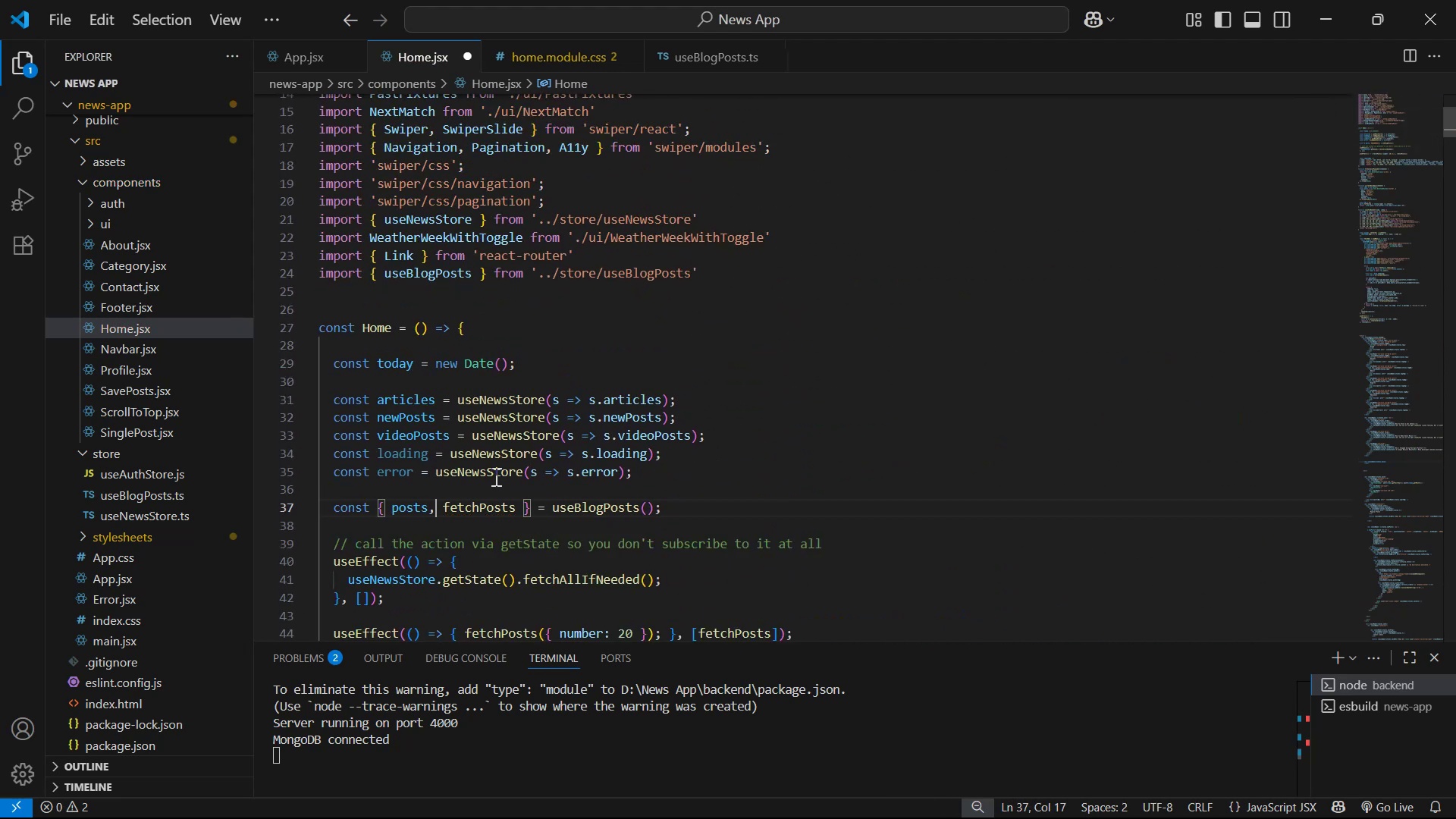 
left_click_drag(start_coordinate=[709, 469], to_coordinate=[748, 431])
 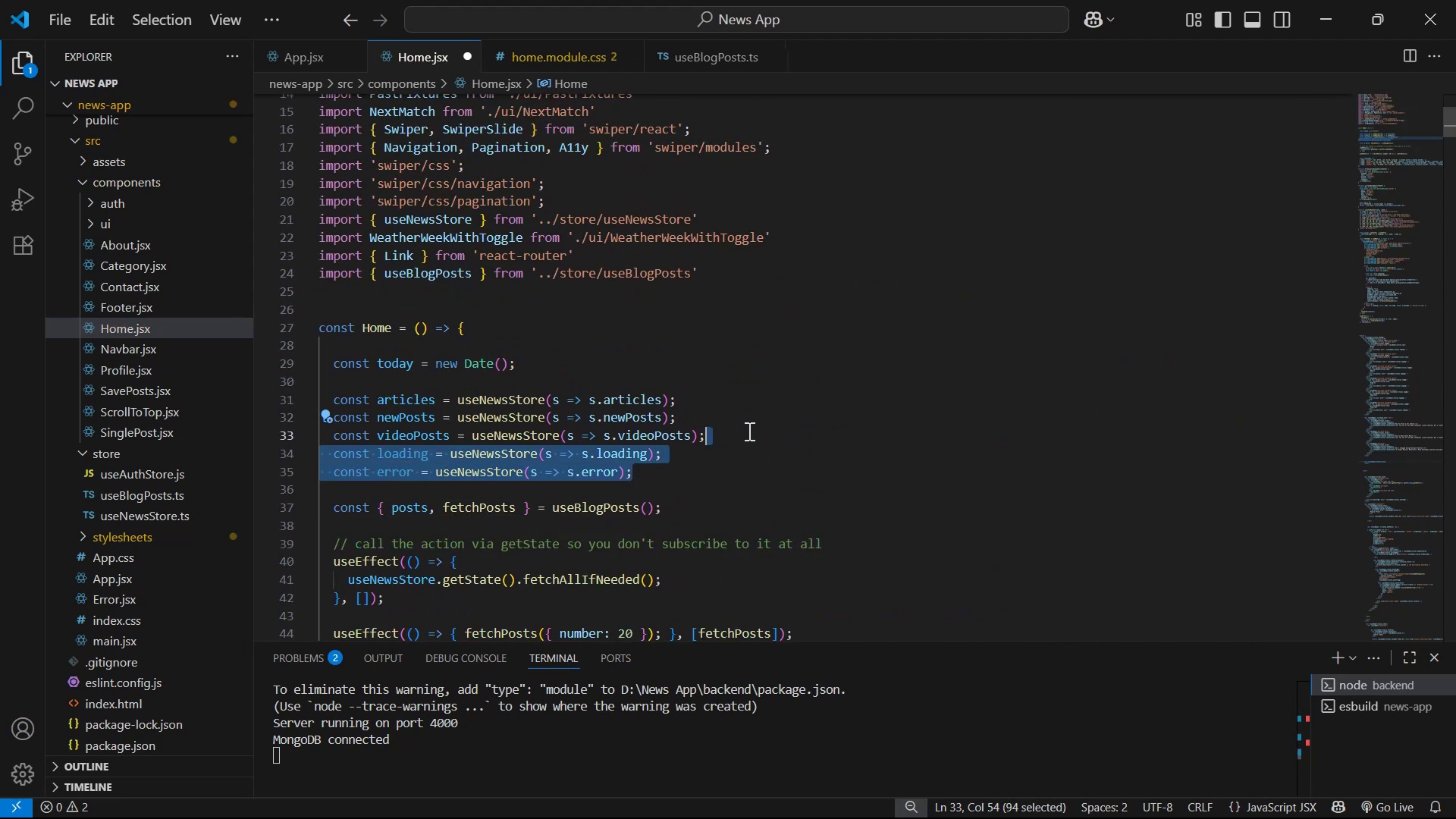 
key(Backspace)
 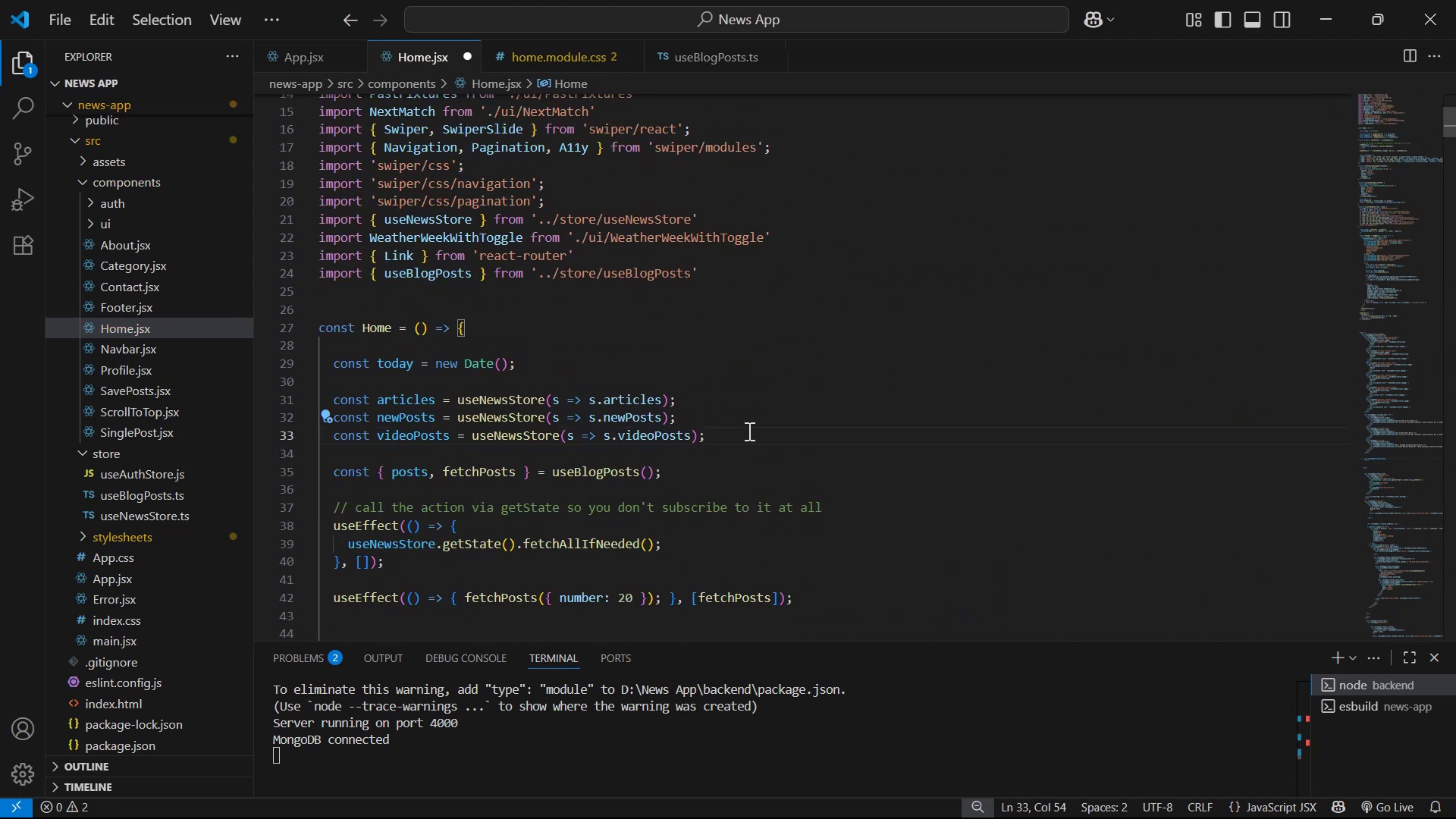 
key(Control+S)
 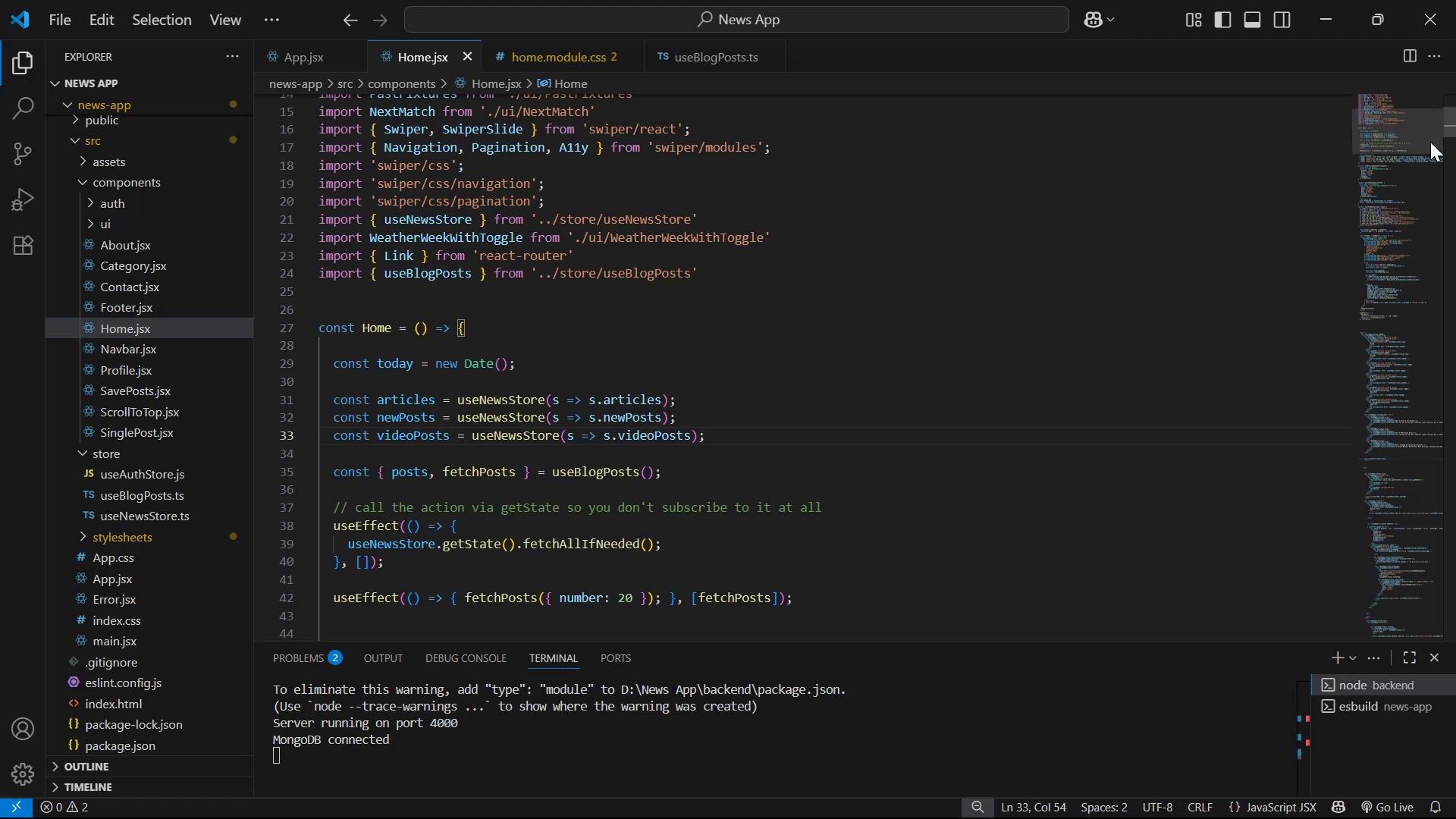 
left_click_drag(start_coordinate=[1452, 121], to_coordinate=[1455, 673])
 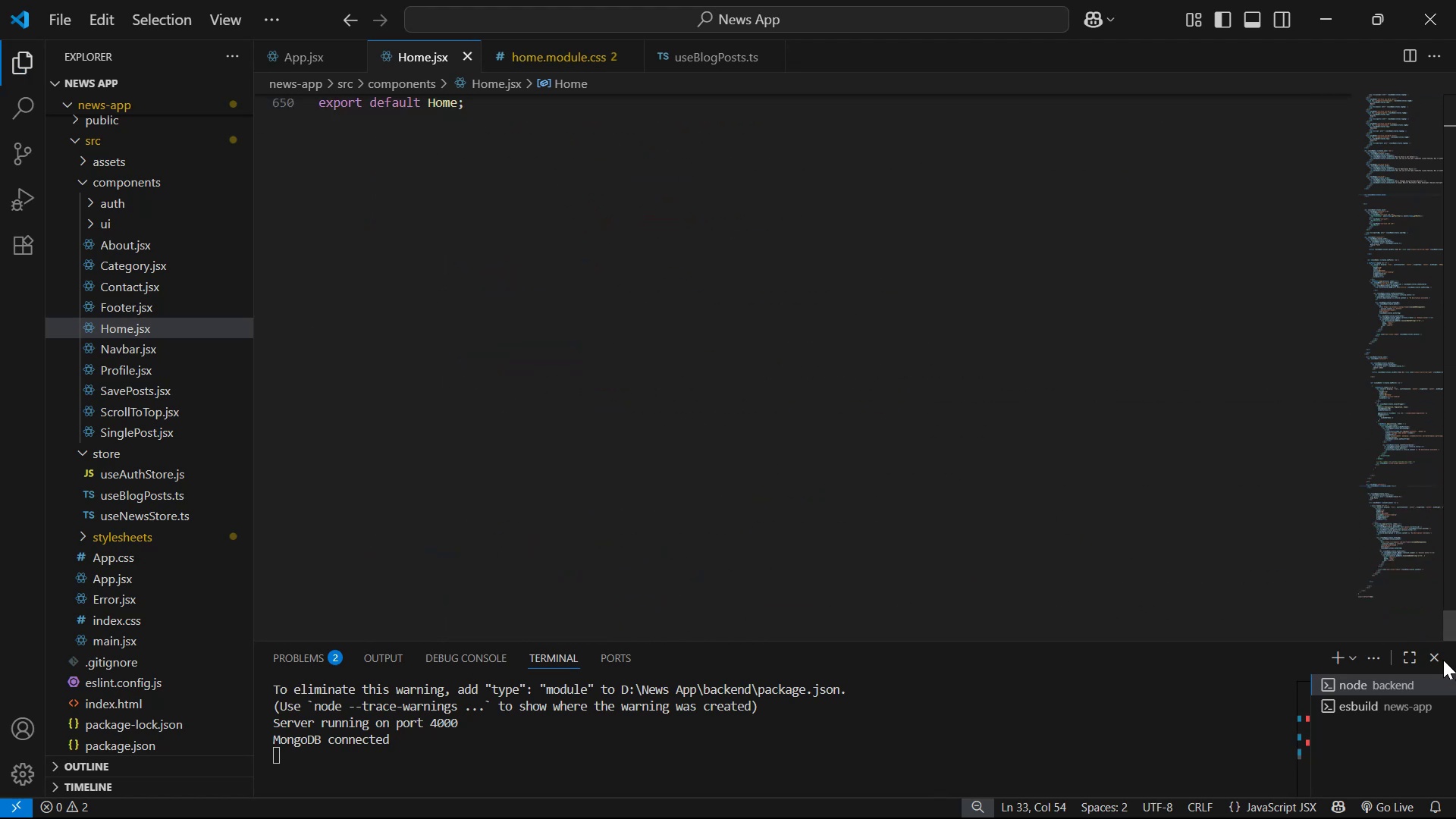 
scroll: coordinate [714, 421], scroll_direction: up, amount: 22.0
 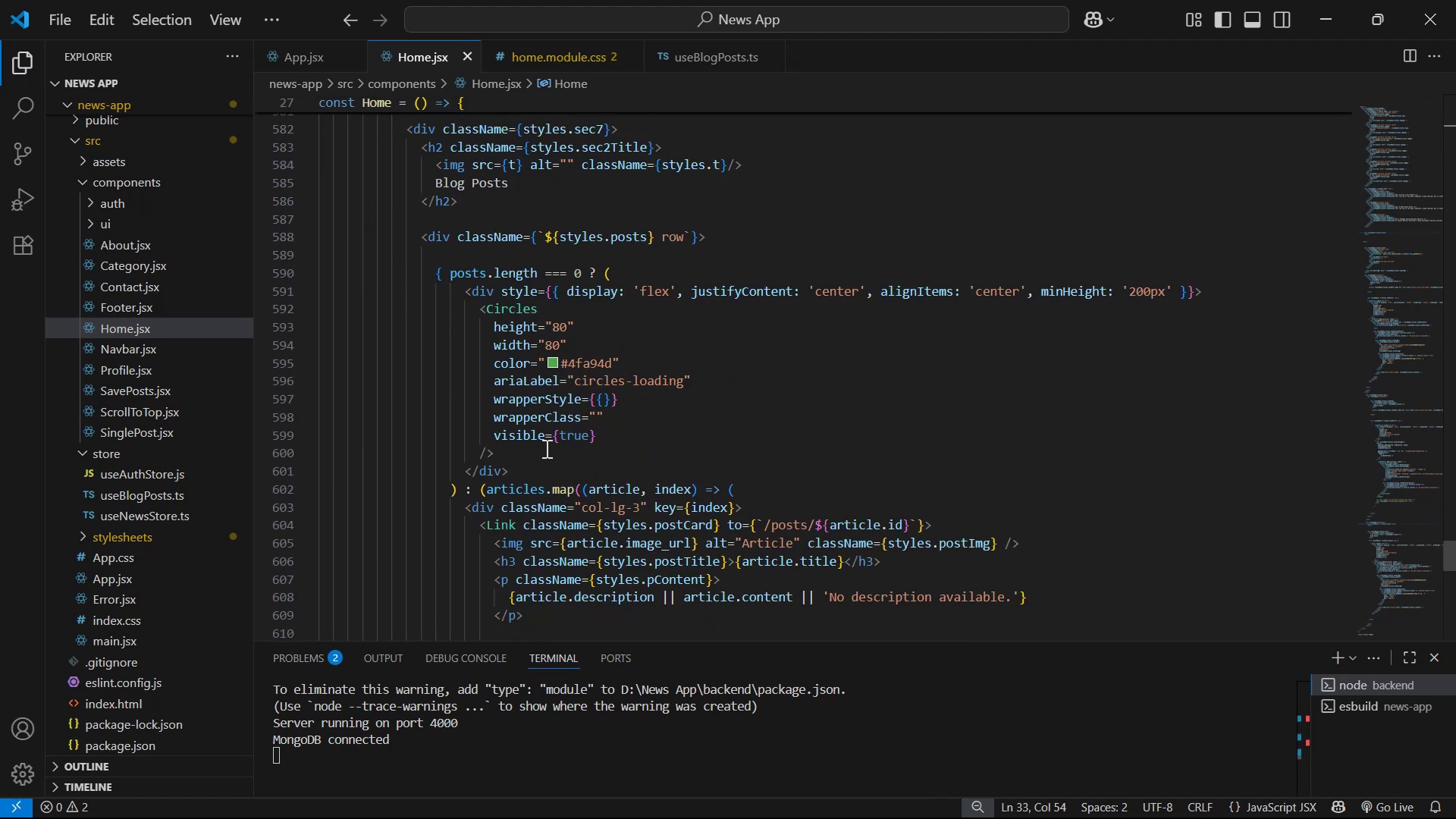 
scroll: coordinate [736, 399], scroll_direction: down, amount: 3.0
 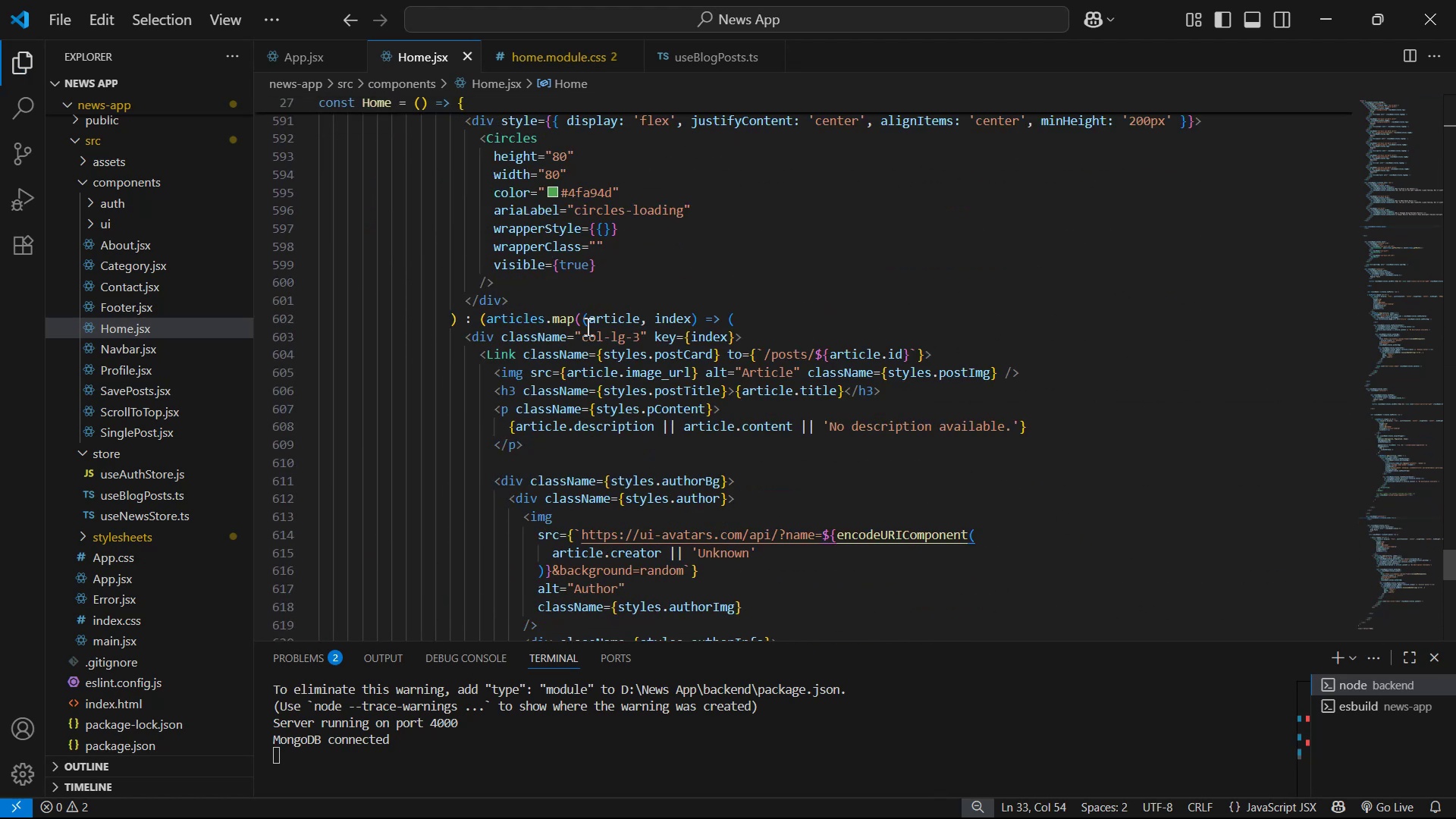 
left_click_drag(start_coordinate=[542, 320], to_coordinate=[493, 322])
 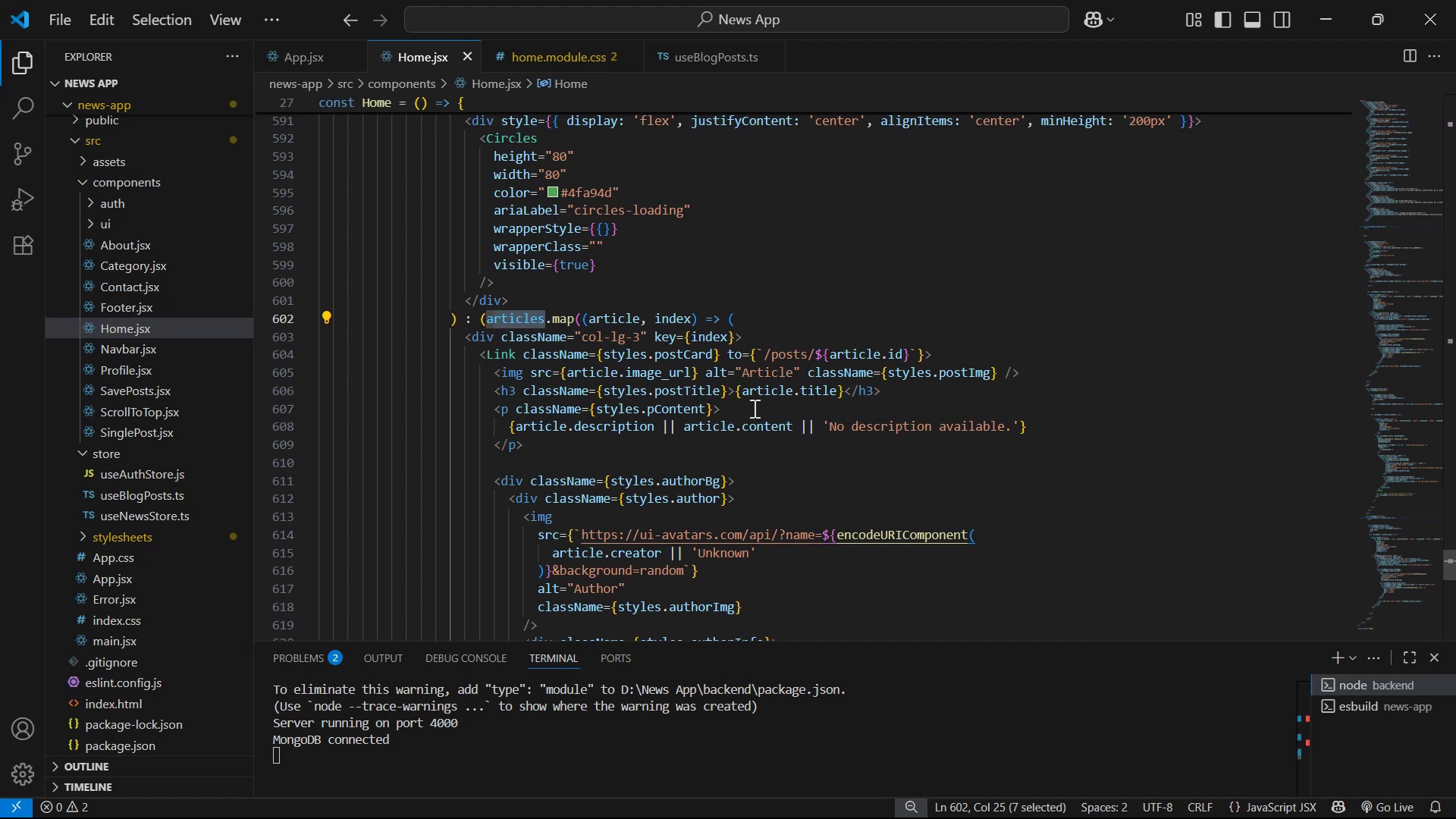 
key(Backspace)
key(Backspace)
type(pos)
 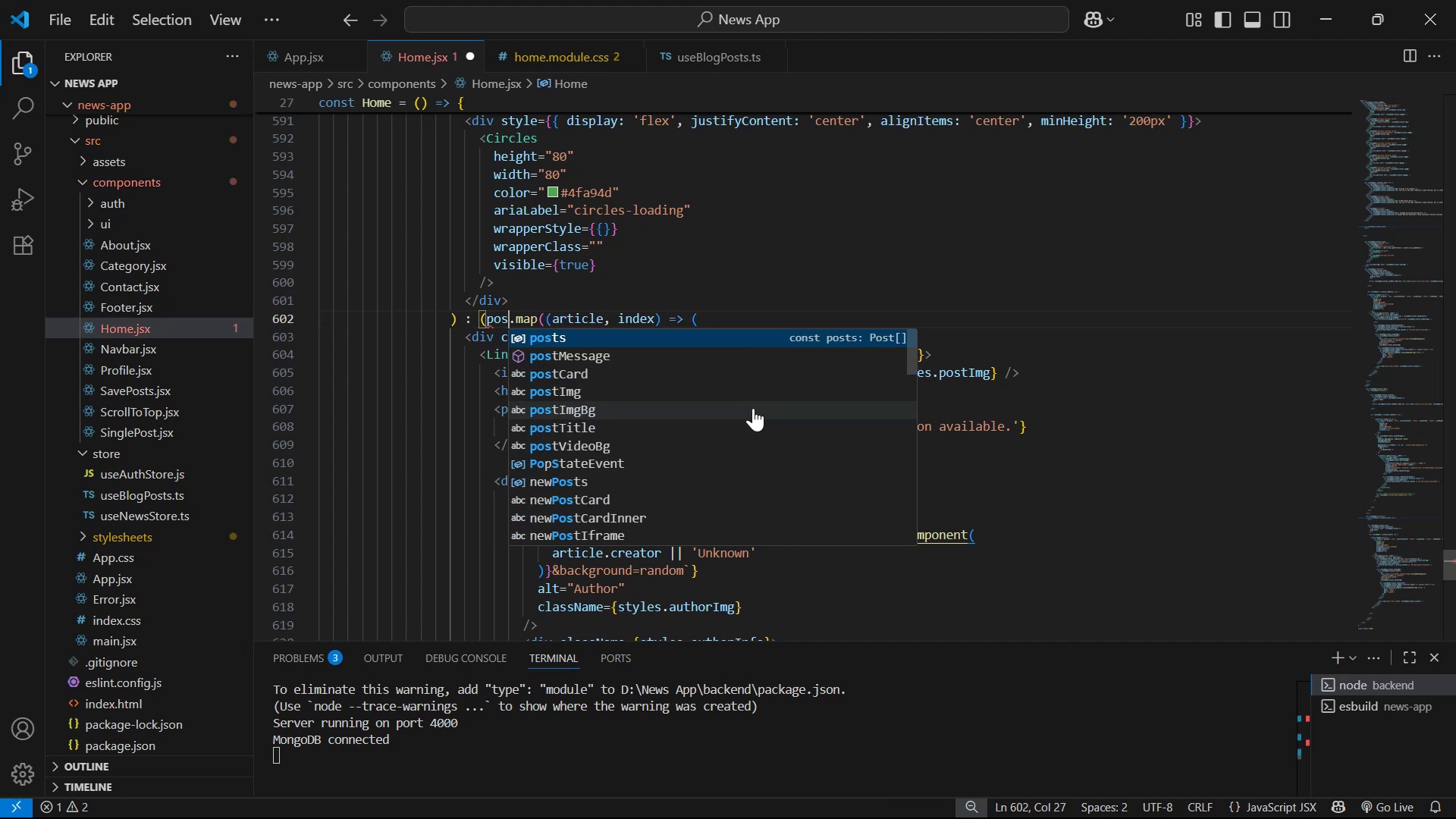 
key(Enter)
 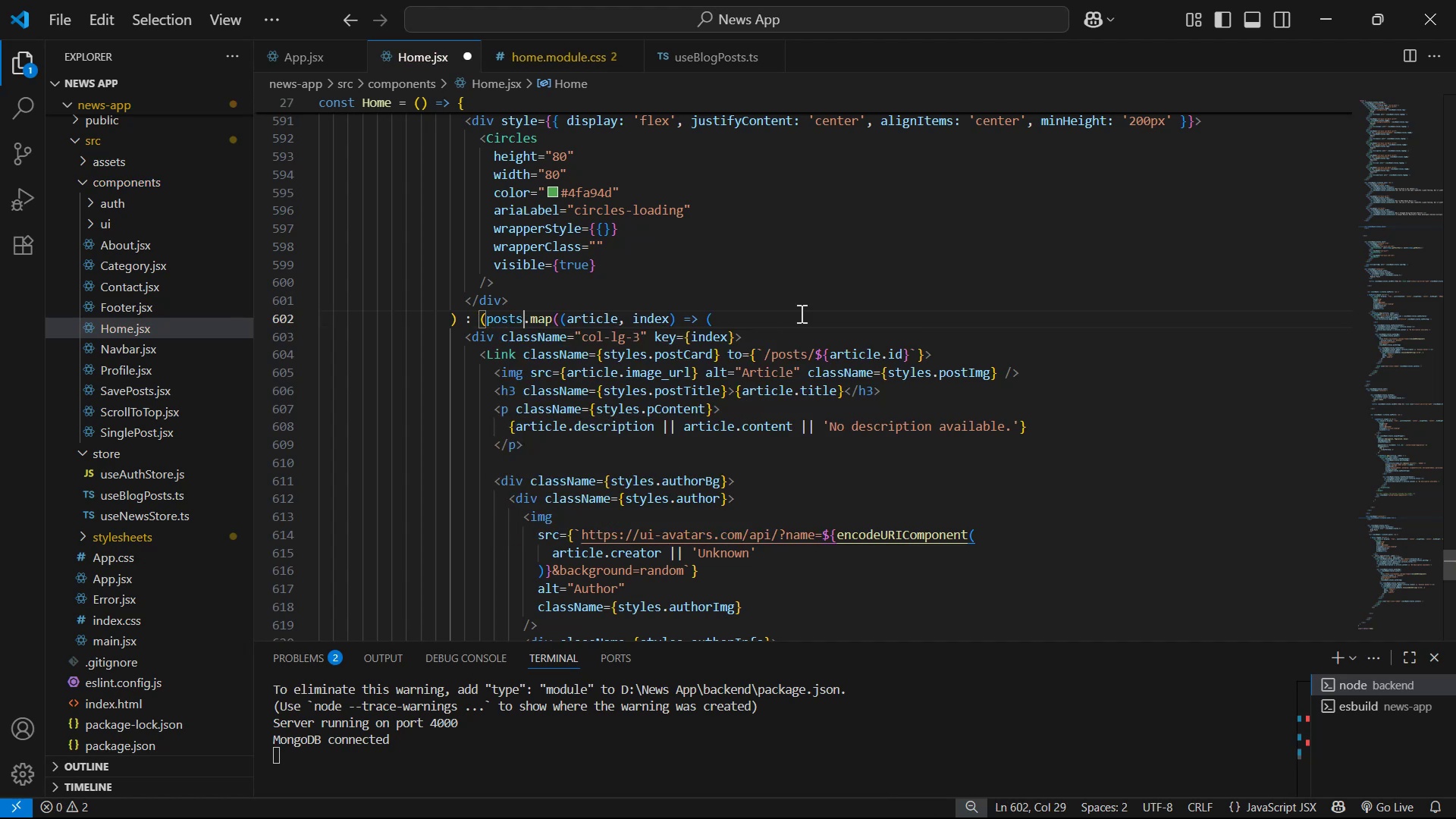 
scroll: coordinate [868, 298], scroll_direction: down, amount: 1.0
 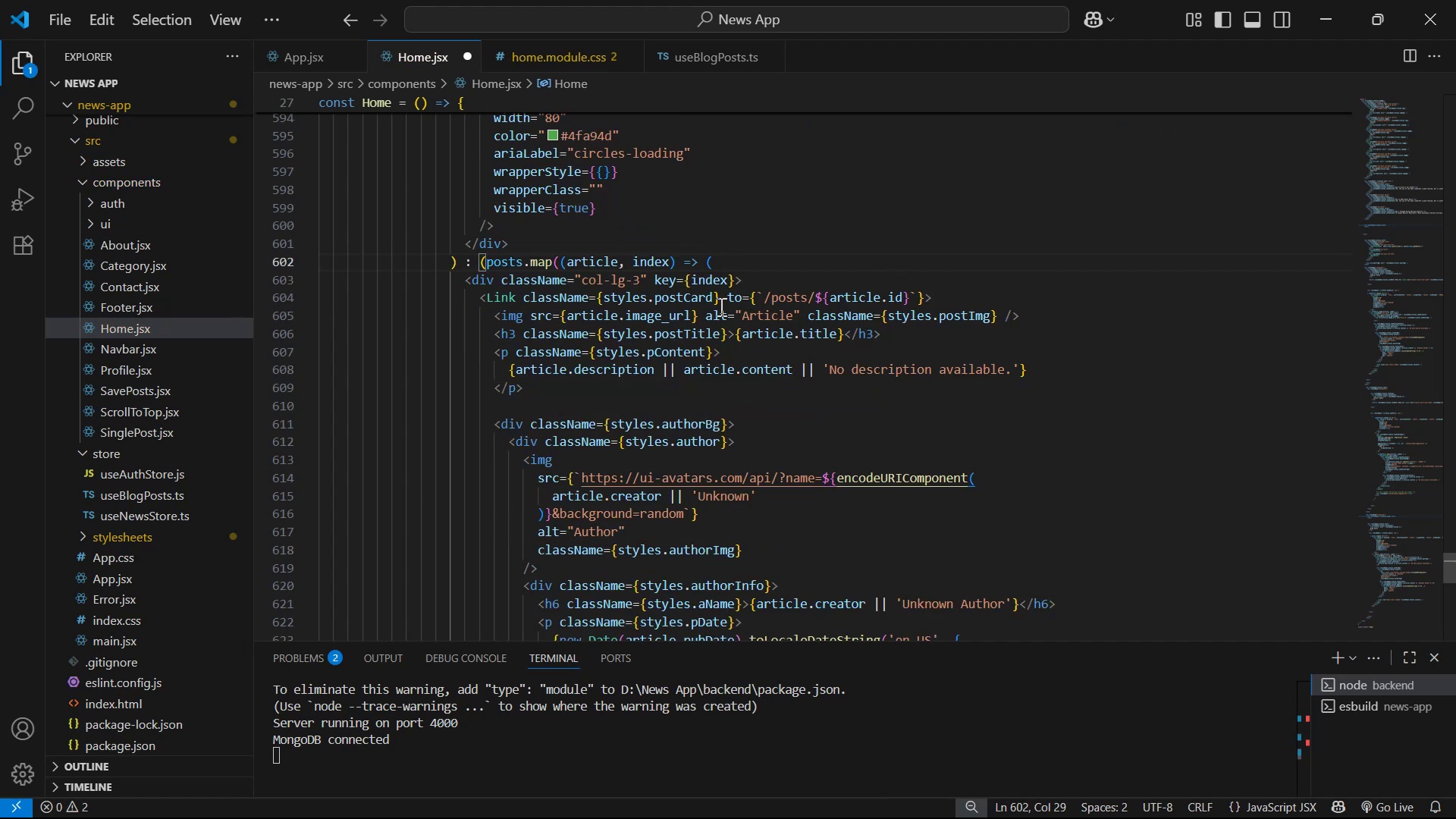 
left_click([601, 261])
 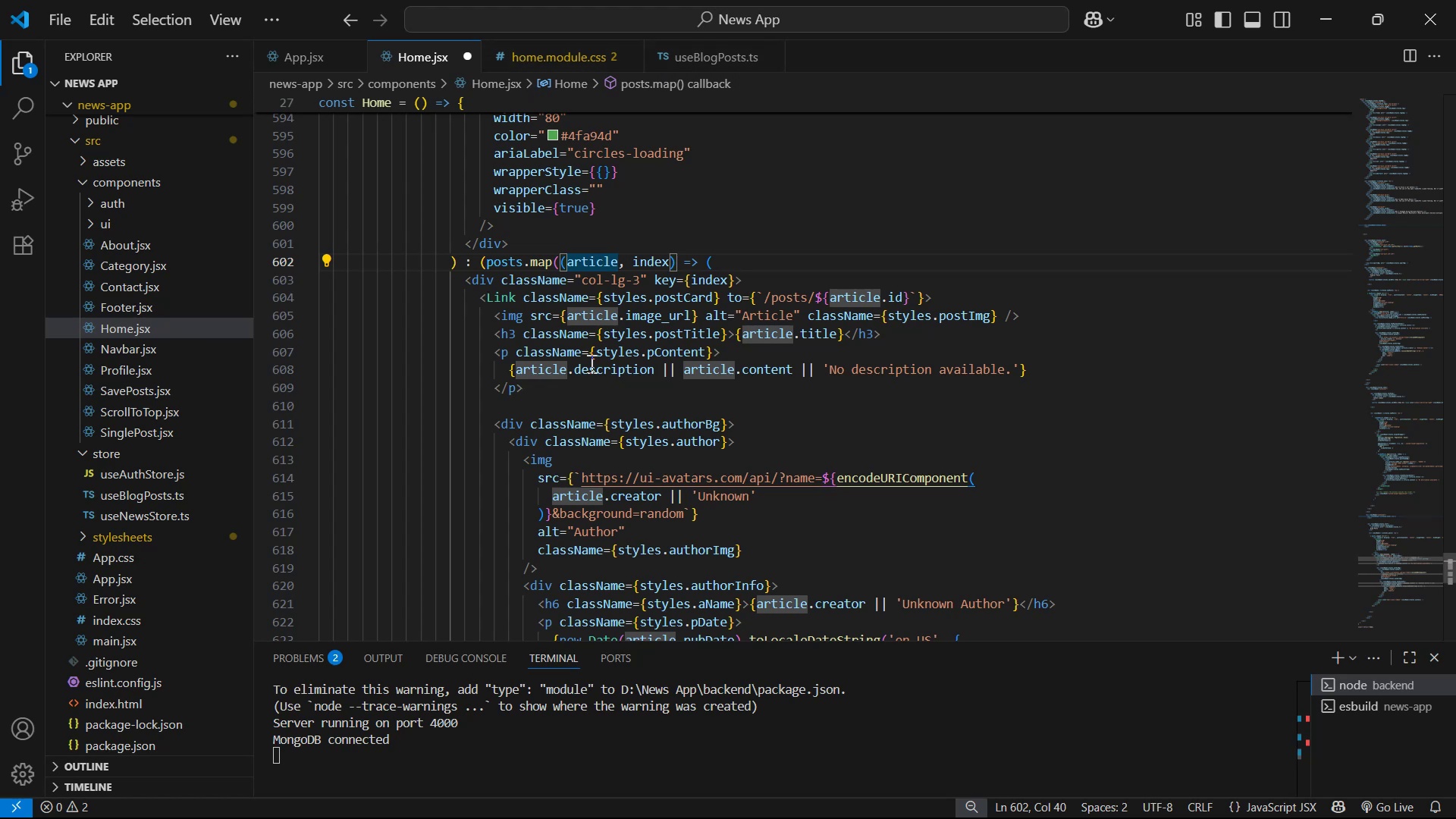 
wait(6.7)
 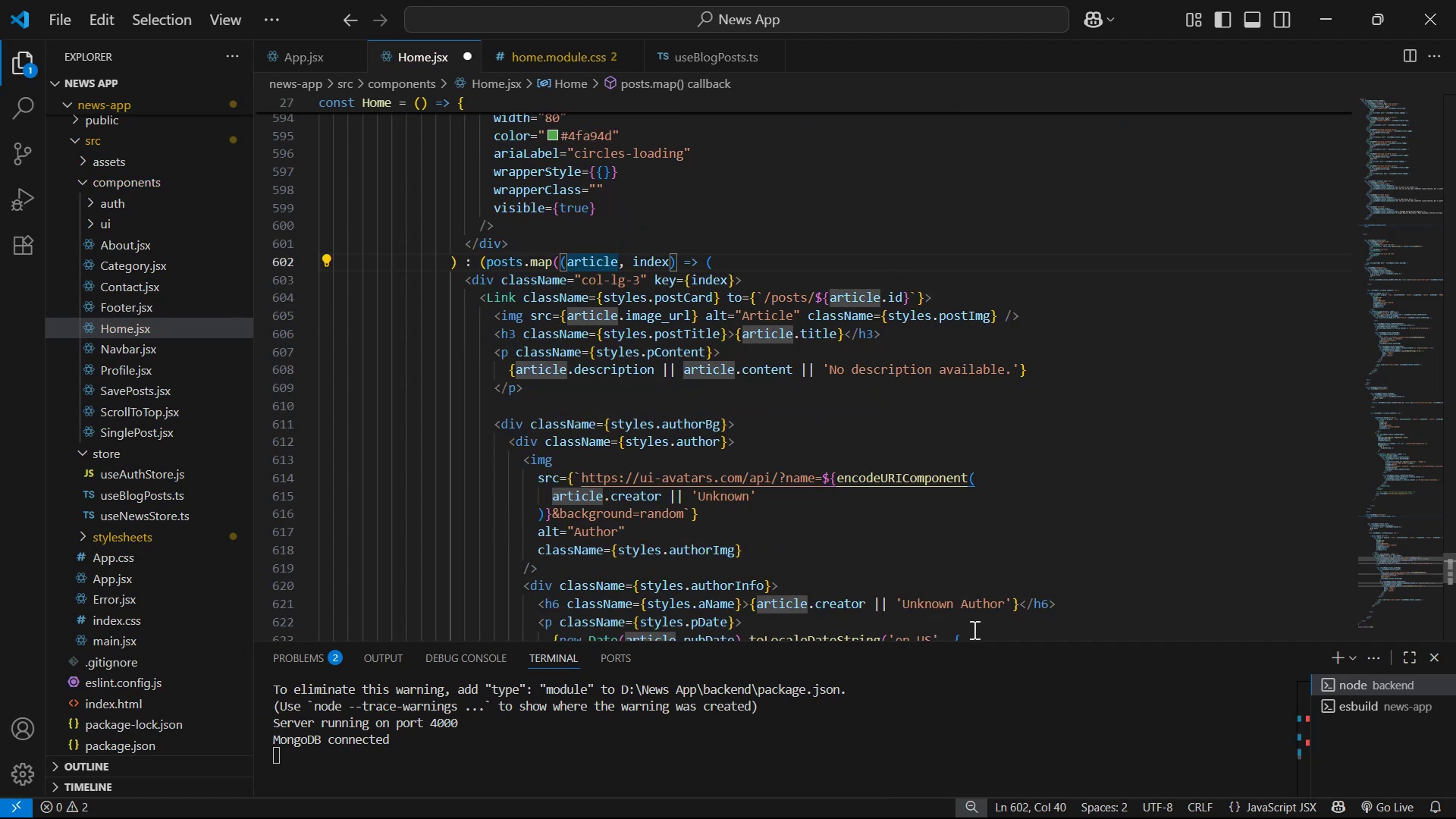 
left_click([695, 61])
 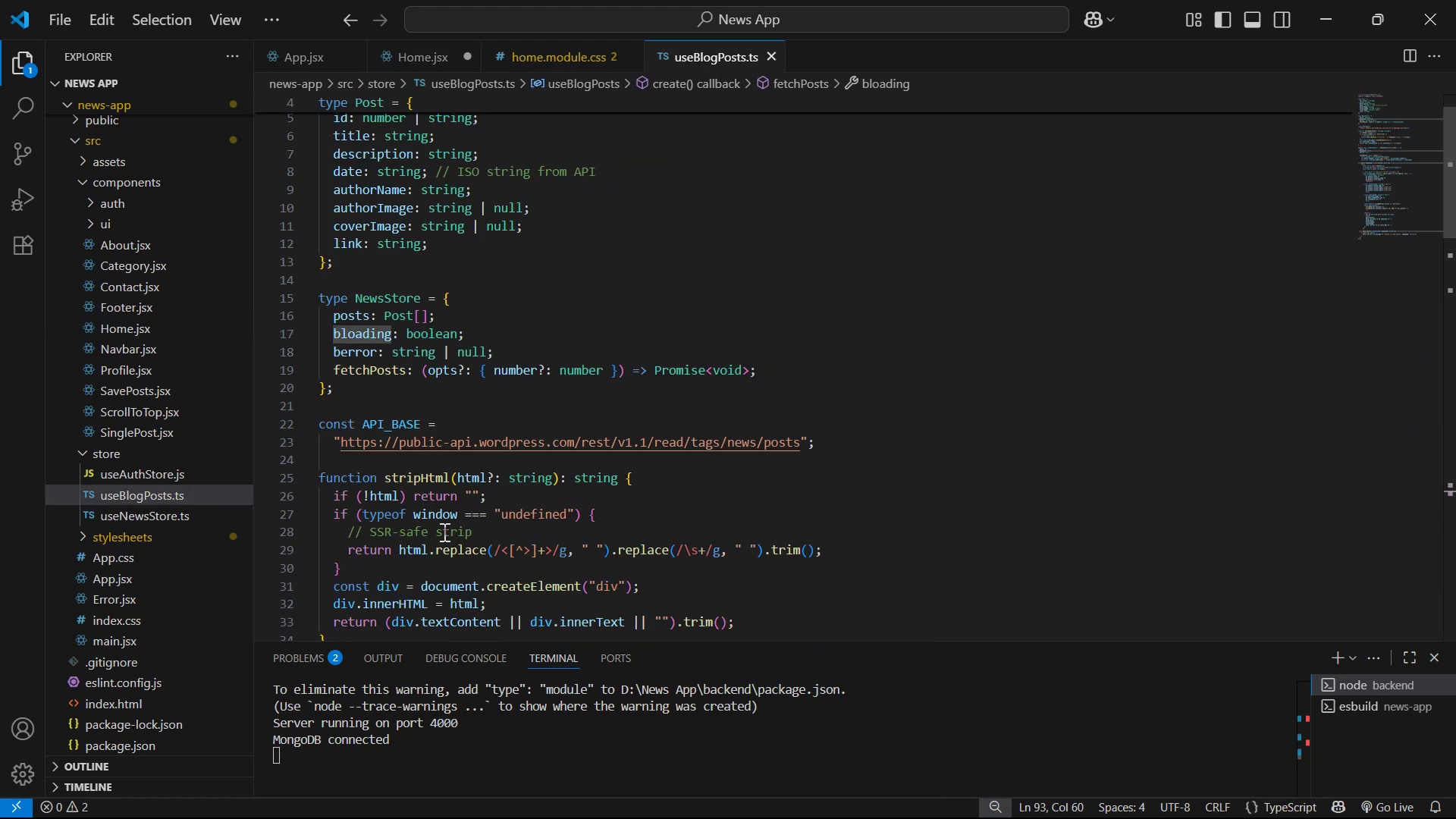 
scroll: coordinate [424, 405], scroll_direction: down, amount: 10.0
 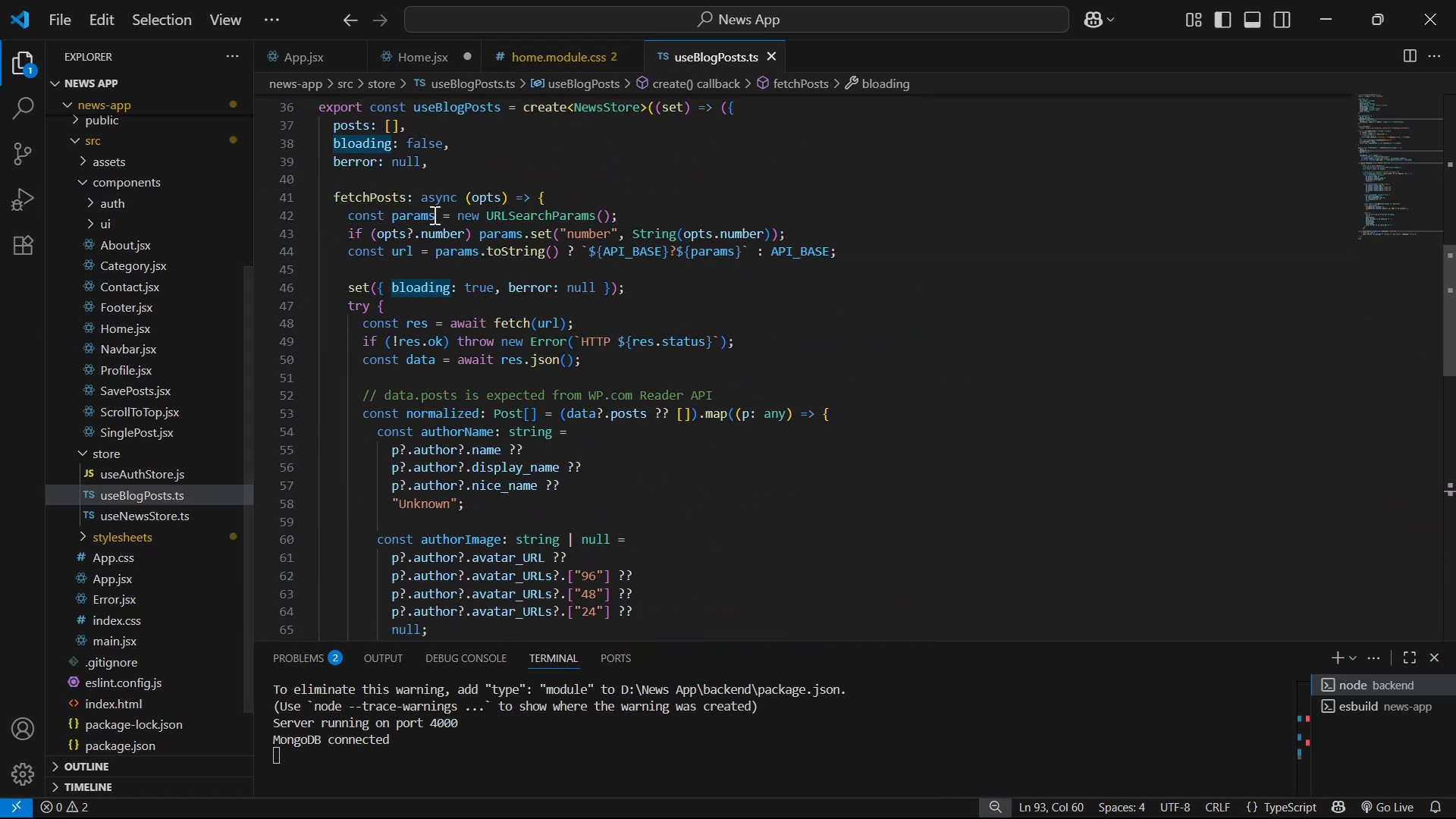 
scroll: coordinate [646, 343], scroll_direction: up, amount: 17.0
 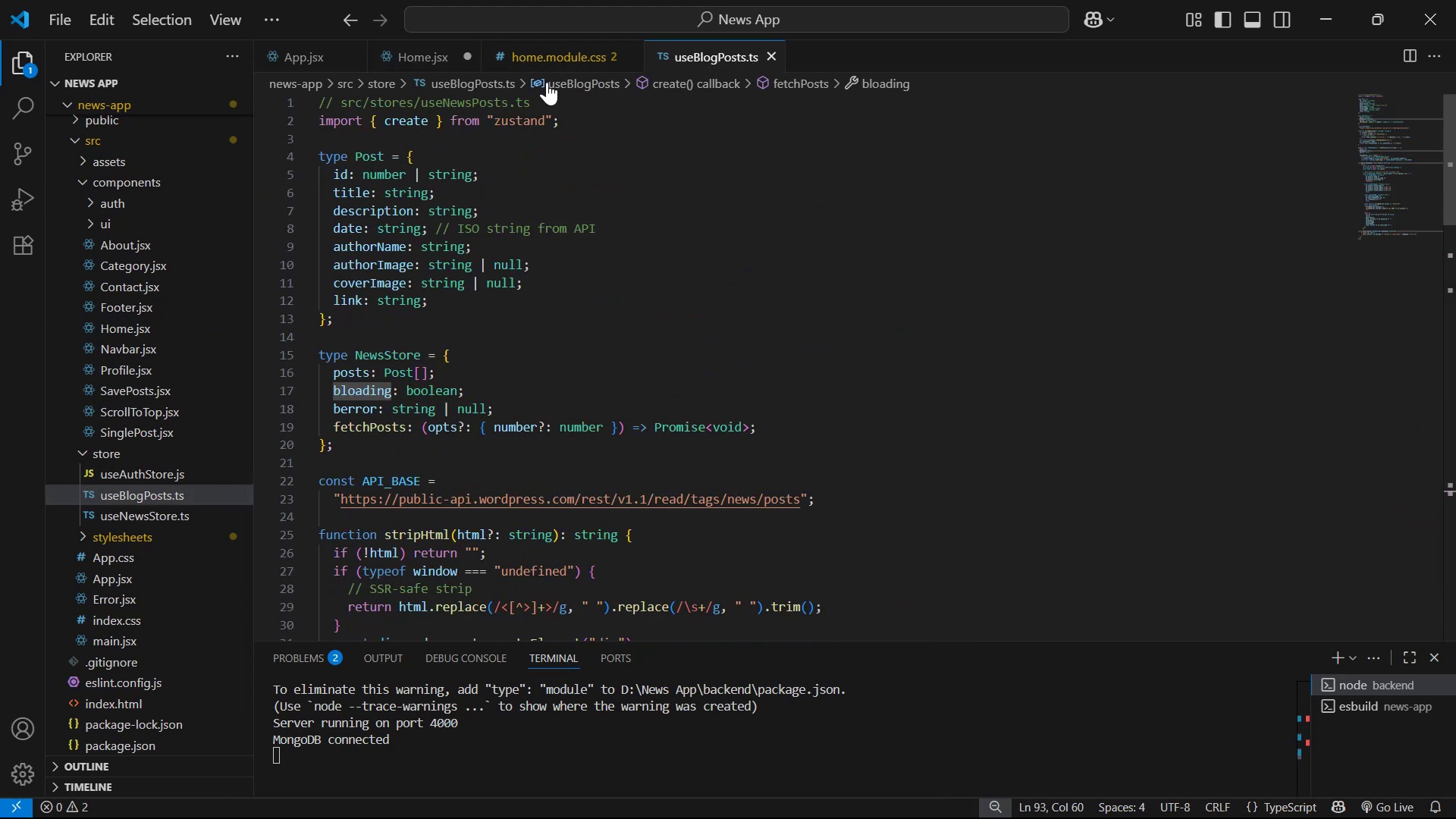 
left_click([422, 58])
 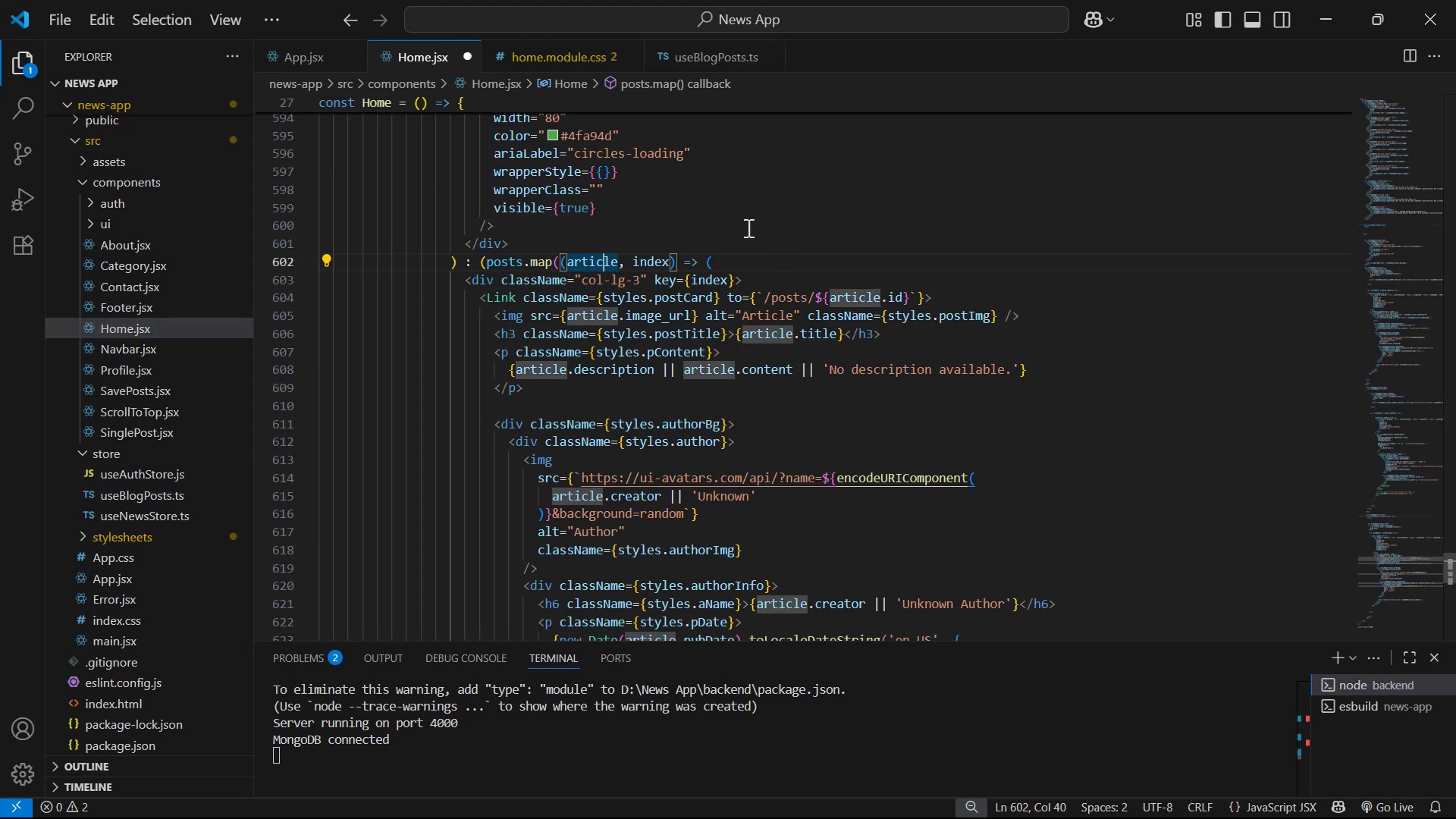 
left_click([683, 49])
 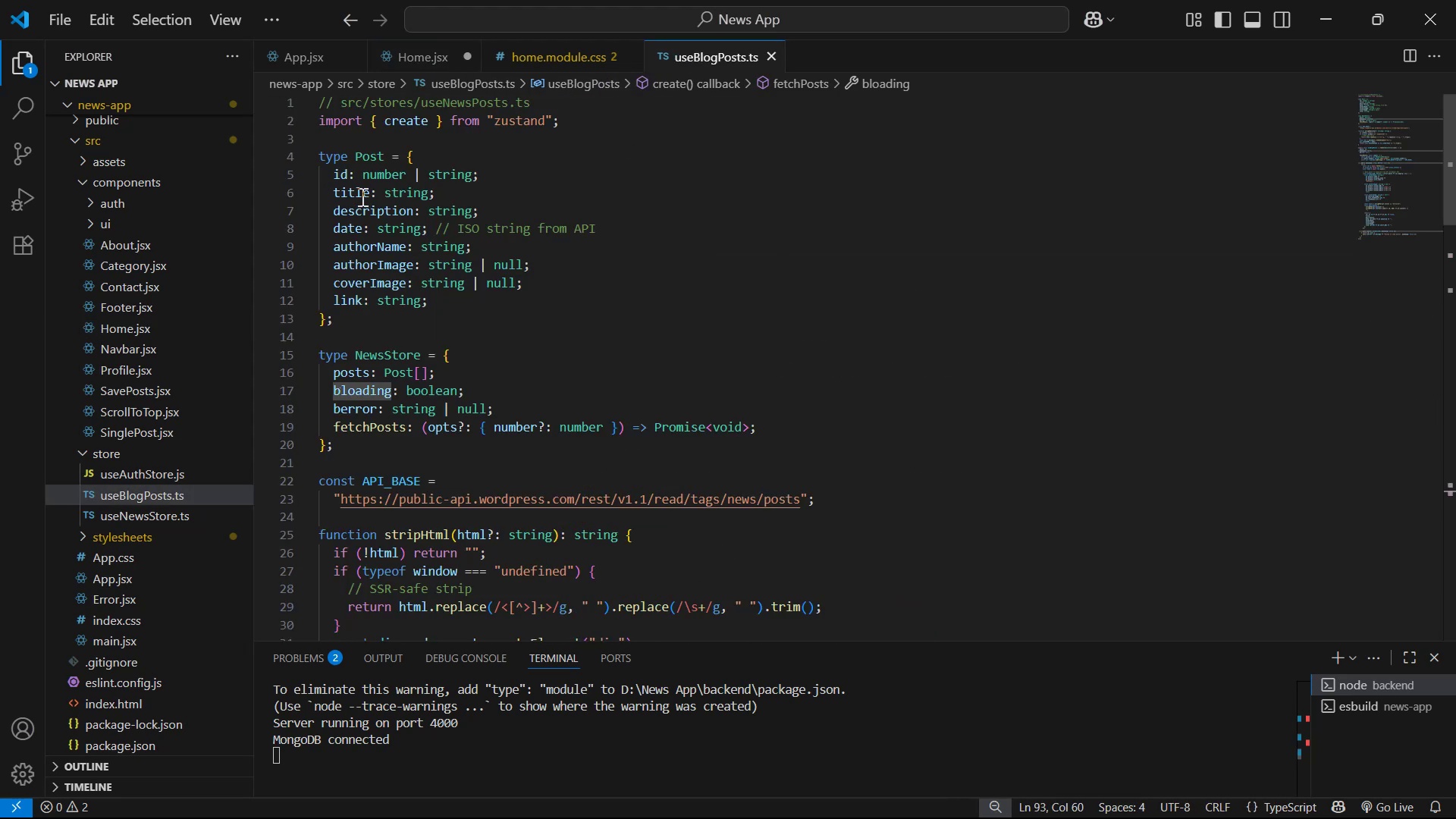 
left_click([436, 56])
 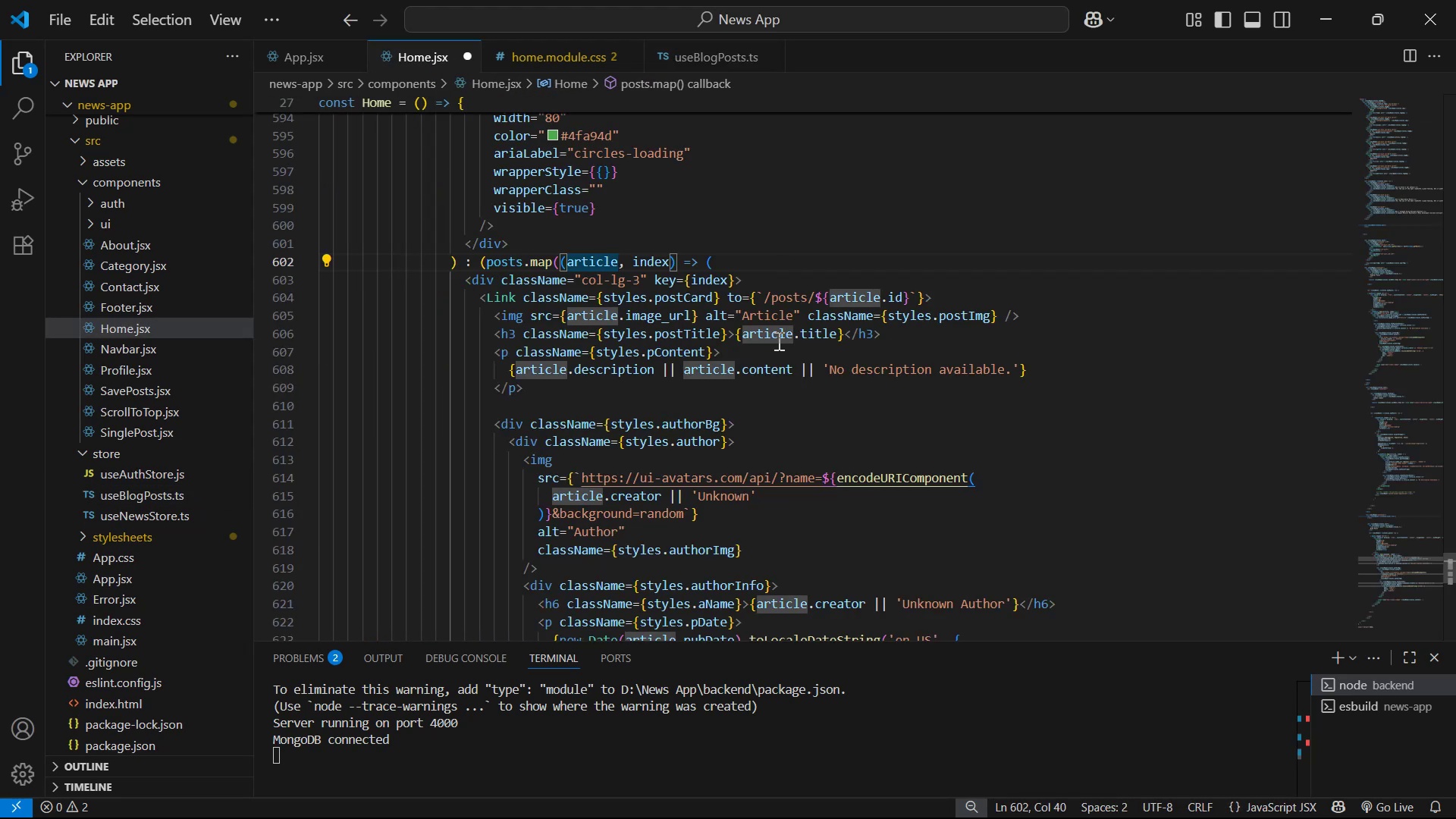 
left_click([700, 59])
 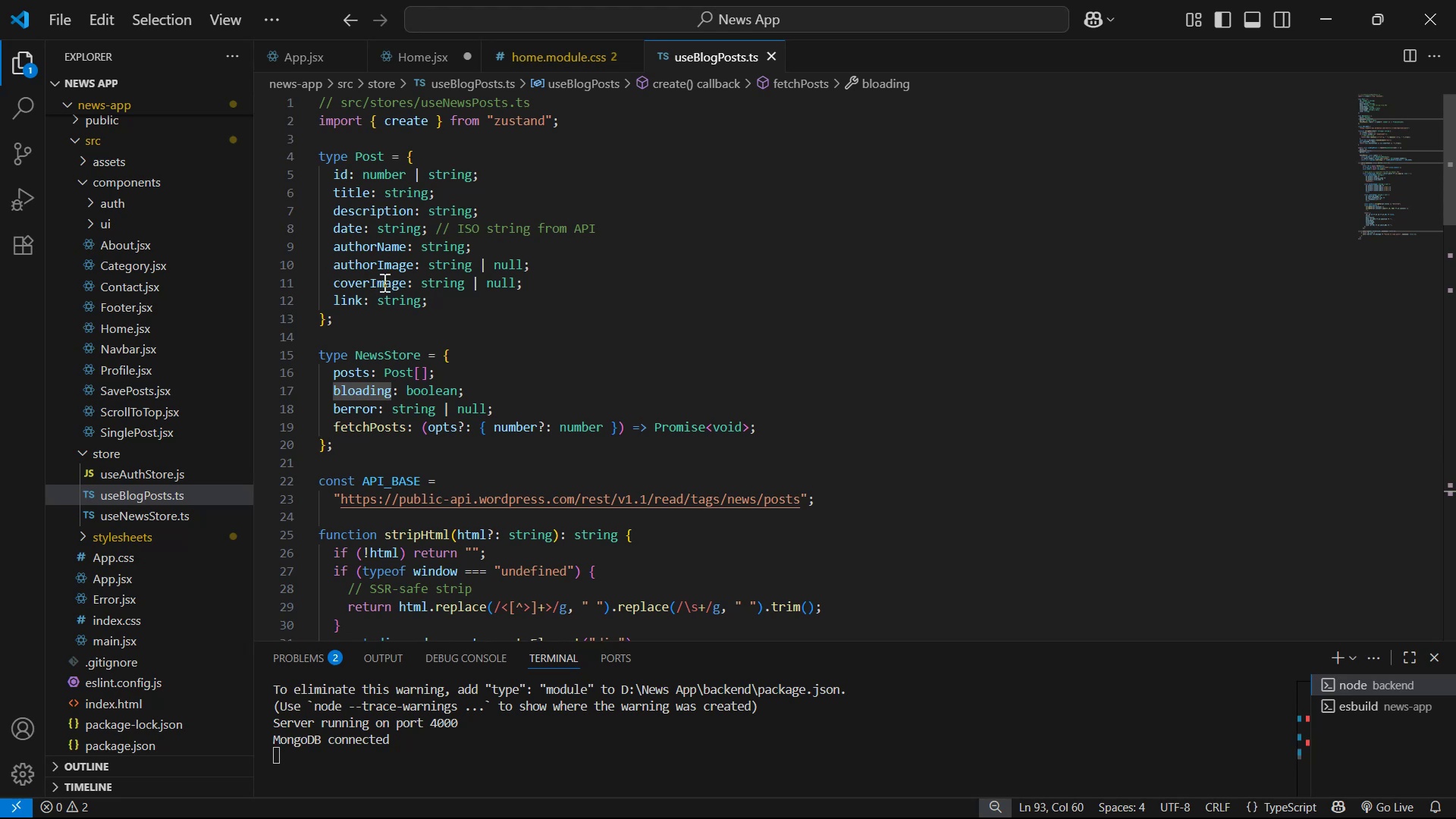 
left_click_drag(start_coordinate=[331, 281], to_coordinate=[405, 285])
 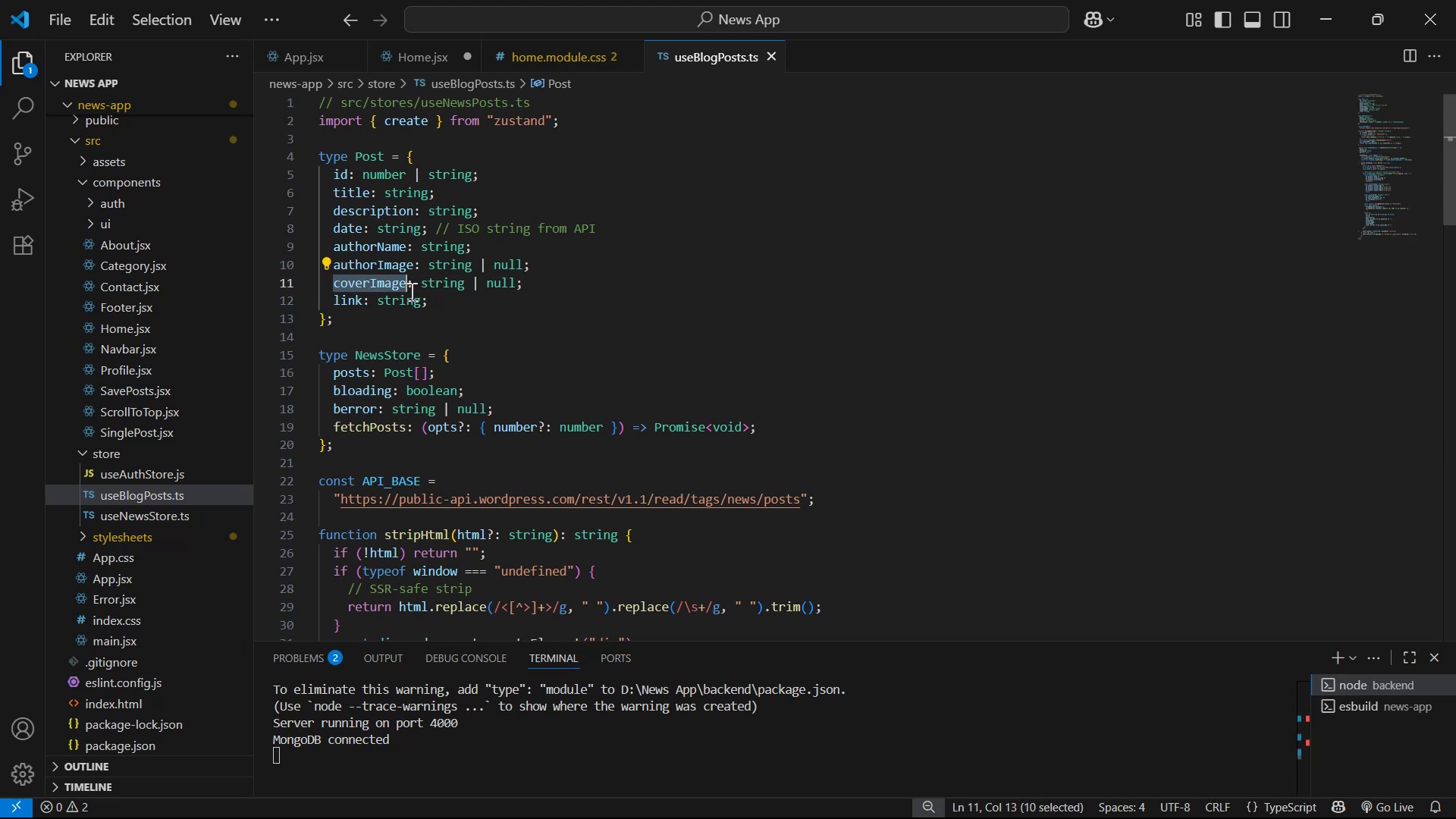 
key(Control+C)
 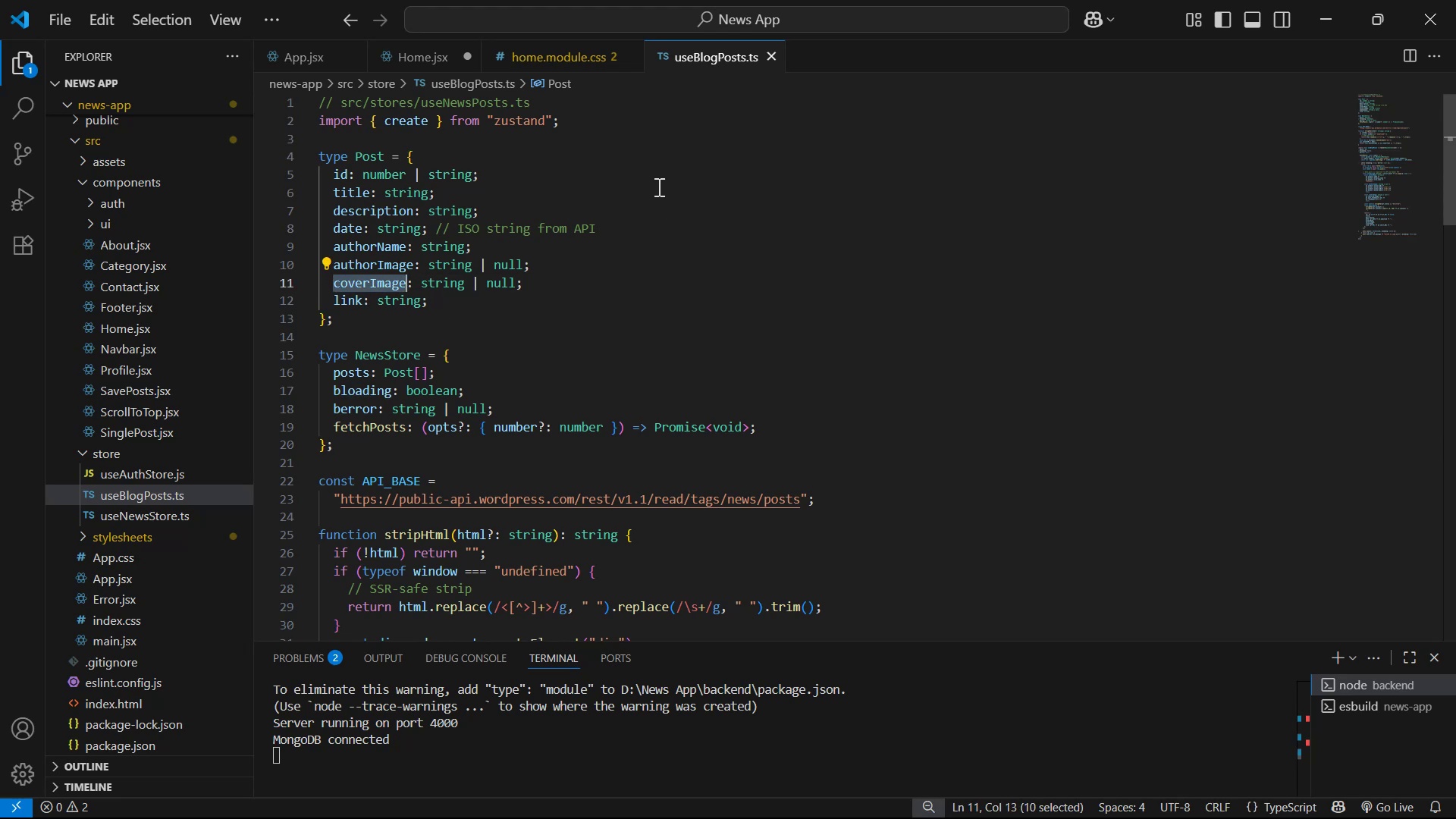 
key(Control+C)
 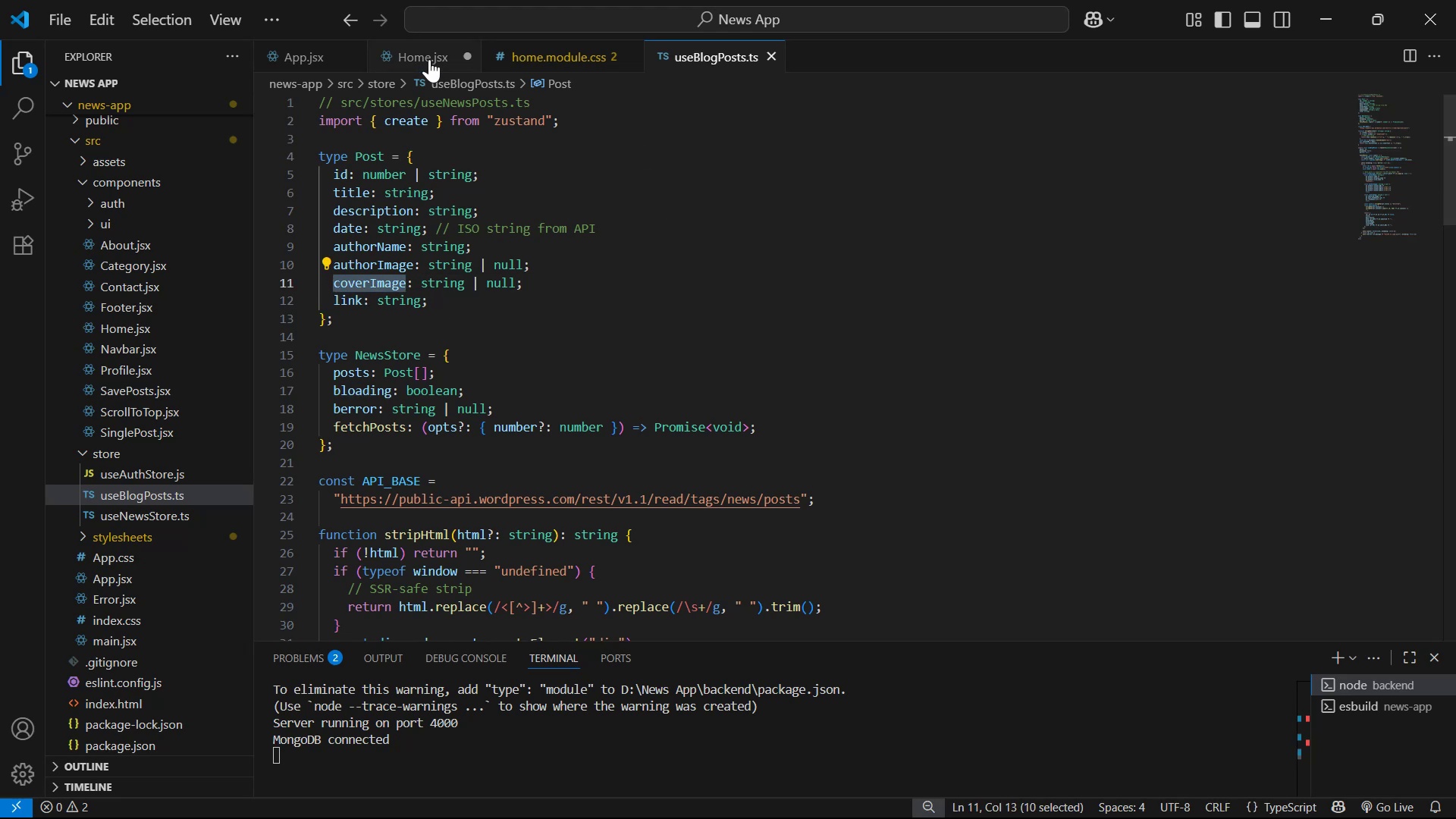 
left_click([431, 60])
 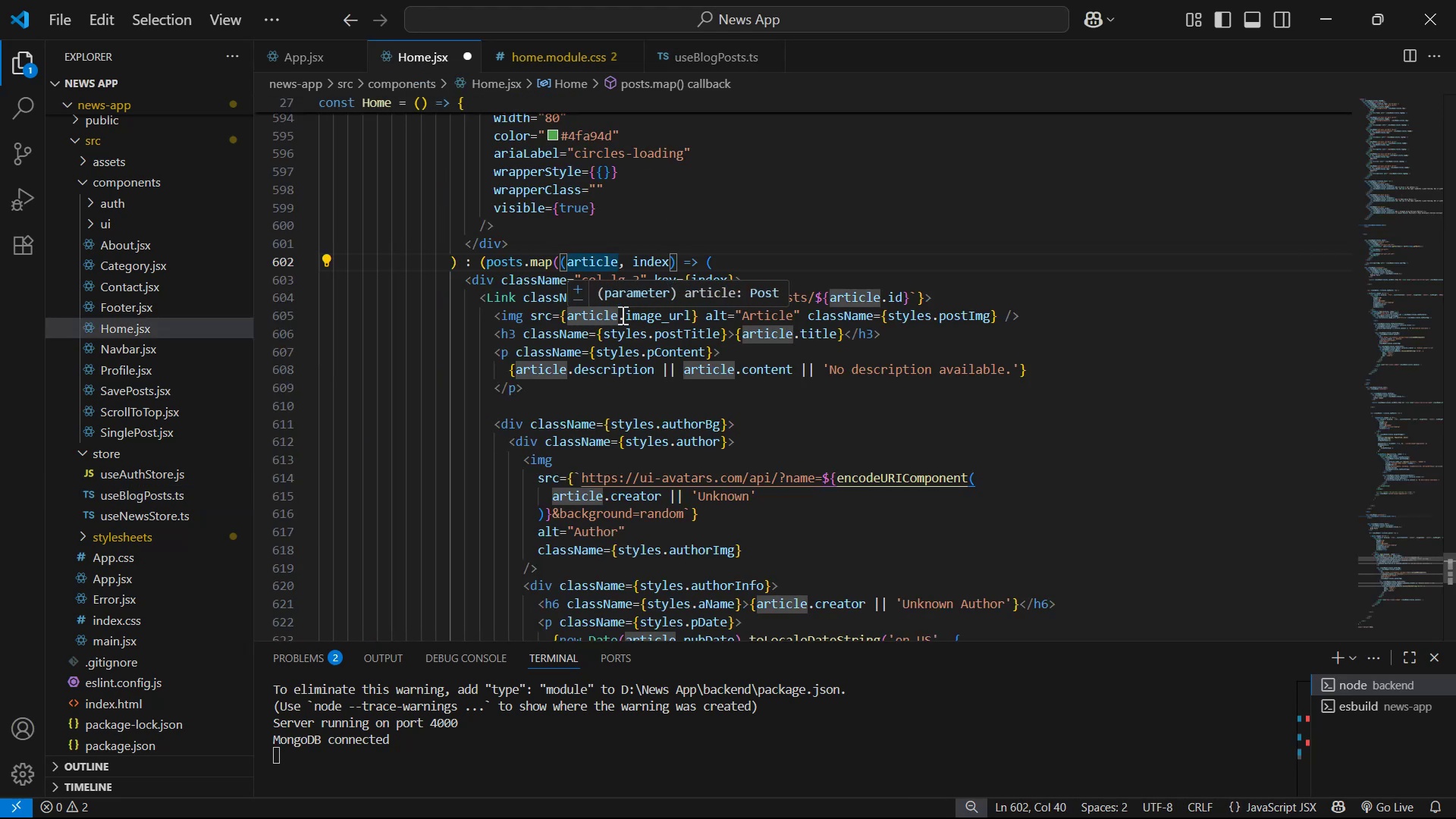 
left_click_drag(start_coordinate=[626, 315], to_coordinate=[692, 318])
 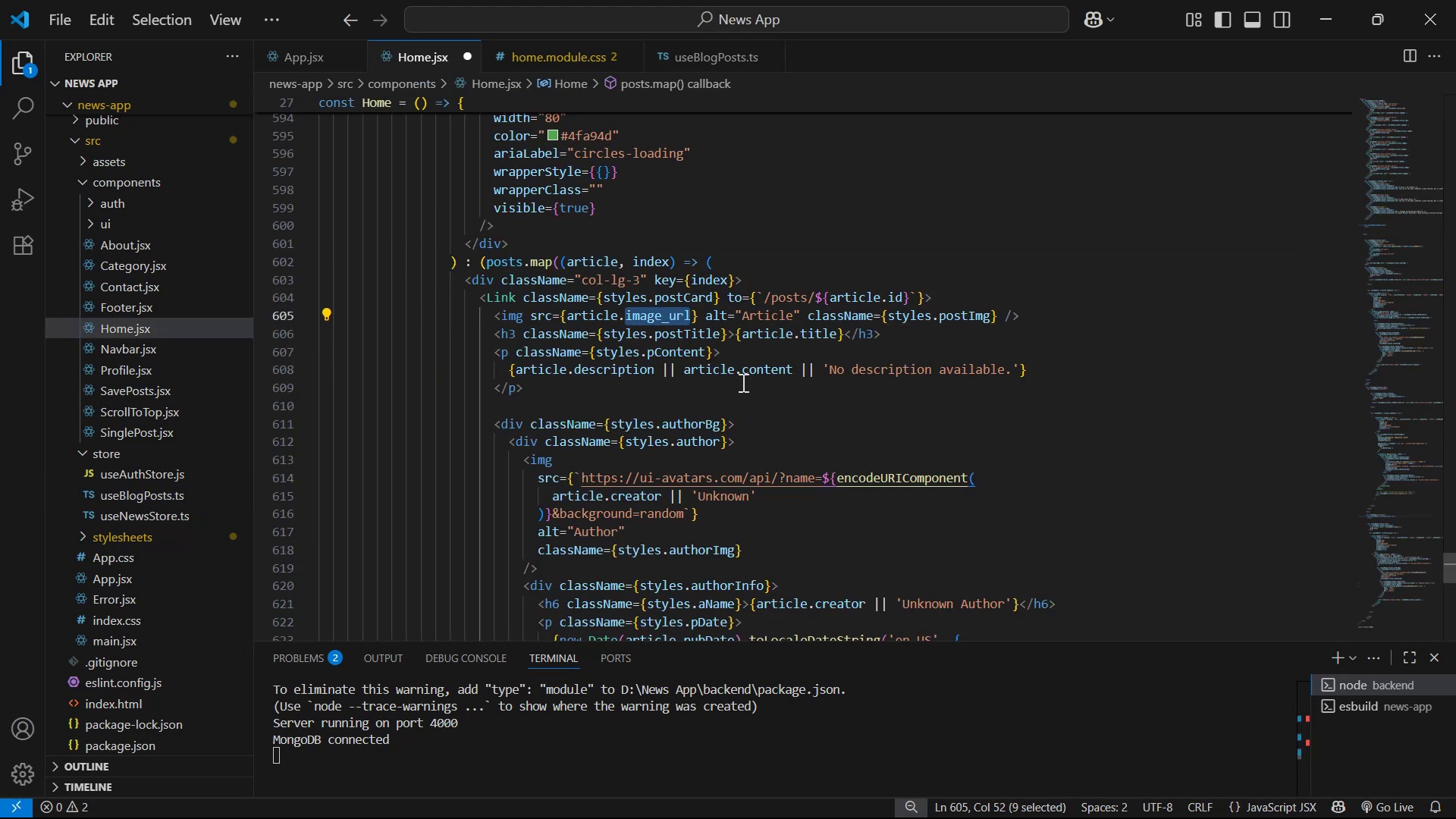 
key(Control+V)
 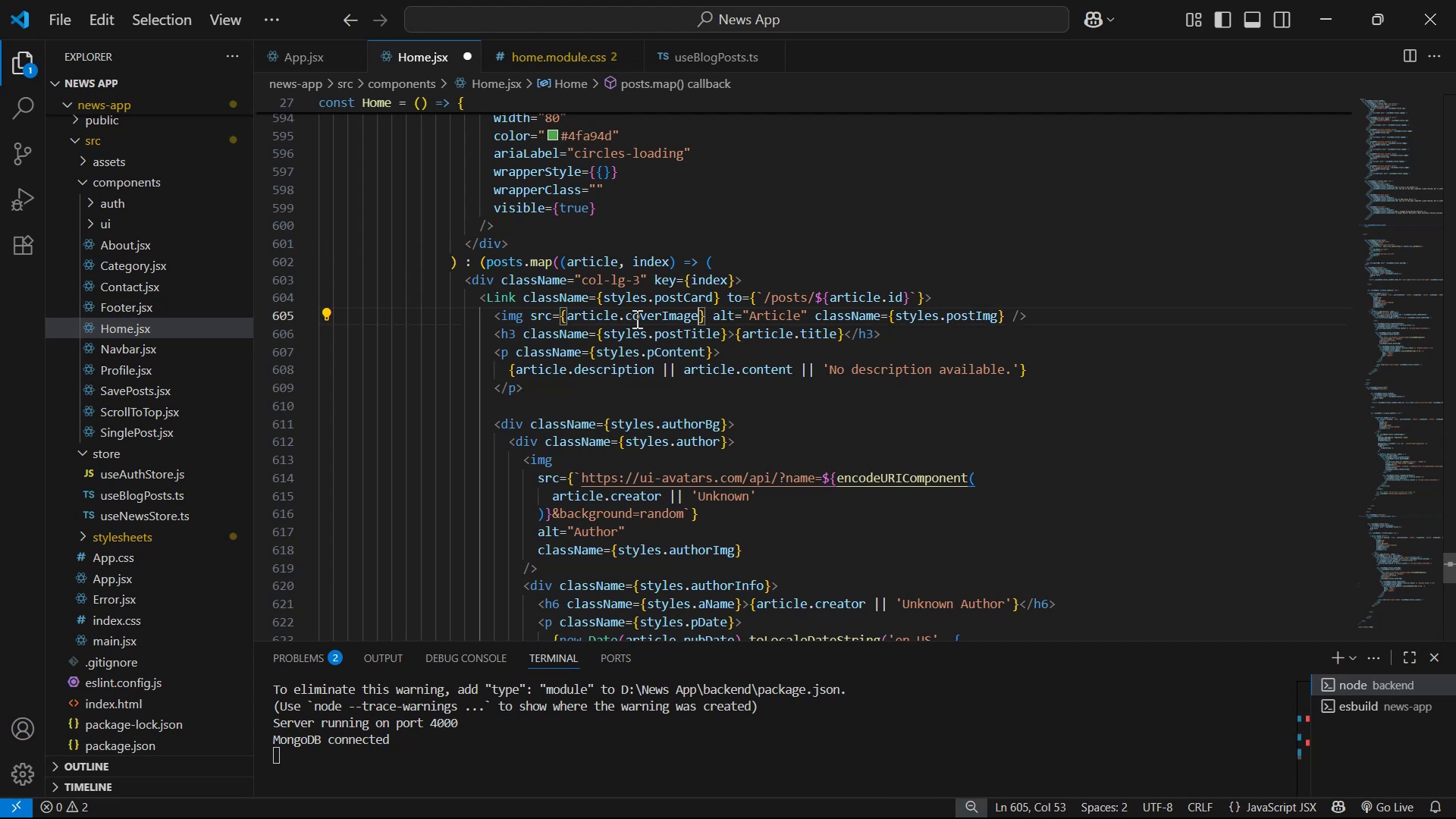 
key(Control+S)
 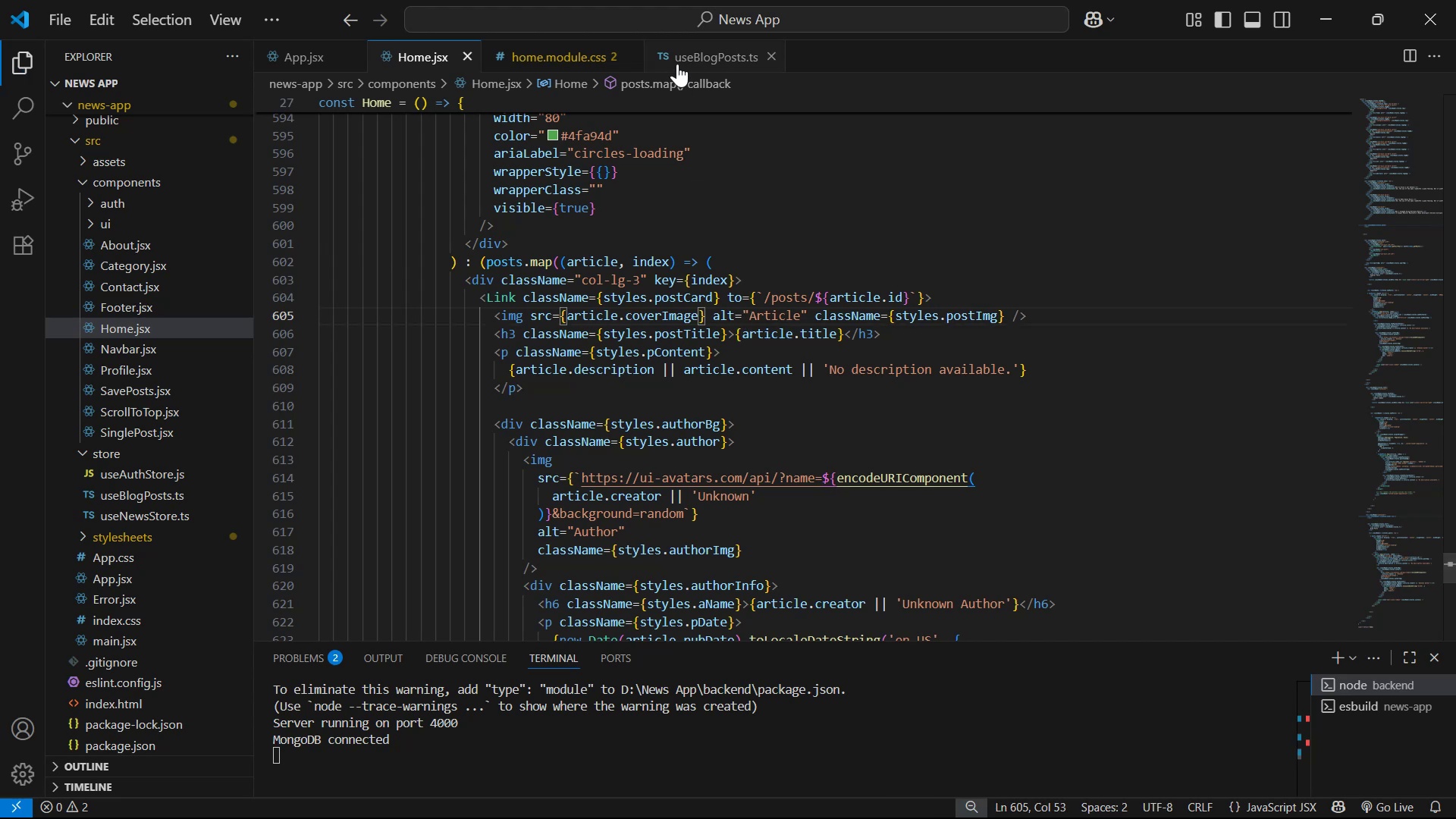 
left_click([680, 61])
 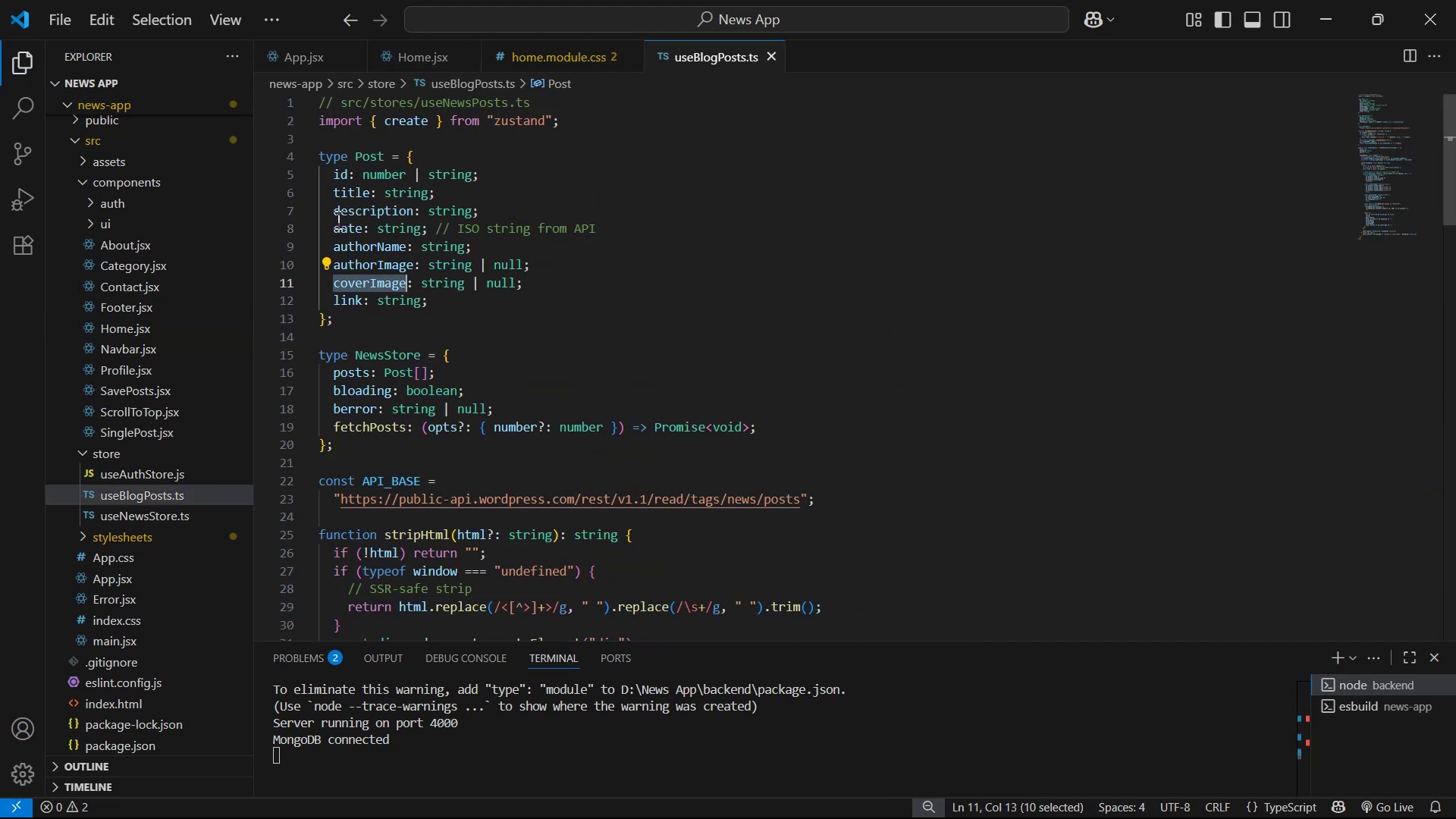 
left_click_drag(start_coordinate=[329, 214], to_coordinate=[412, 219])
 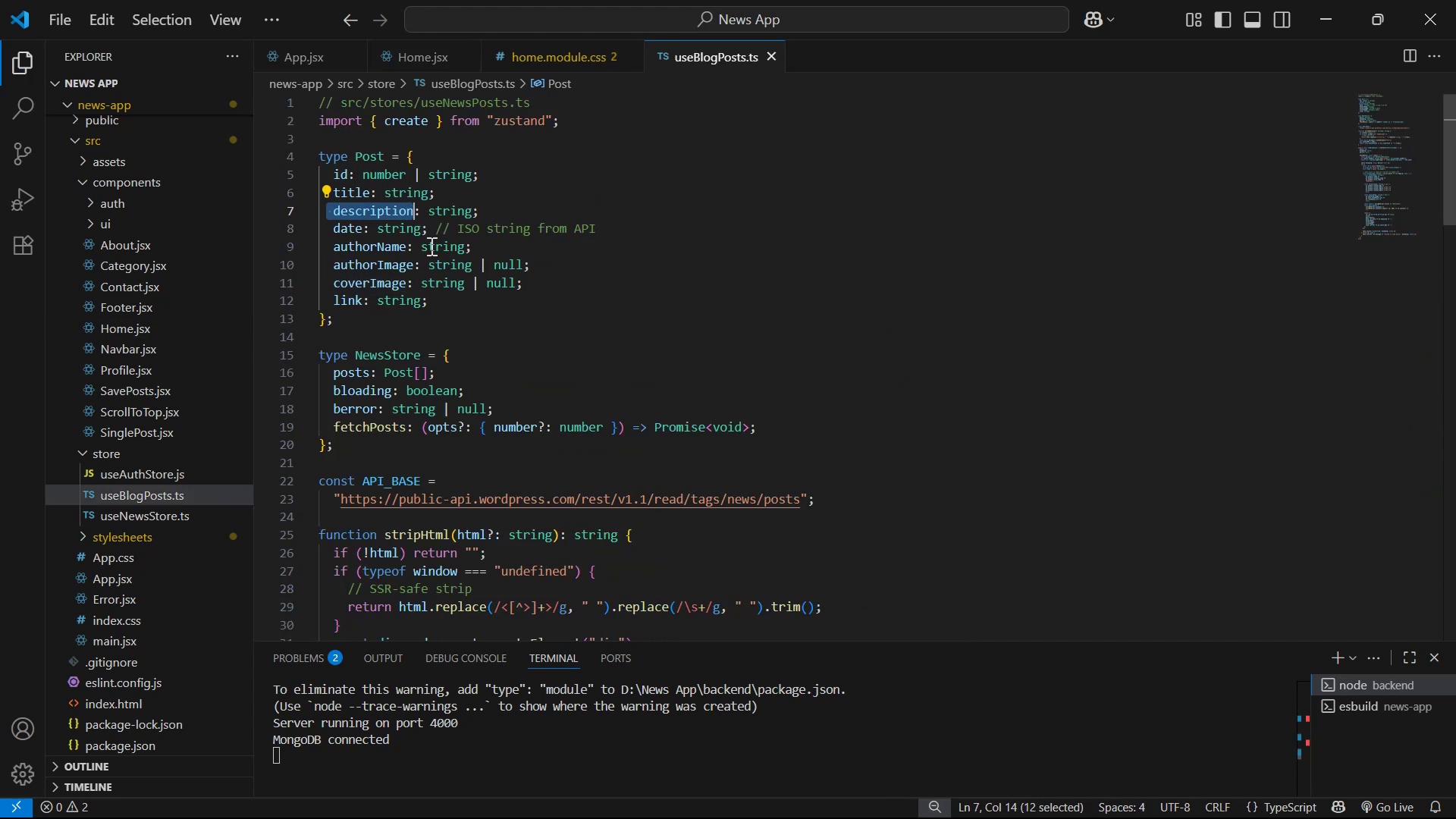 
key(Control+C)
 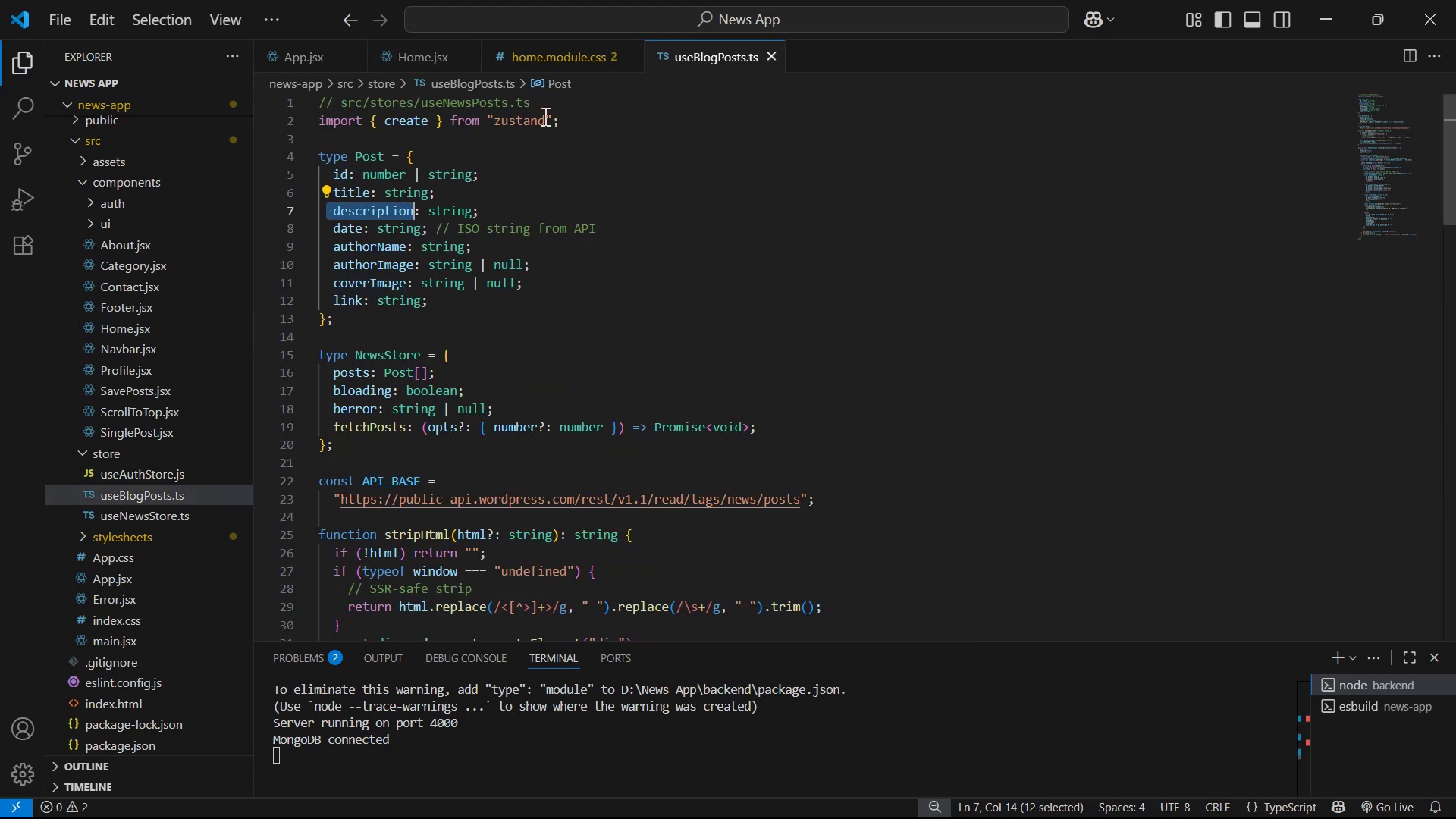 
key(Control+C)
 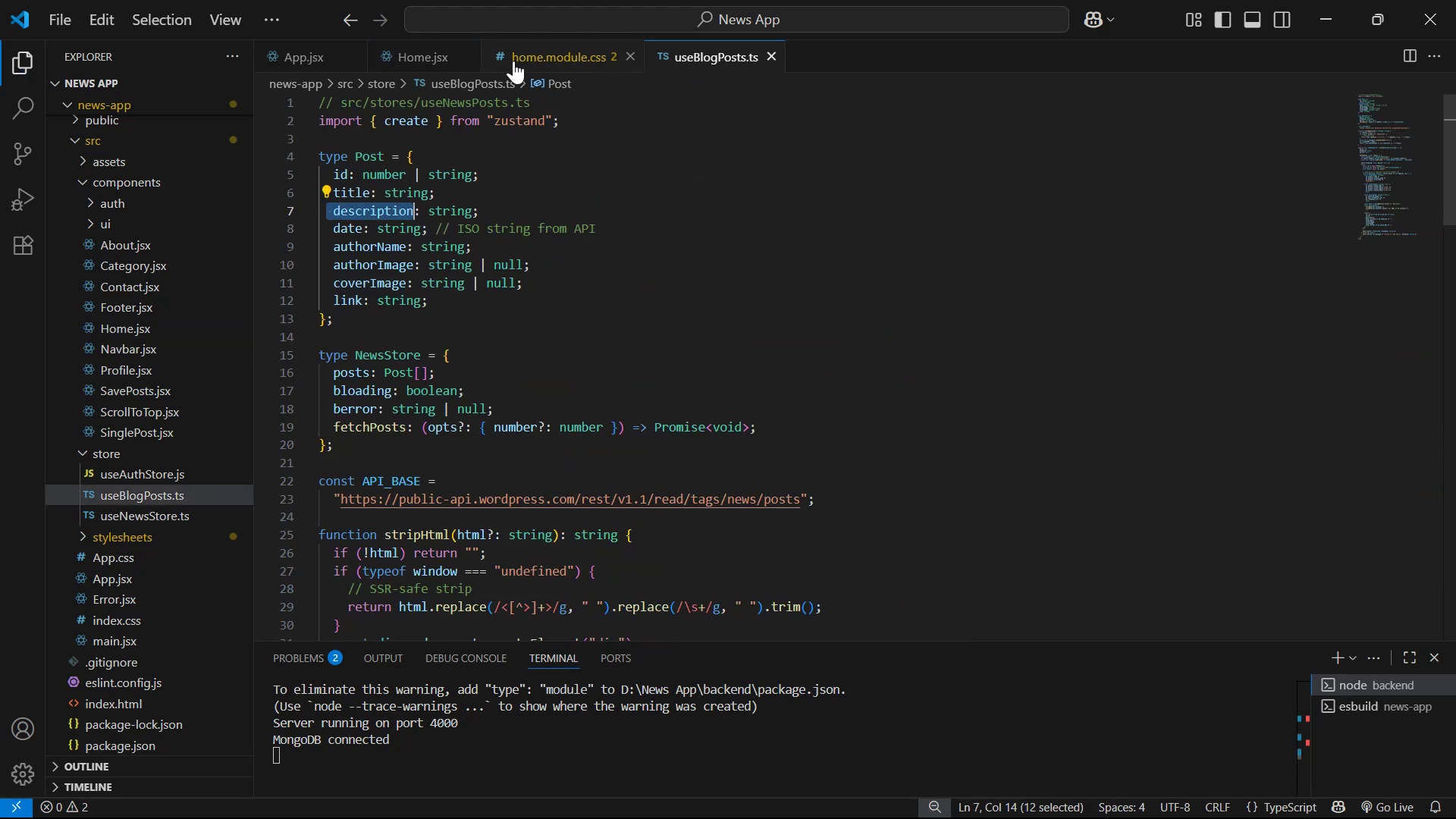 
left_click([538, 64])
 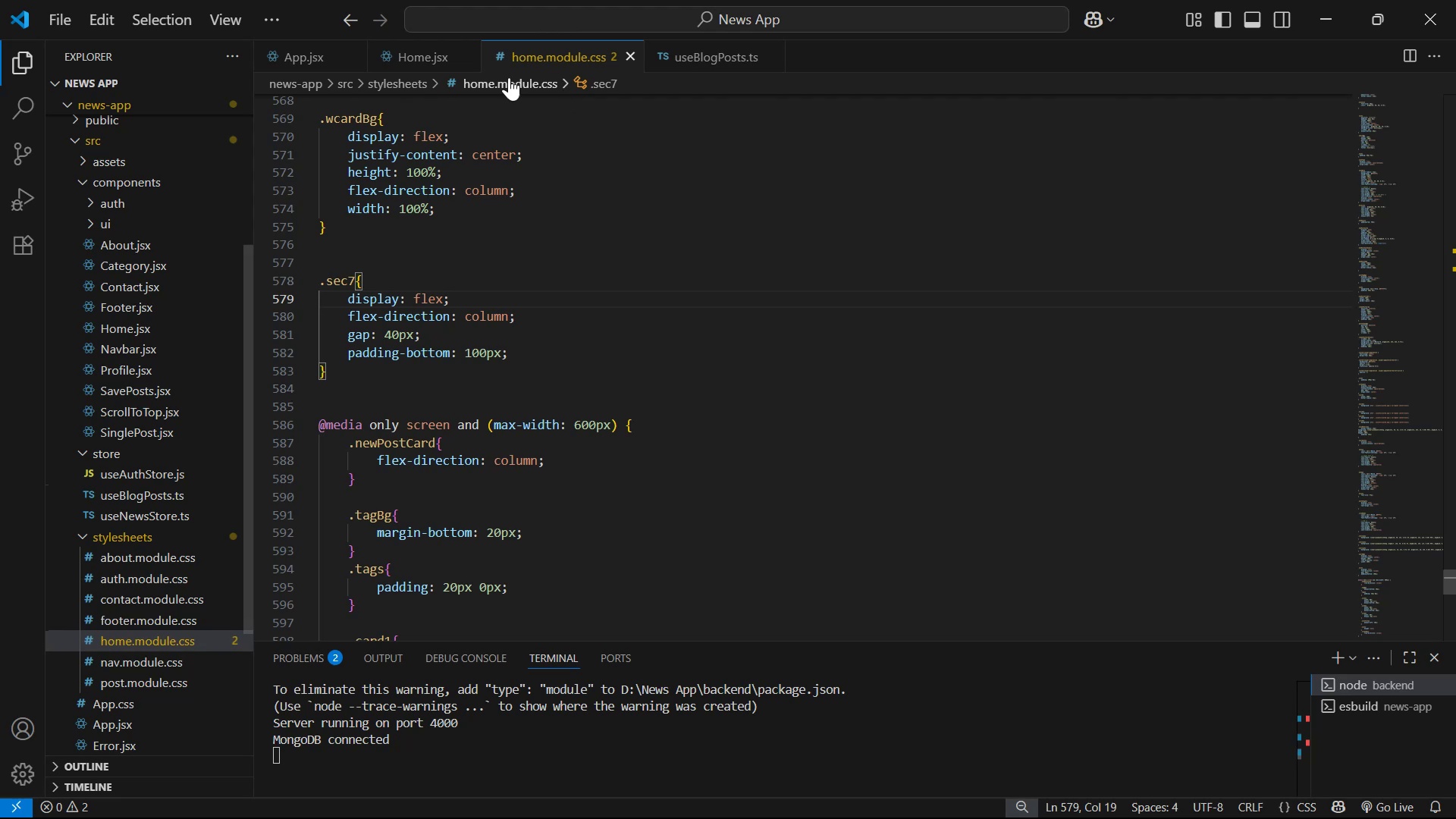 
left_click([418, 58])
 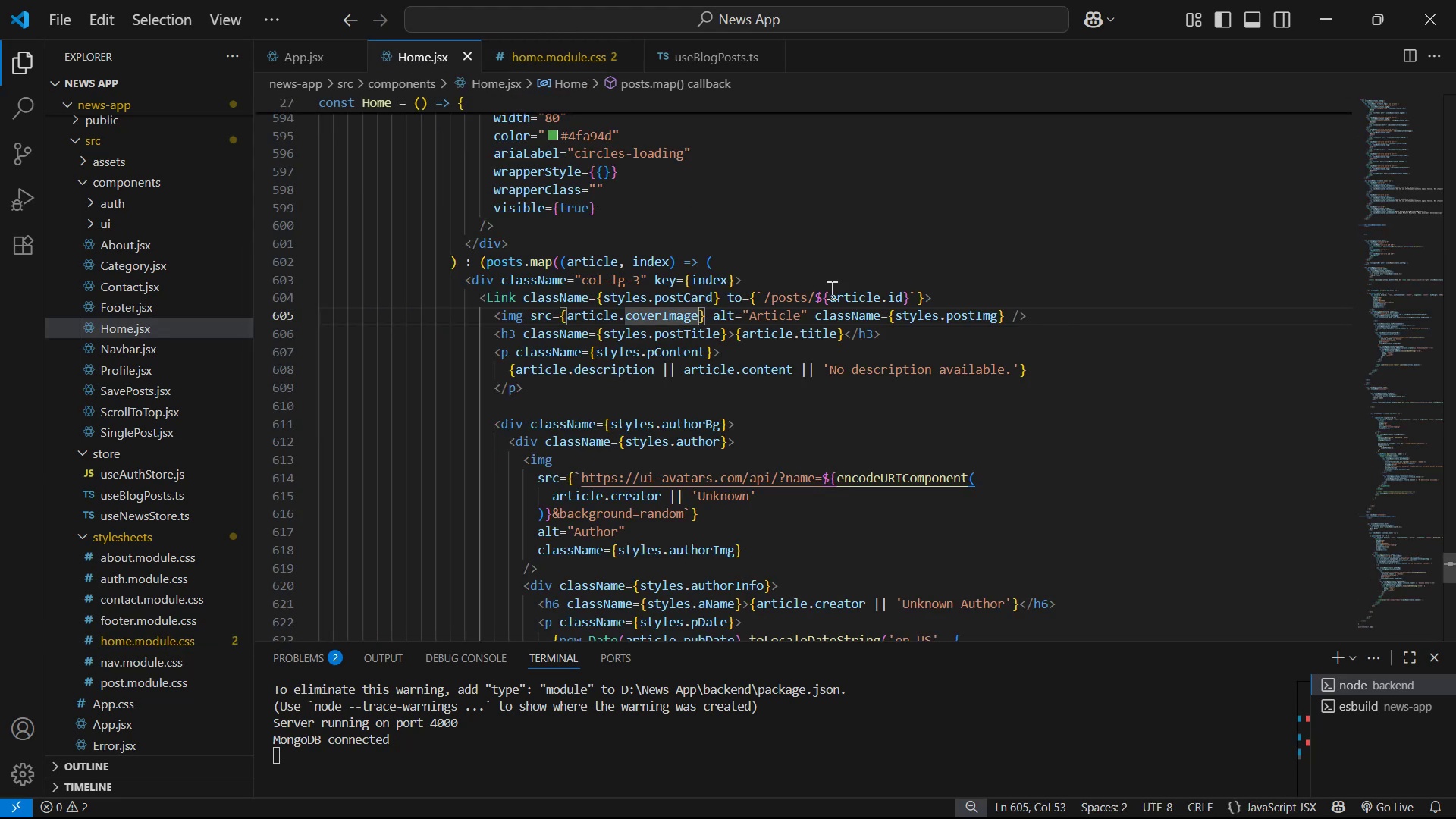 
scroll: coordinate [857, 315], scroll_direction: down, amount: 5.0
 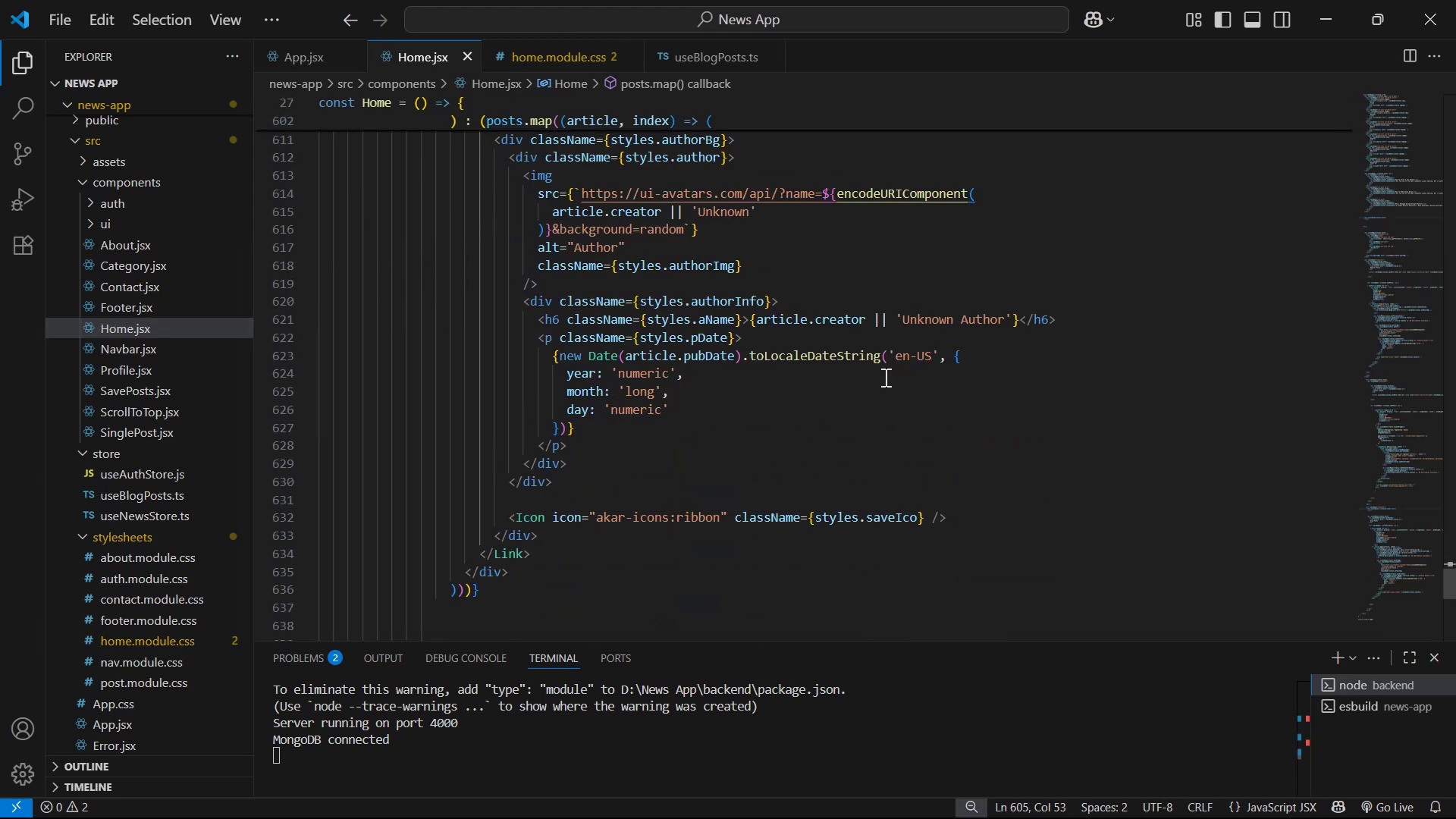 
scroll: coordinate [955, 441], scroll_direction: up, amount: 4.0
 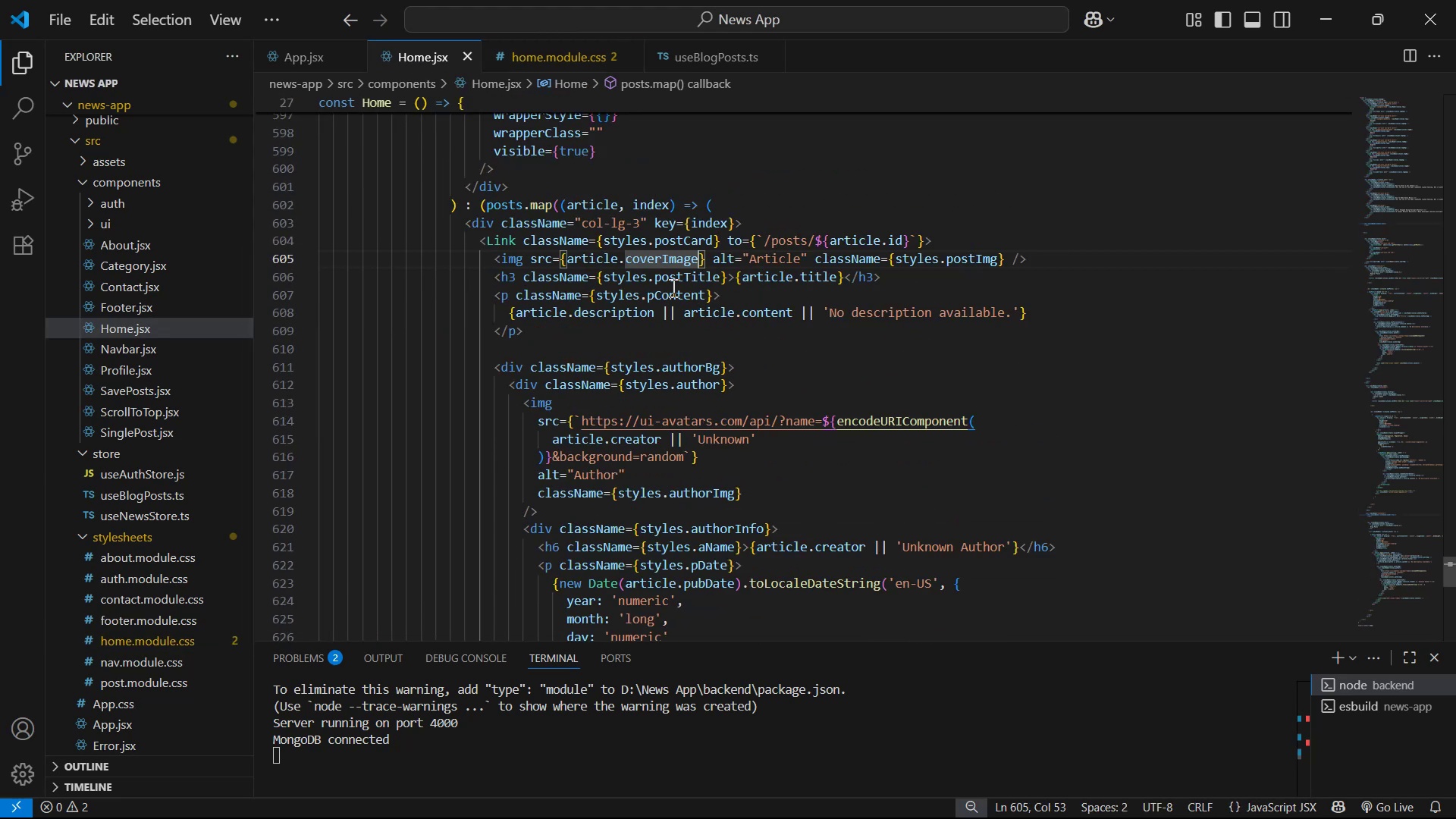 
left_click([662, 58])
 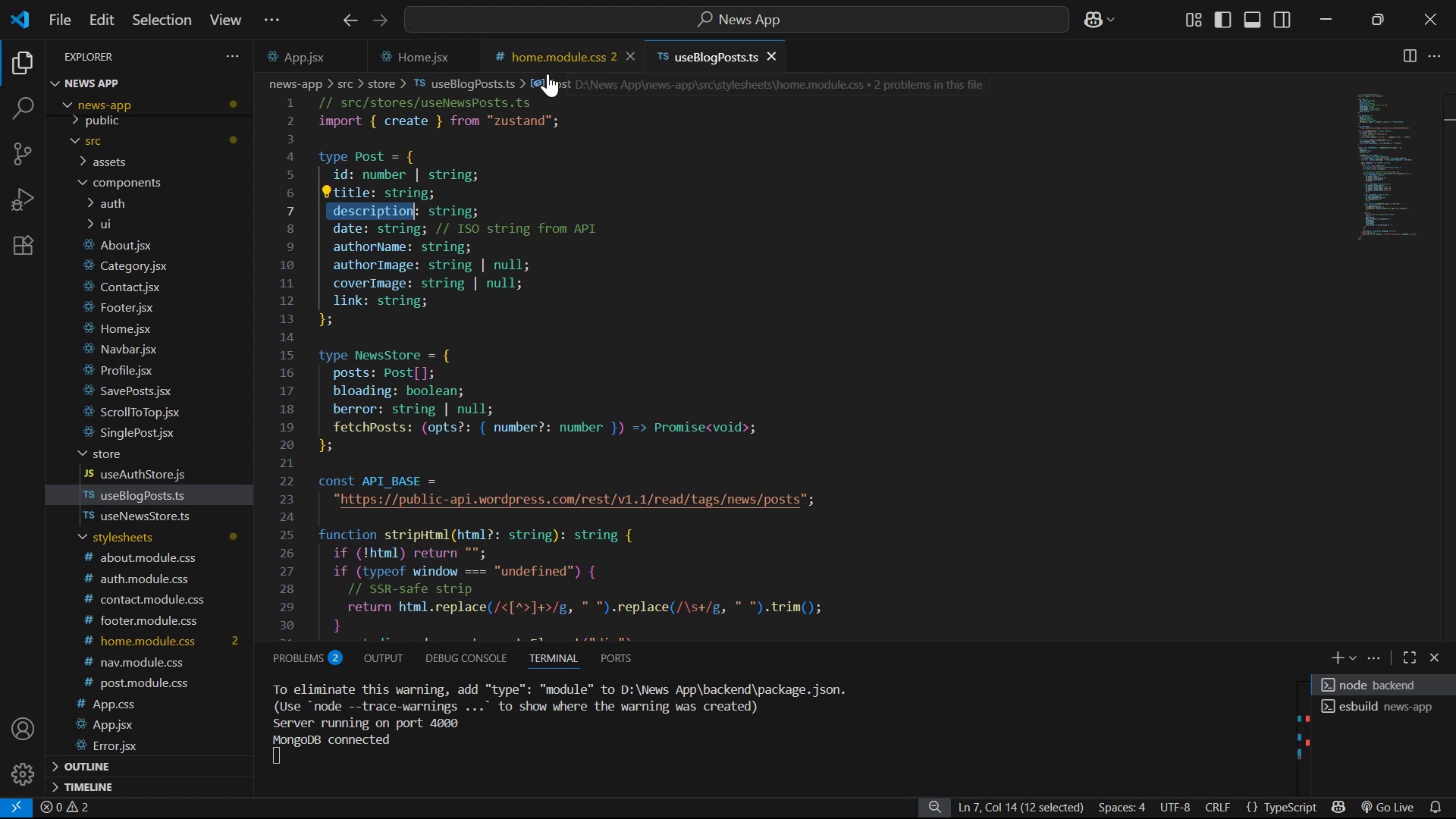 
scroll: coordinate [588, 207], scroll_direction: up, amount: 3.0
 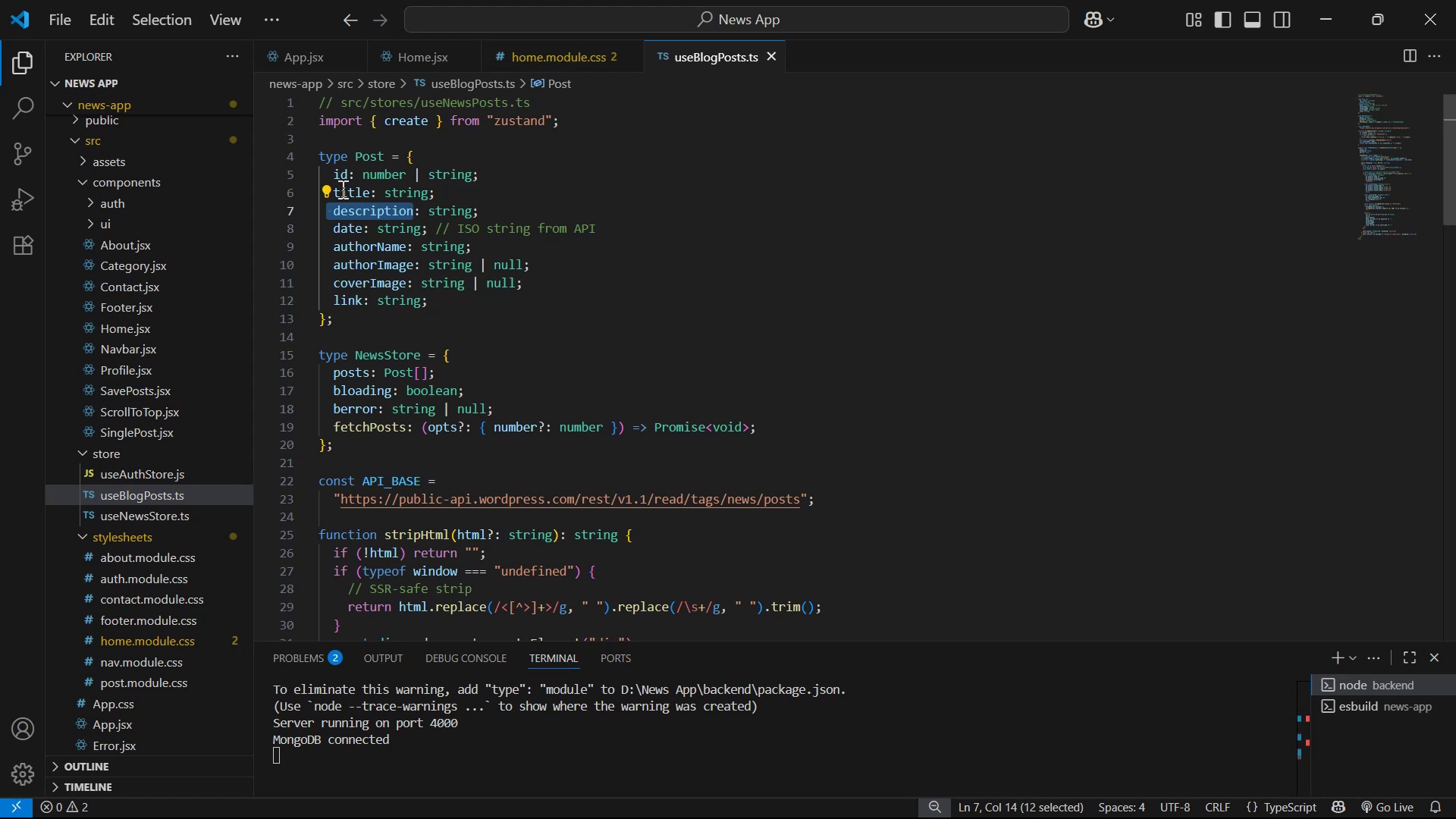 
left_click_drag(start_coordinate=[337, 190], to_coordinate=[374, 188])
 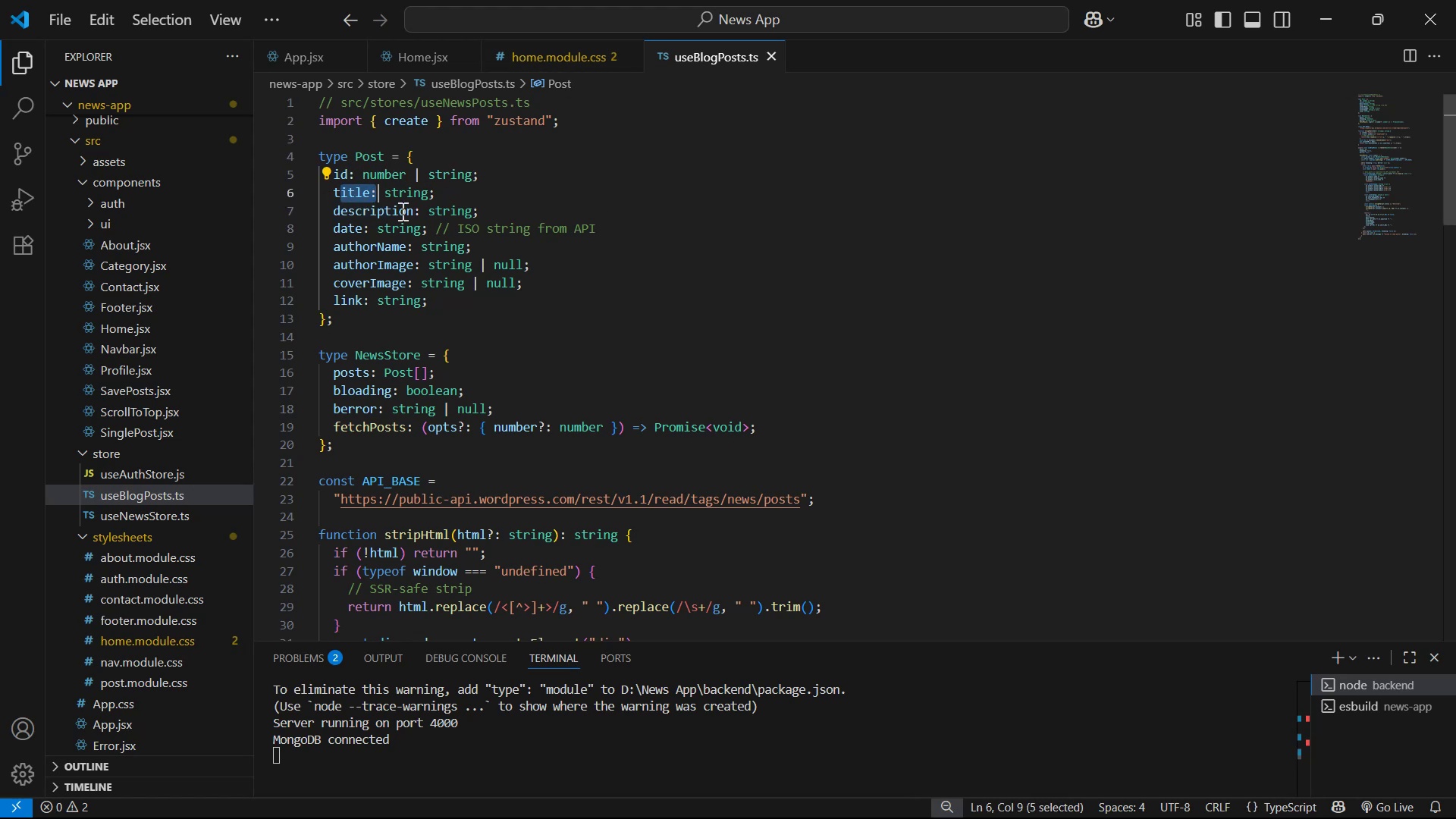 
double_click([418, 235])
 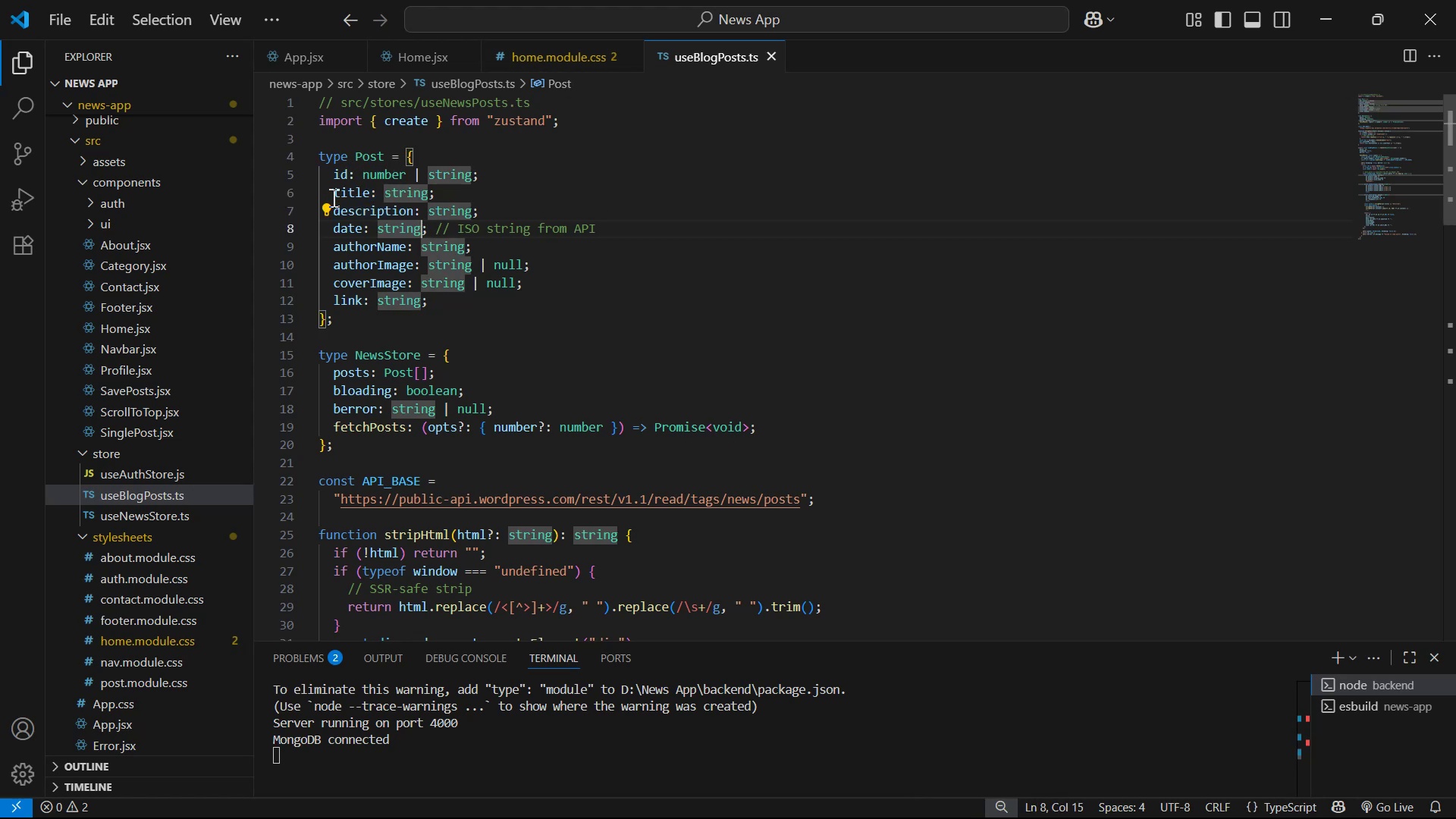 
left_click_drag(start_coordinate=[331, 192], to_coordinate=[372, 200])
 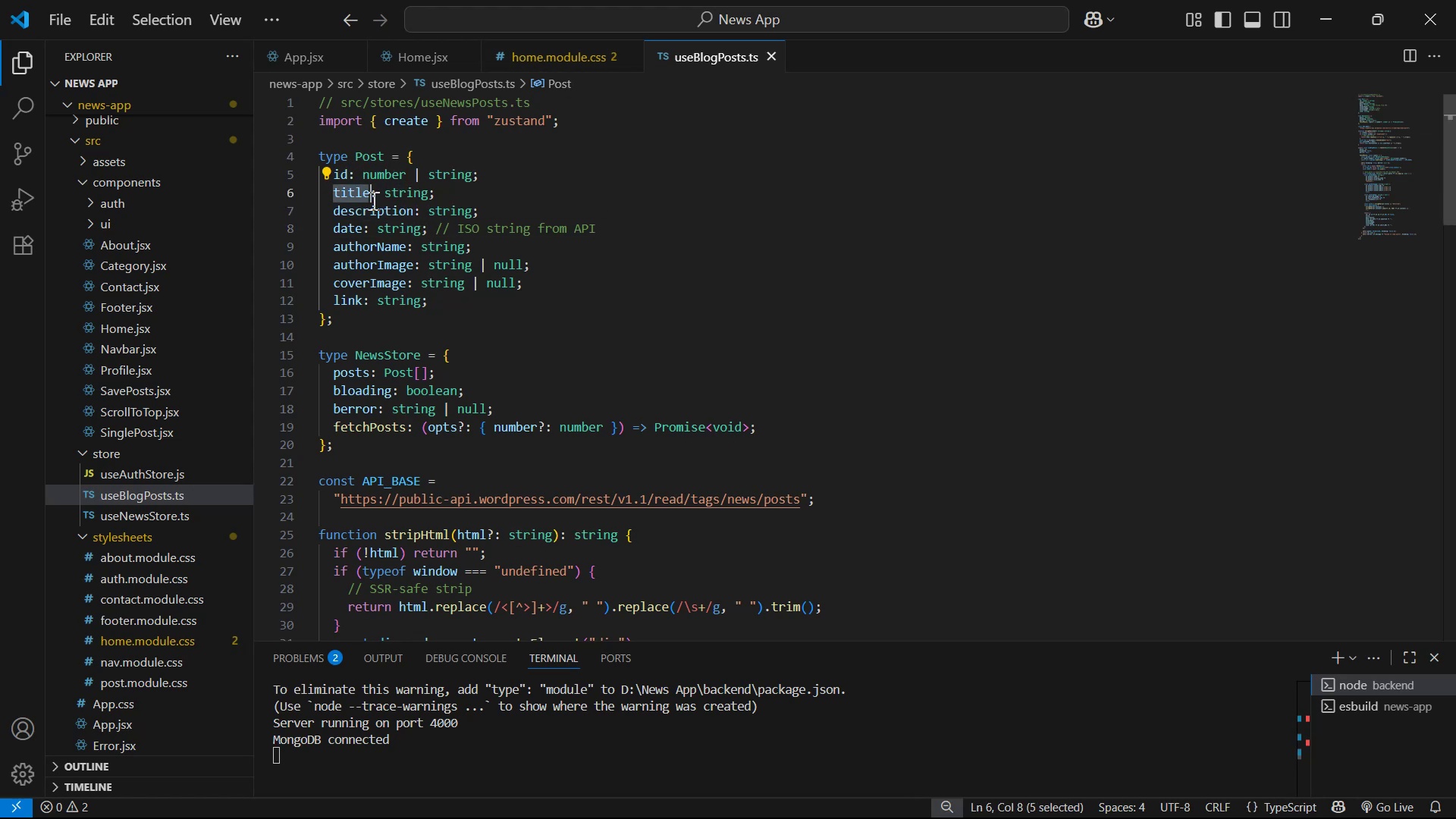 
key(Control+C)
 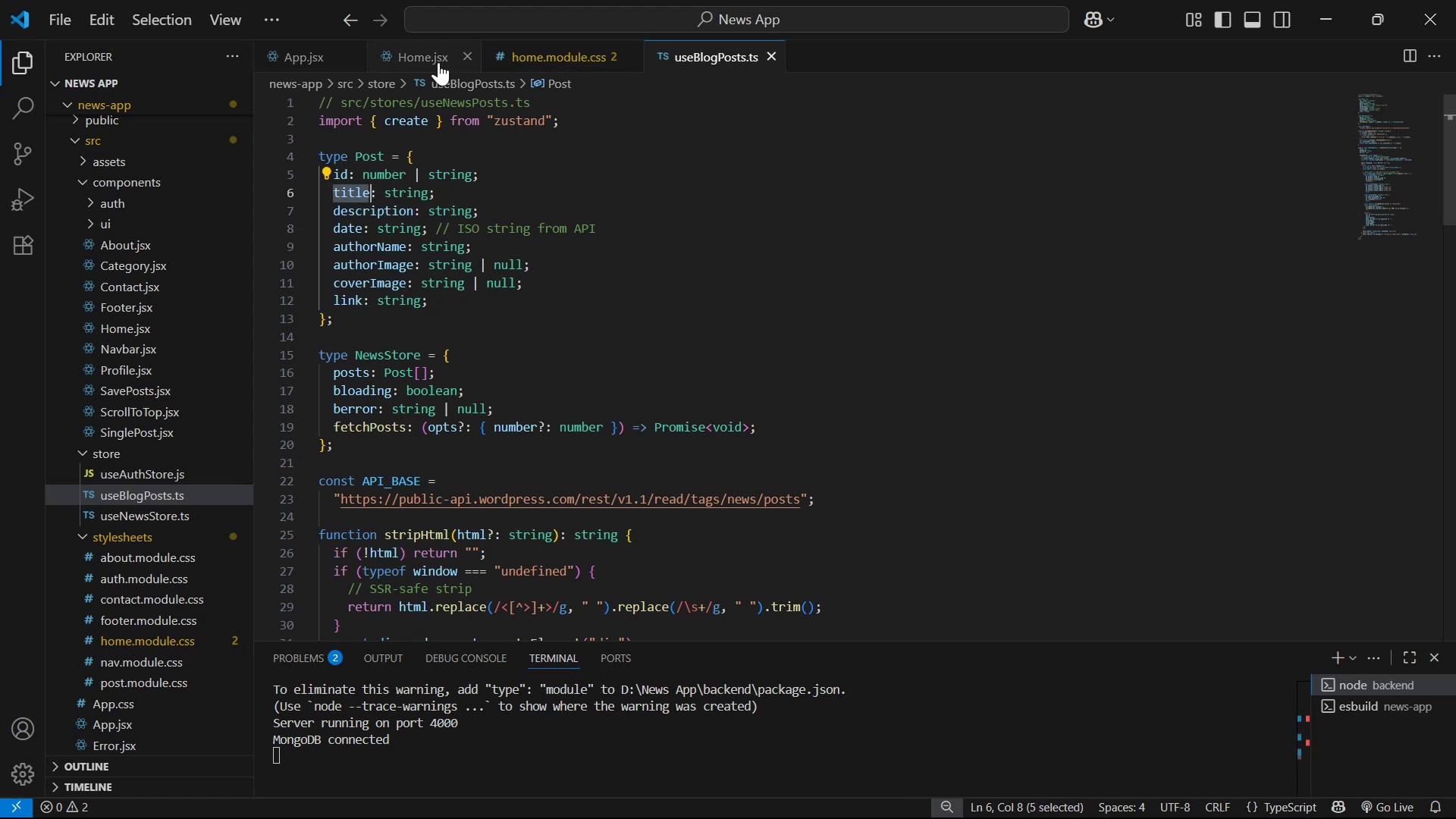 
left_click([438, 52])
 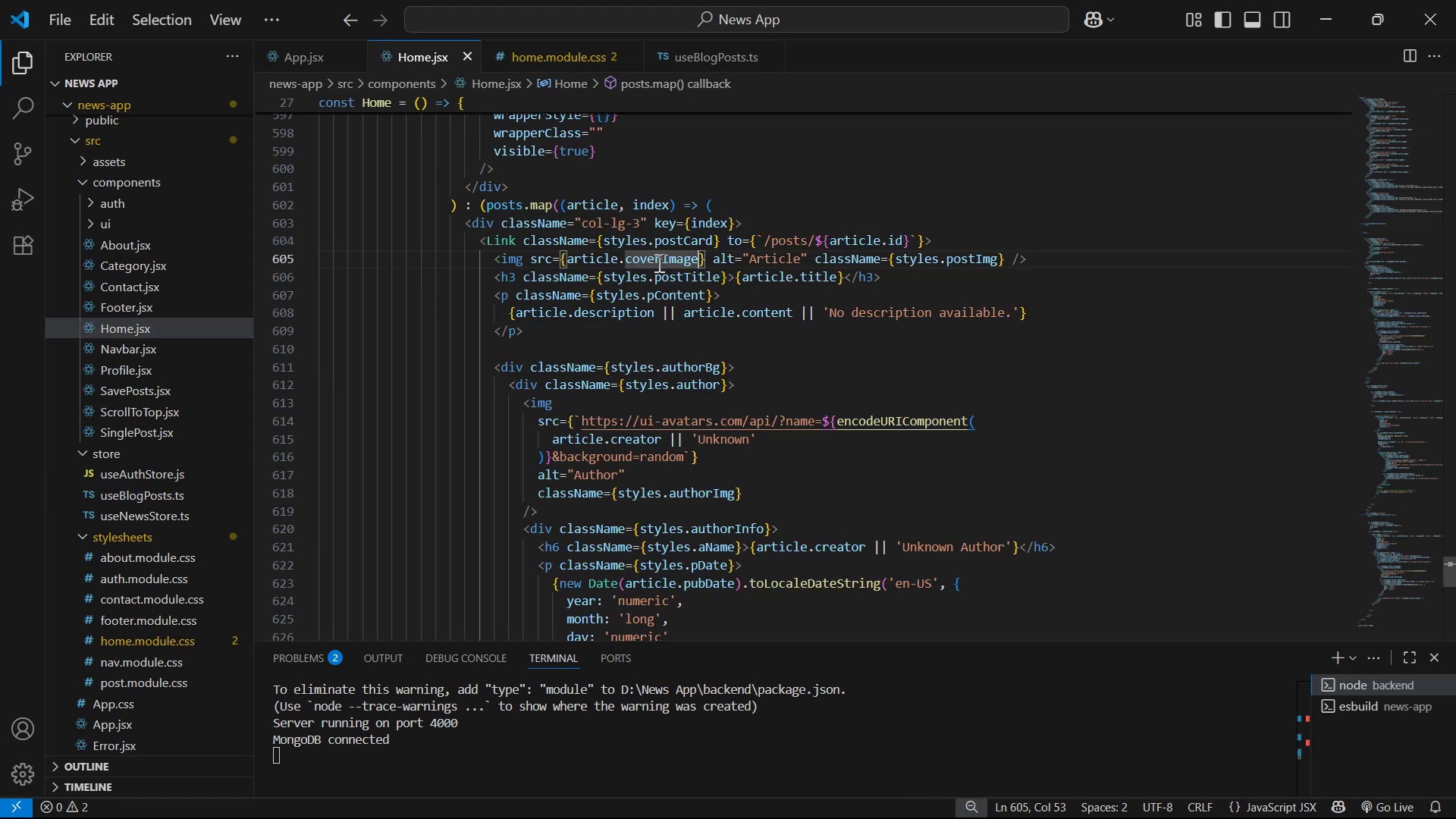 
wait(8.7)
 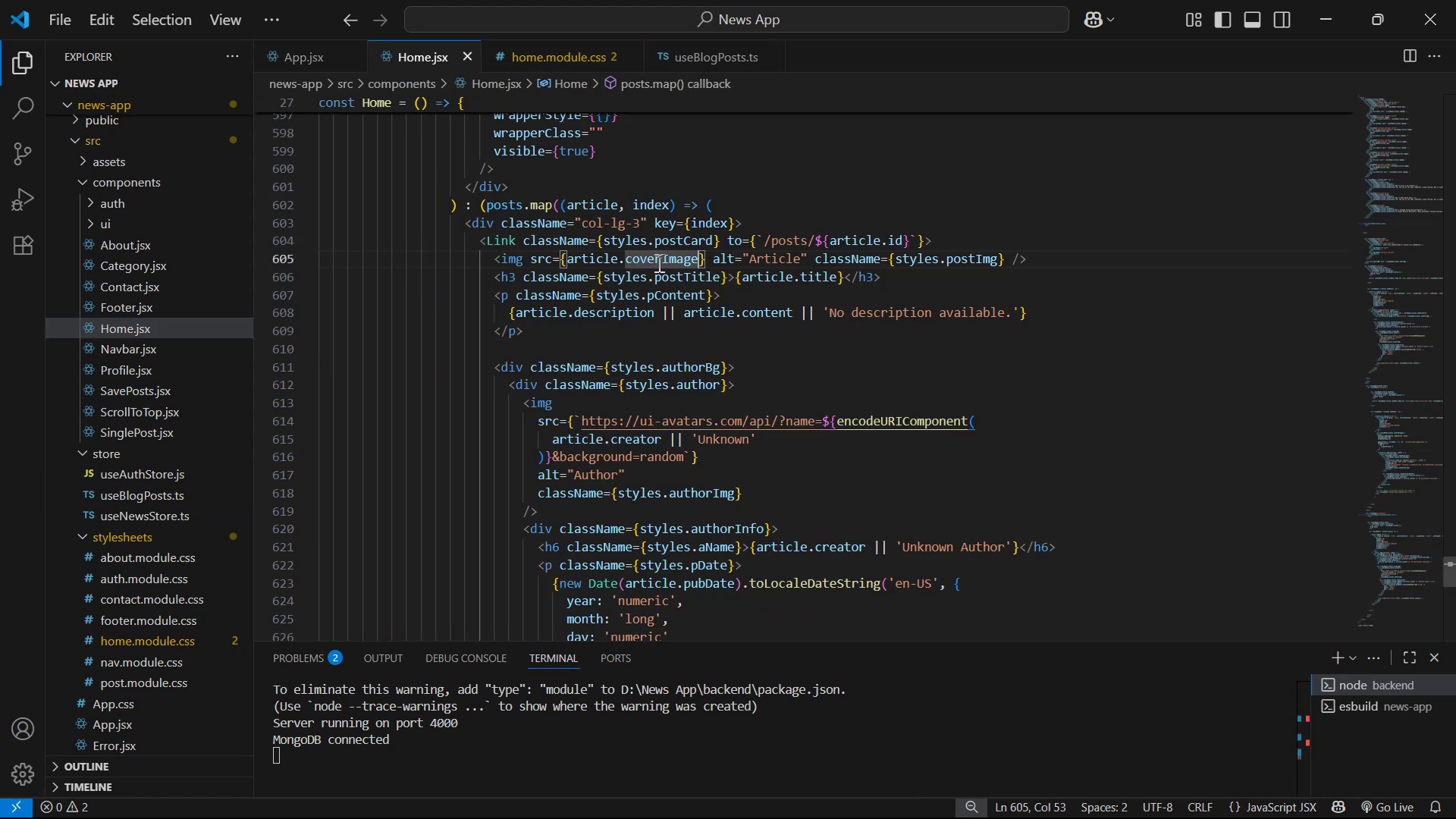 
left_click_drag(start_coordinate=[663, 309], to_coordinate=[797, 311])
 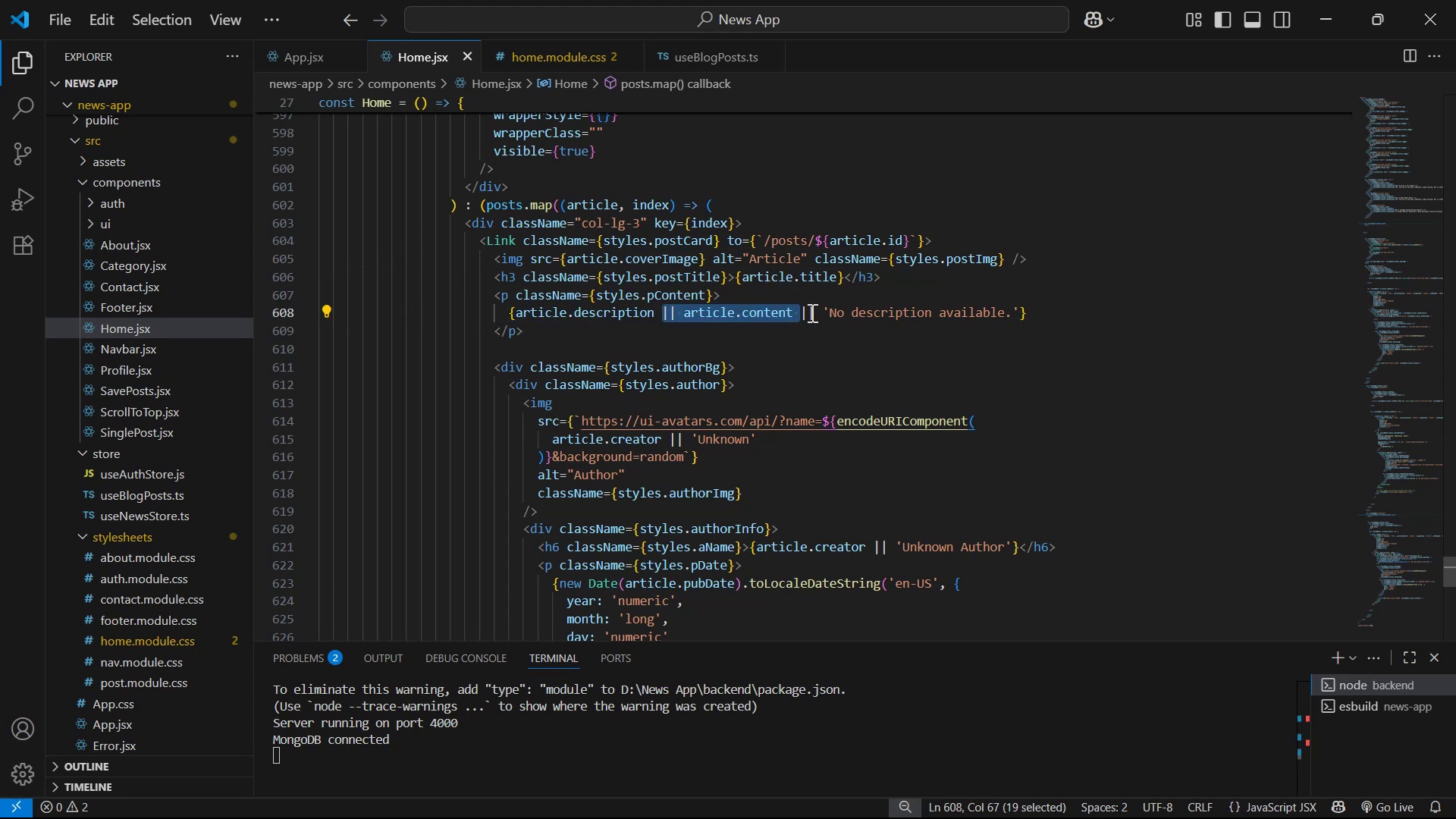 
key(Backspace)
 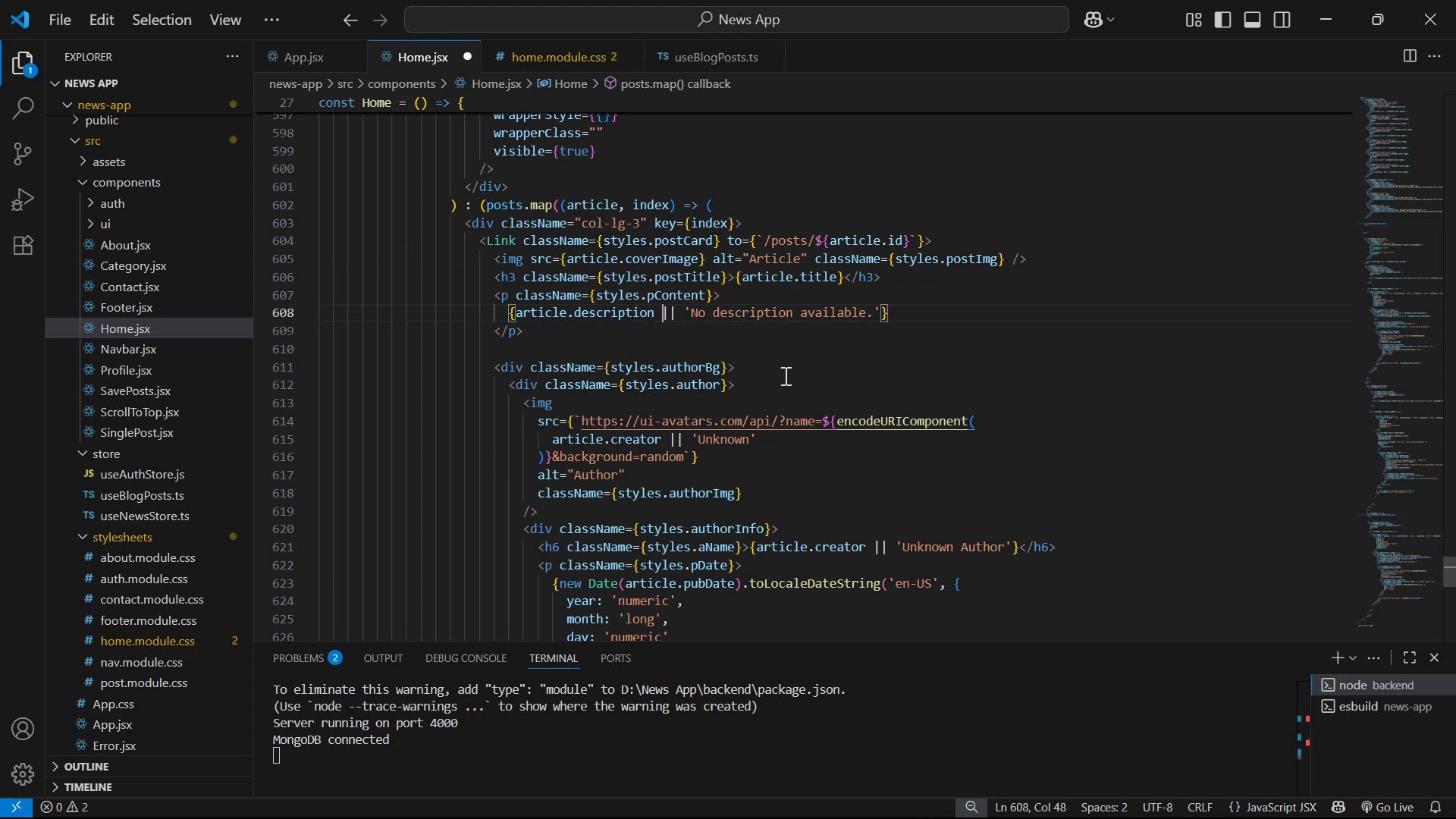 
scroll: coordinate [709, 363], scroll_direction: down, amount: 1.0
 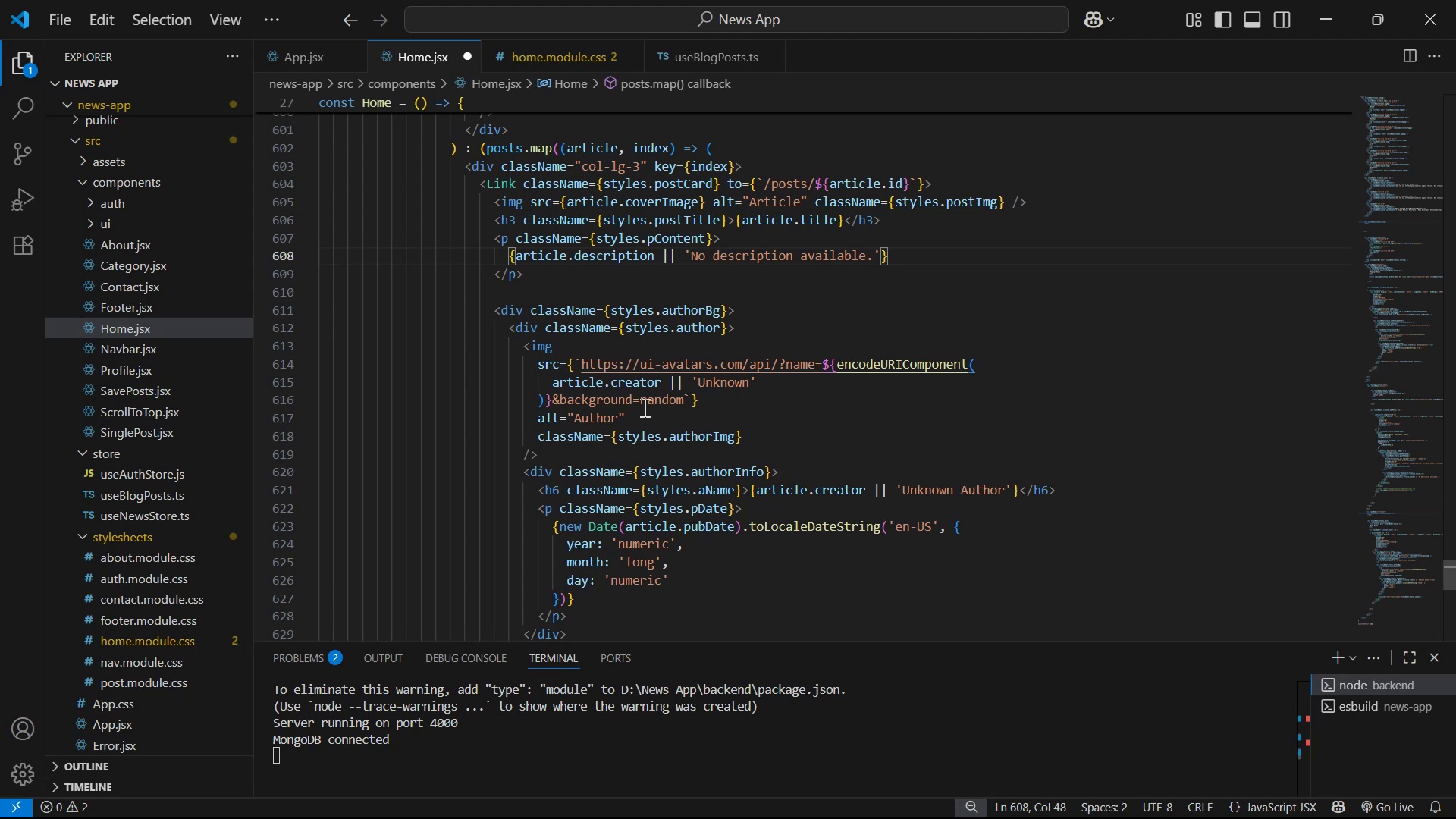 
key(Control+ControlLeft)
 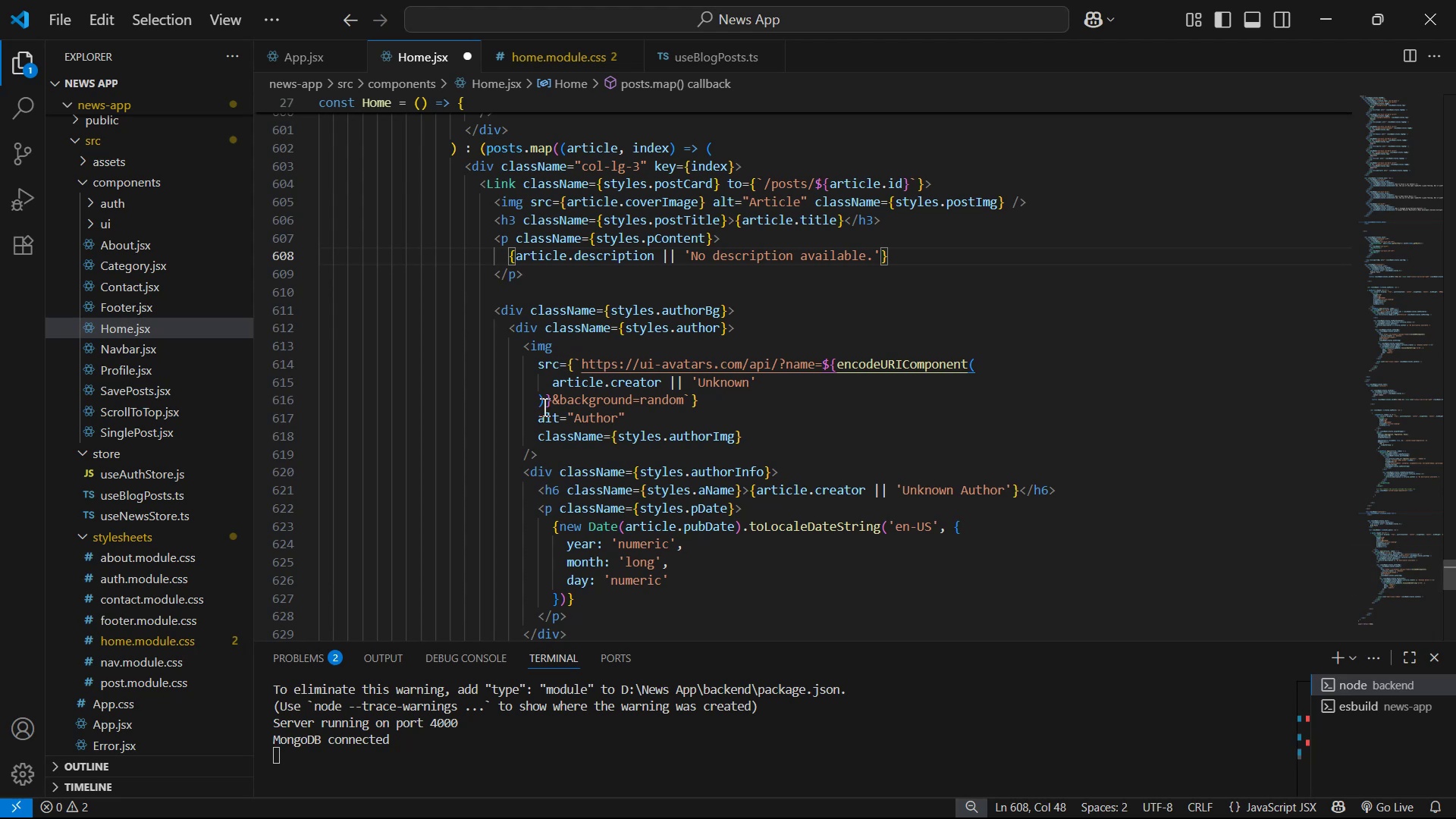 
left_click([533, 400])
 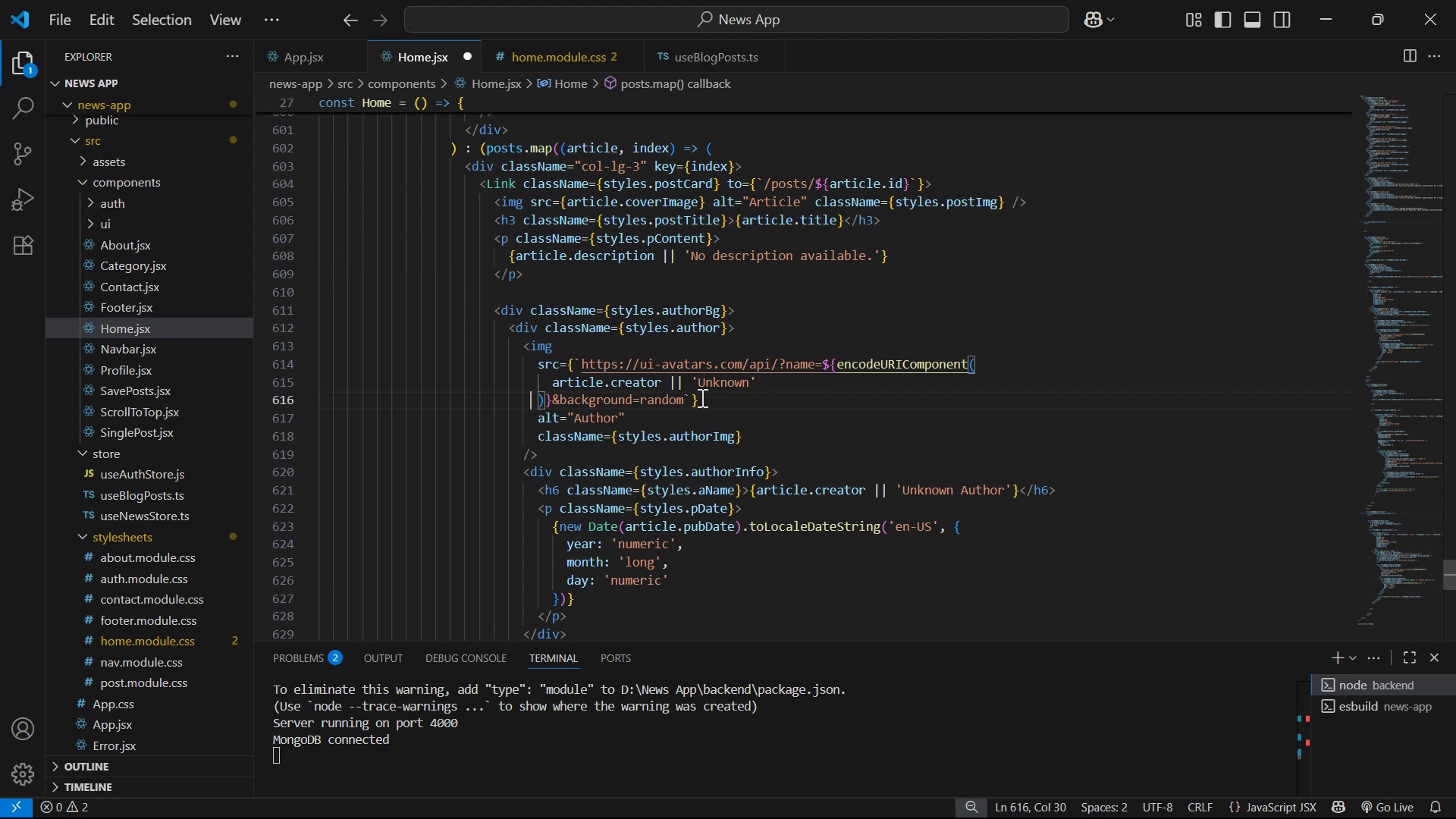 
left_click_drag(start_coordinate=[714, 398], to_coordinate=[698, 396])
 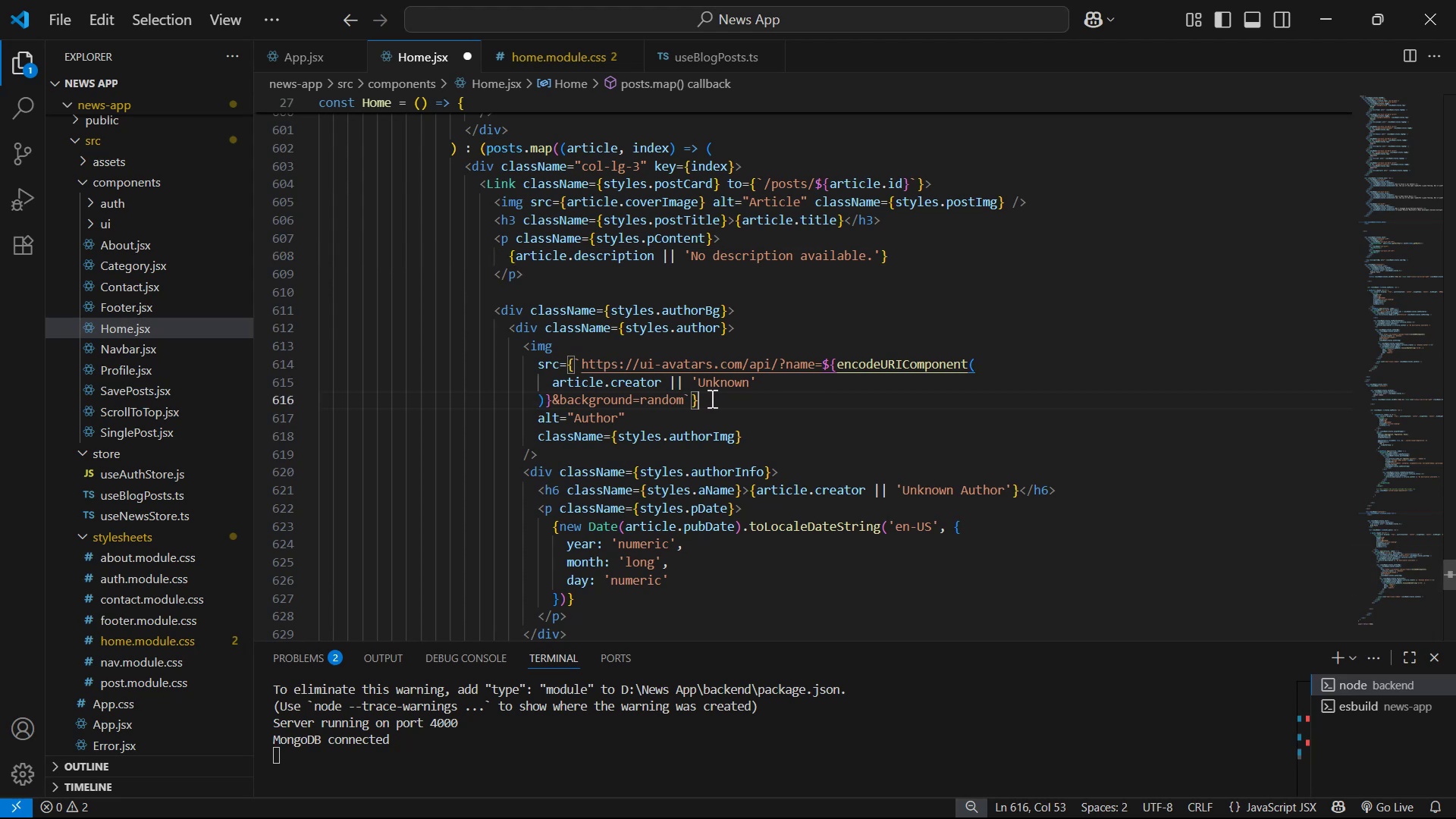 
left_click_drag(start_coordinate=[694, 394], to_coordinate=[684, 392])
 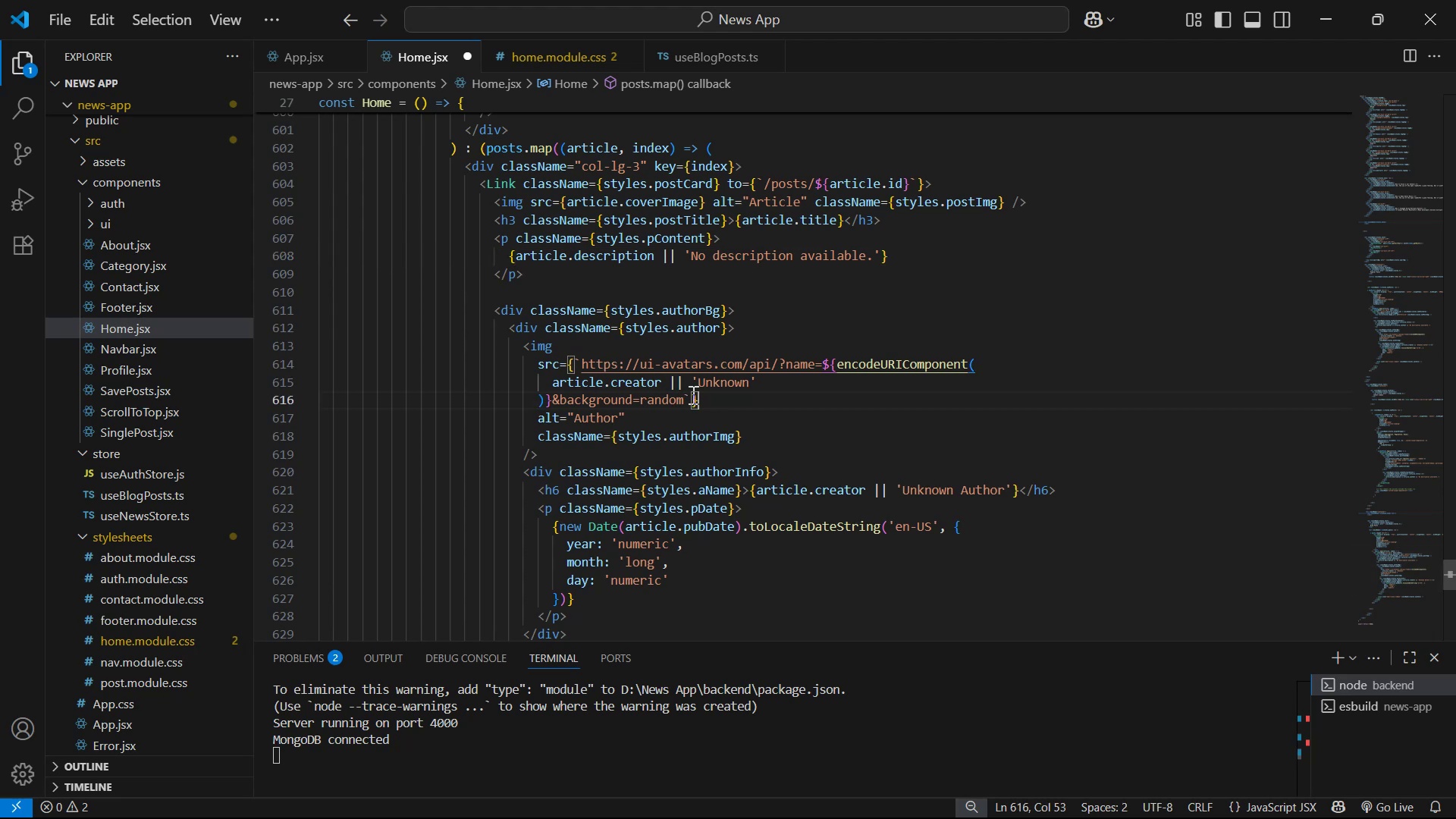 
left_click_drag(start_coordinate=[682, 392], to_coordinate=[671, 388])
 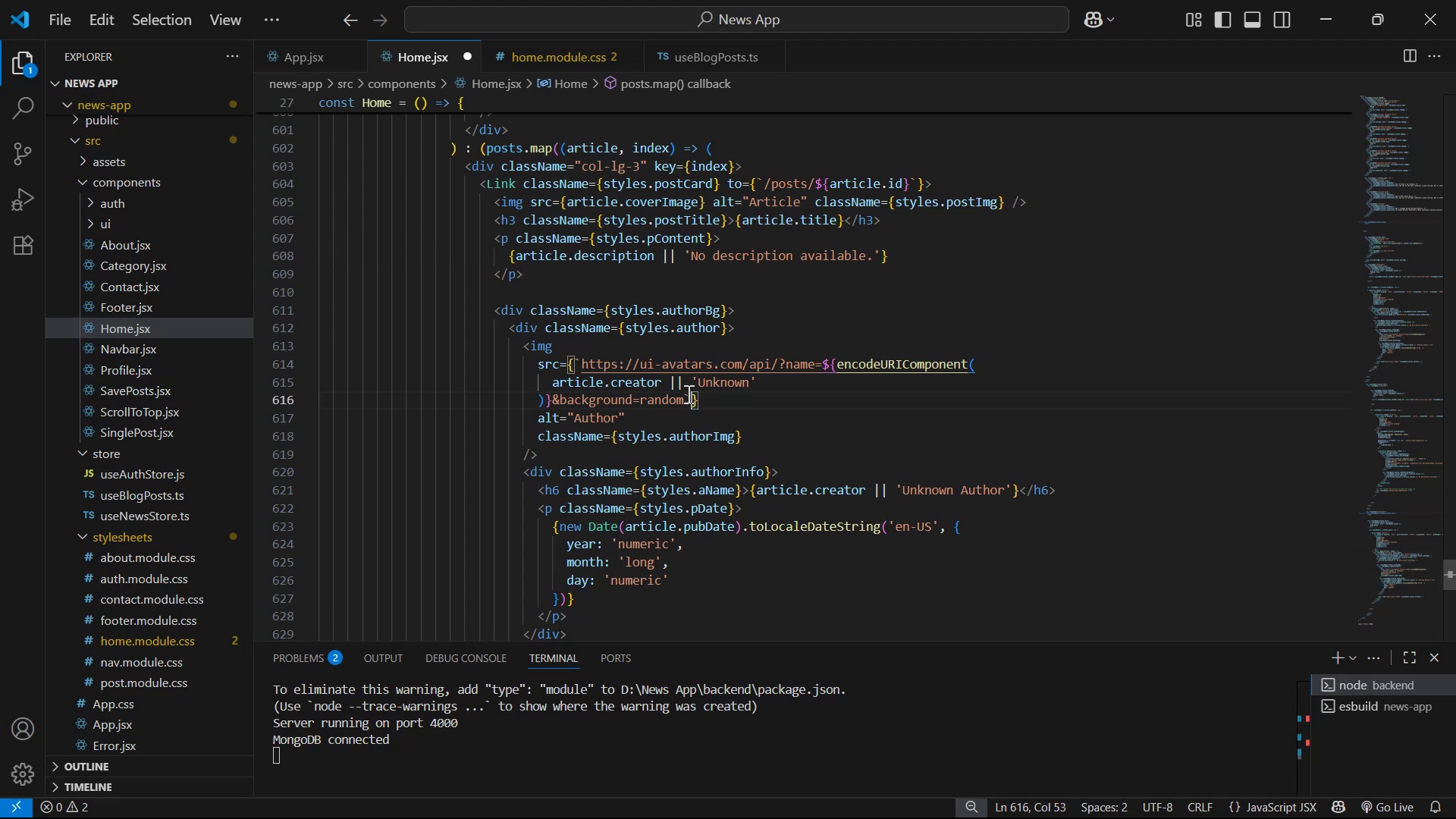 
left_click_drag(start_coordinate=[668, 388], to_coordinate=[664, 388])
 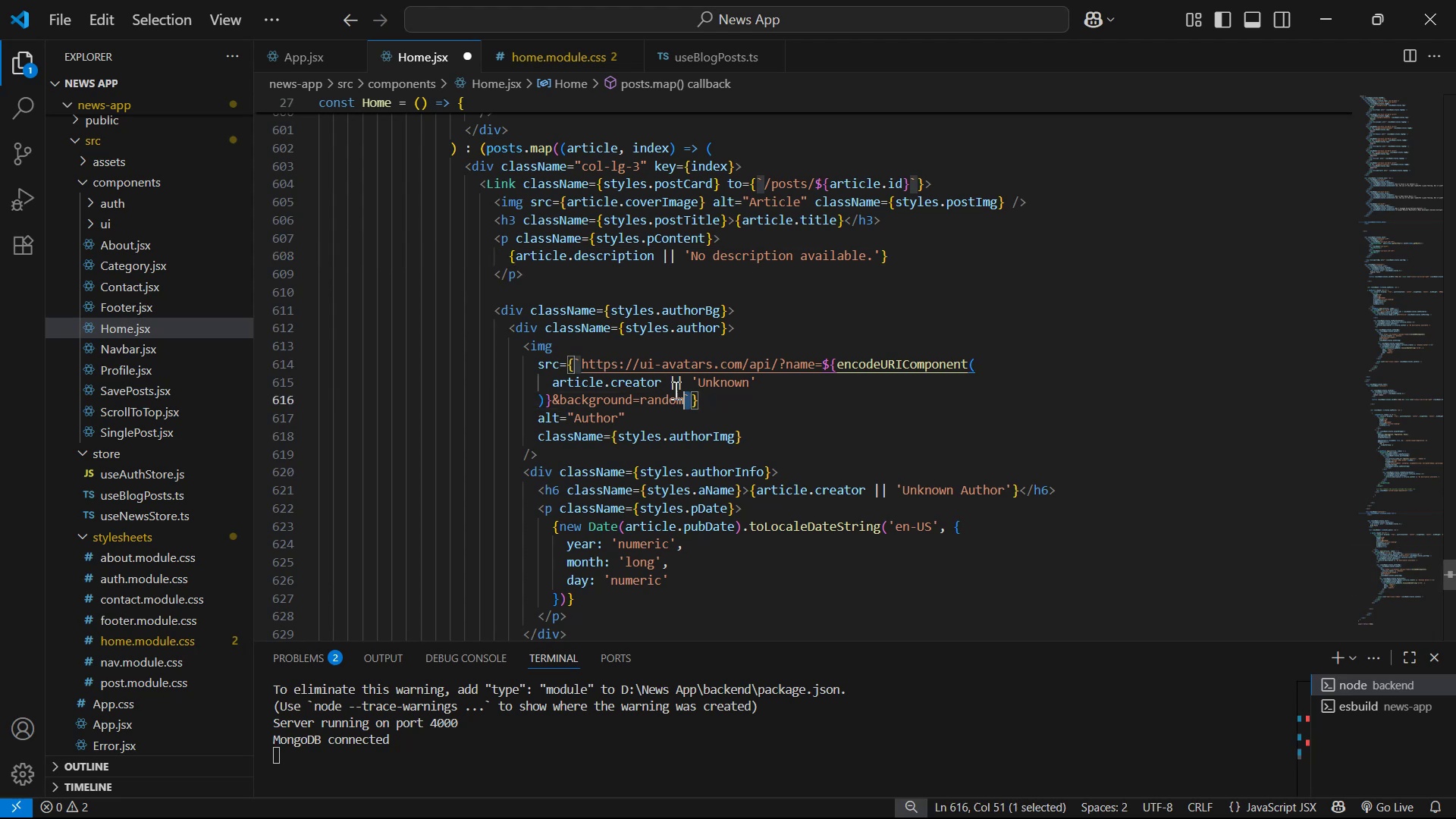 
left_click_drag(start_coordinate=[663, 388], to_coordinate=[656, 387])
 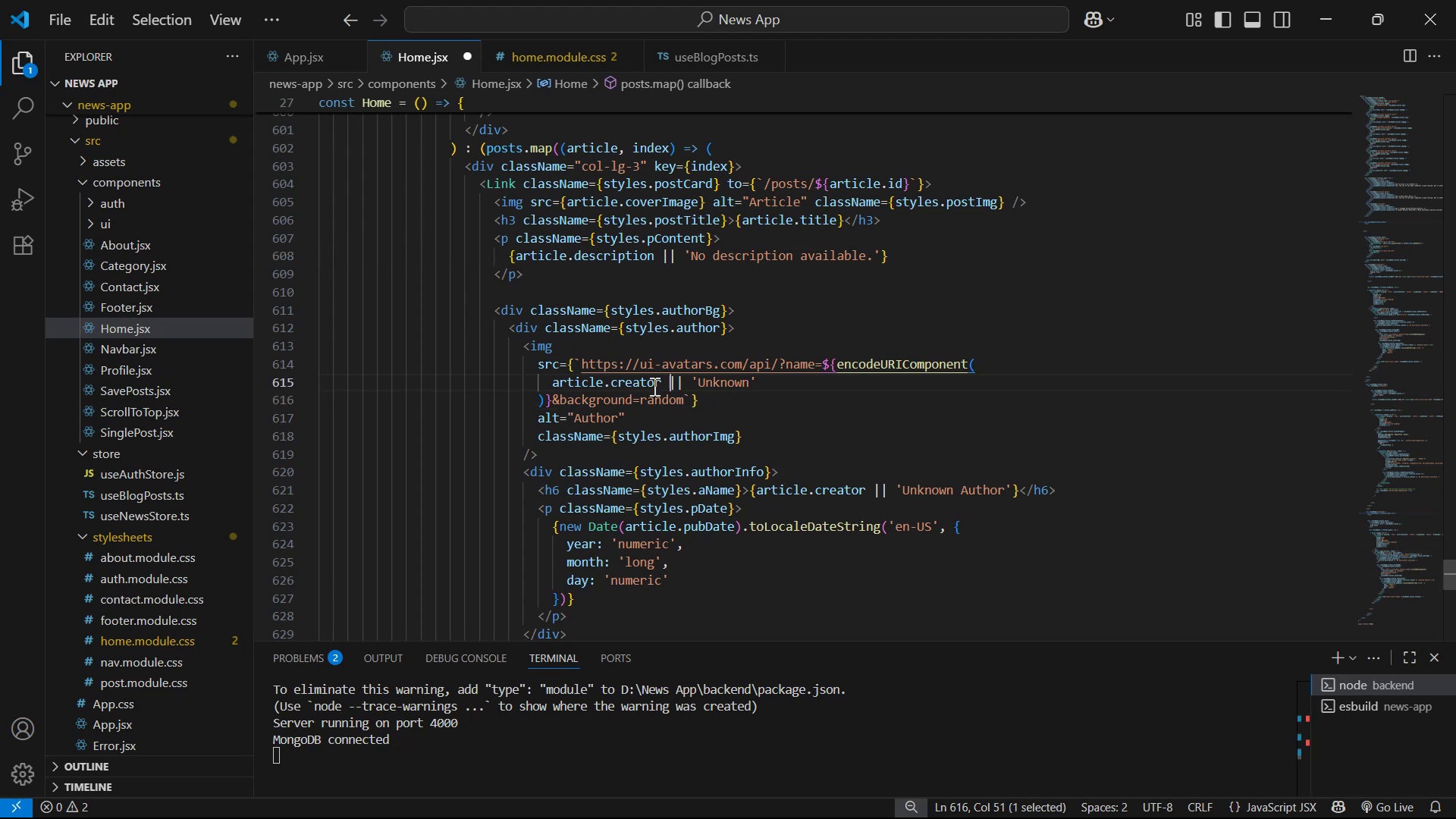 
left_click_drag(start_coordinate=[649, 386], to_coordinate=[632, 385])
 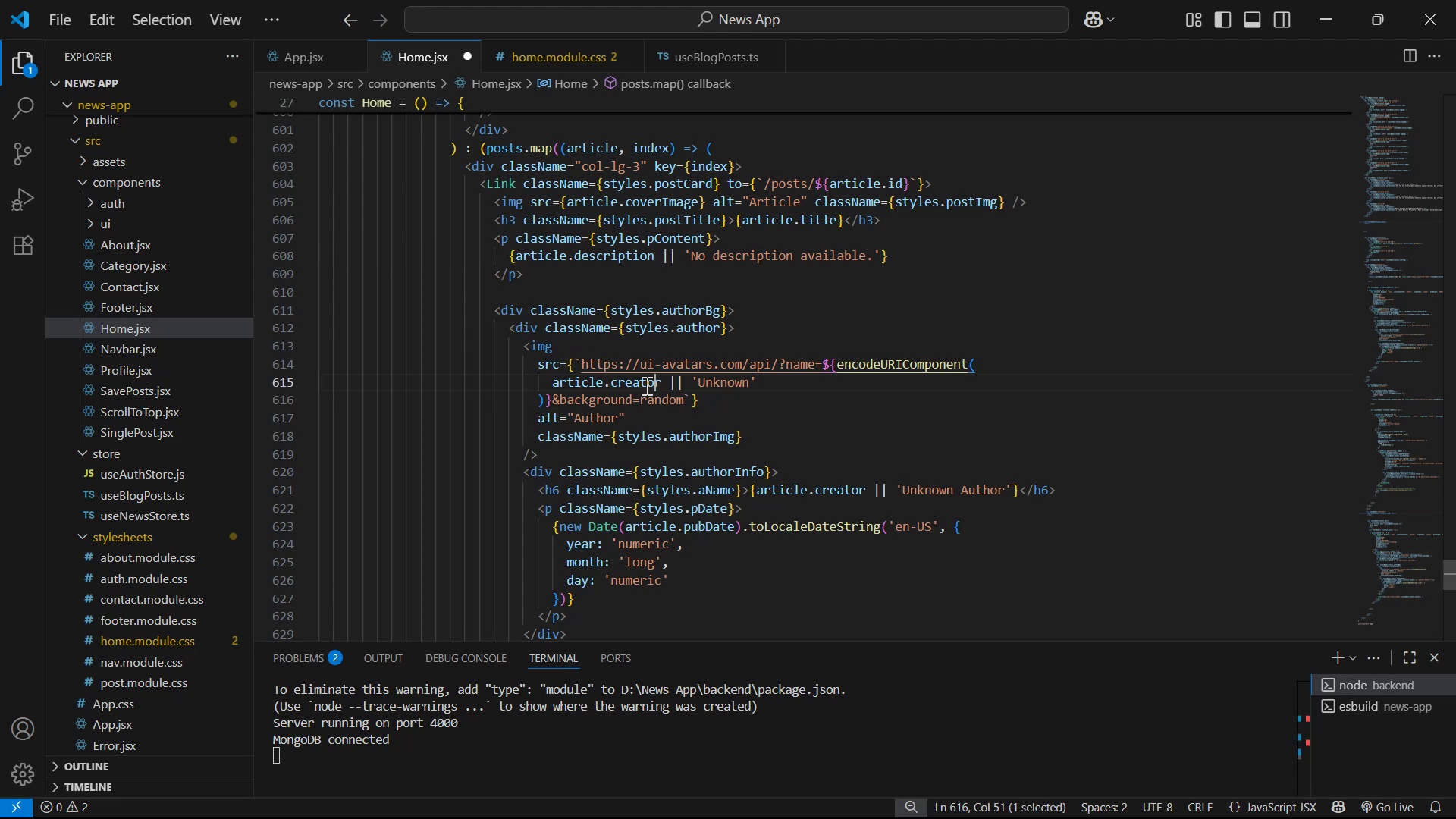 
left_click_drag(start_coordinate=[631, 385], to_coordinate=[624, 385])
 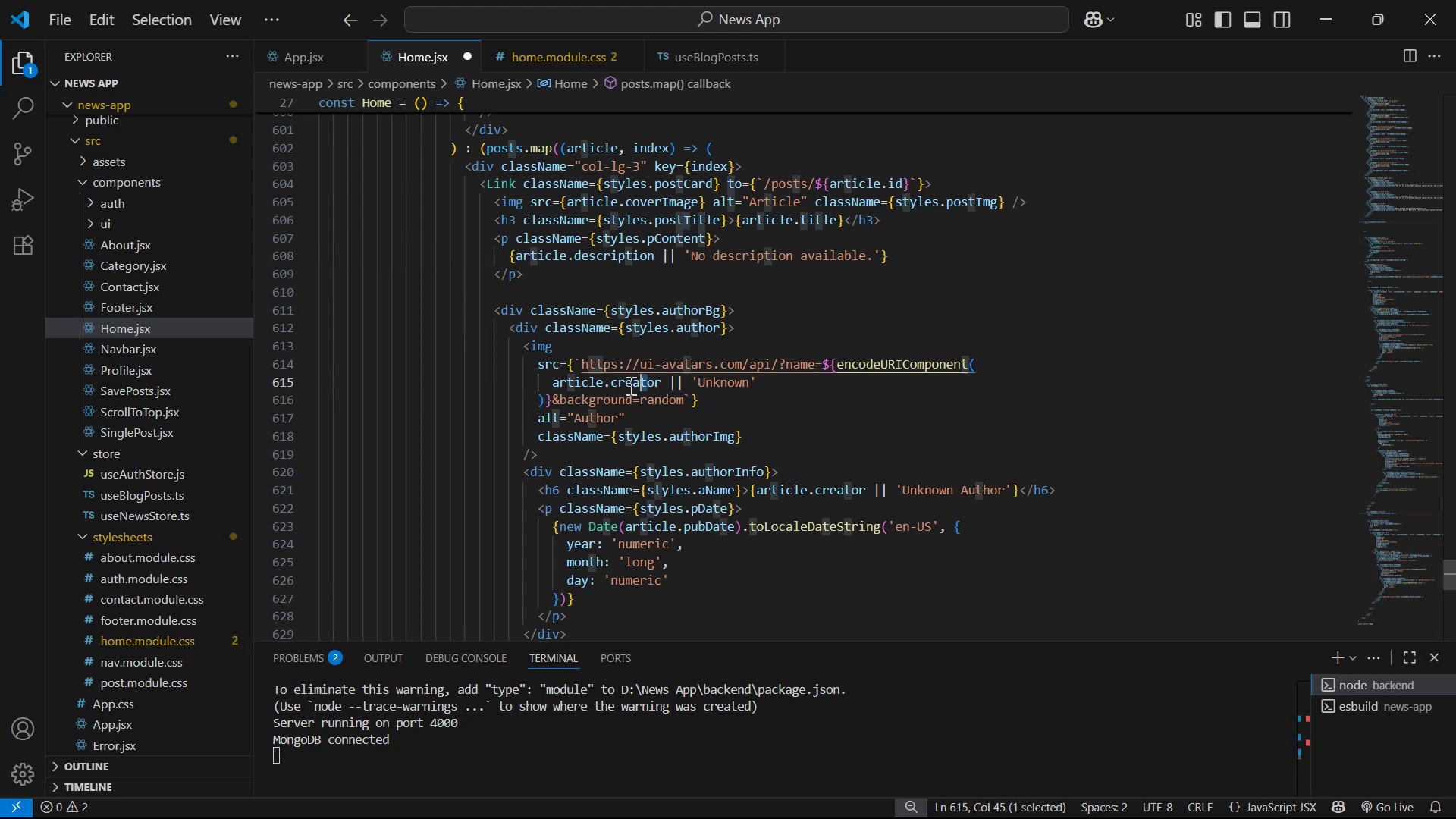 
left_click_drag(start_coordinate=[620, 385], to_coordinate=[608, 381])
 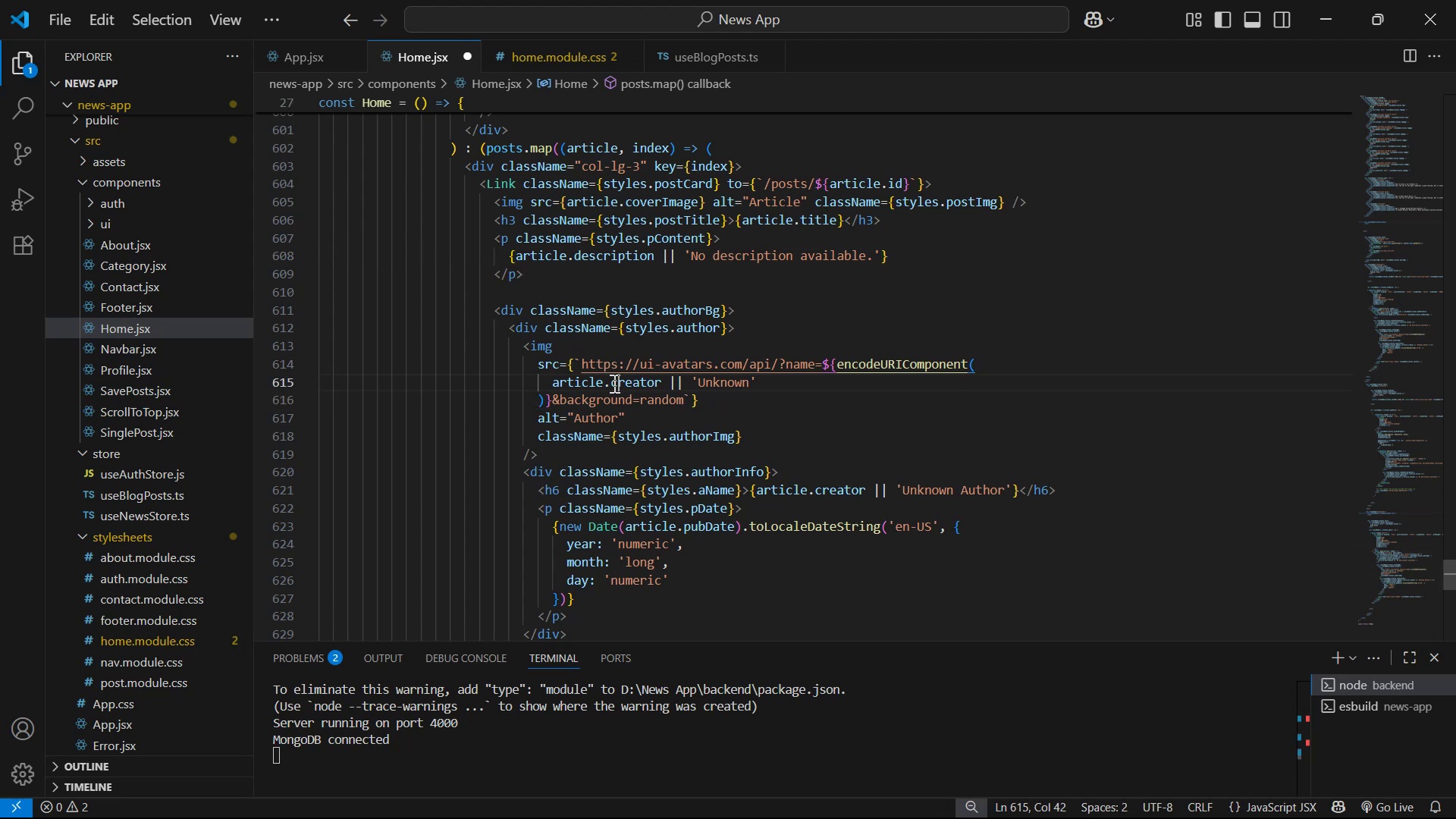 
left_click_drag(start_coordinate=[595, 379], to_coordinate=[576, 372])
 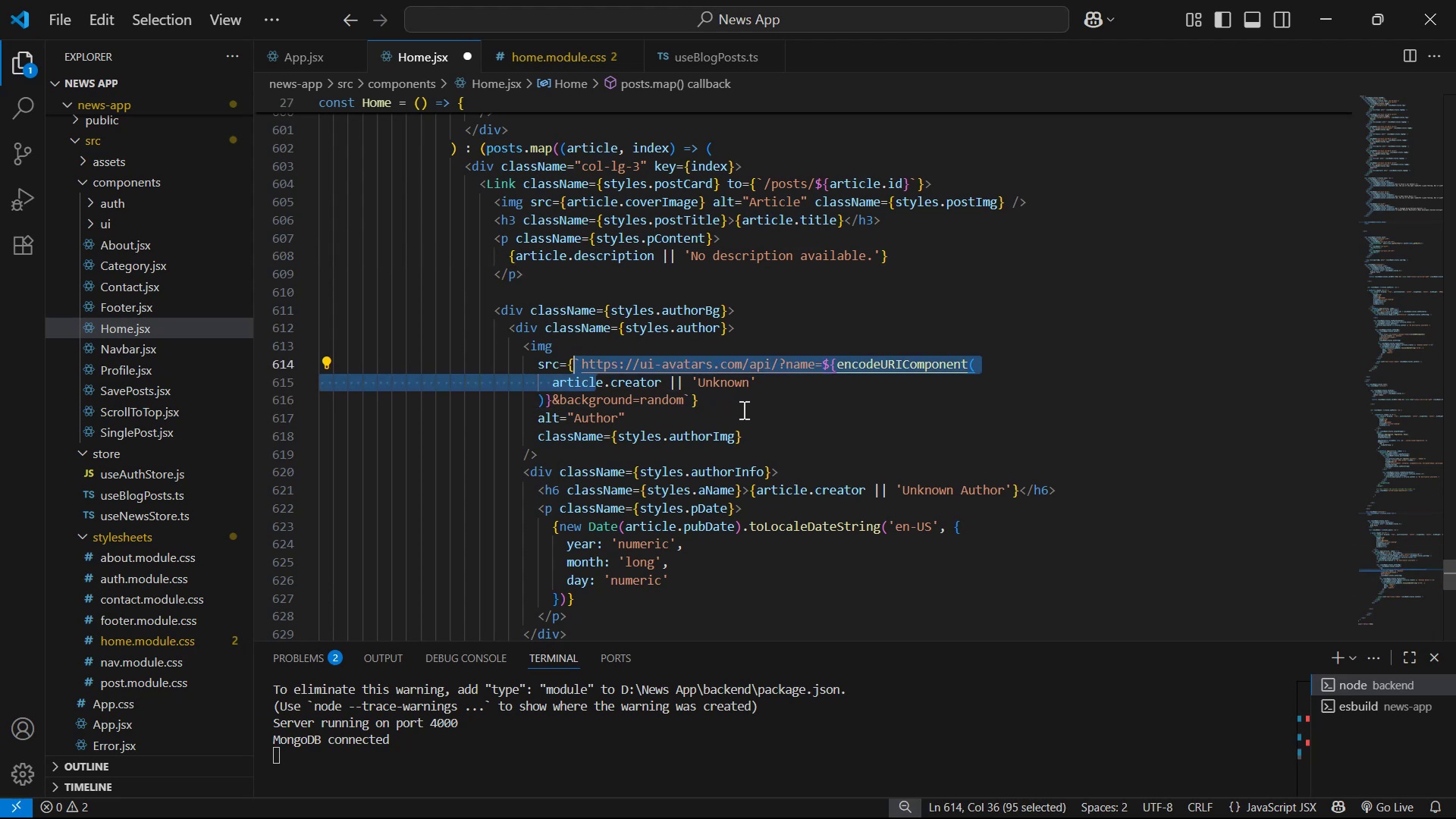 
left_click_drag(start_coordinate=[744, 410], to_coordinate=[602, 377])
 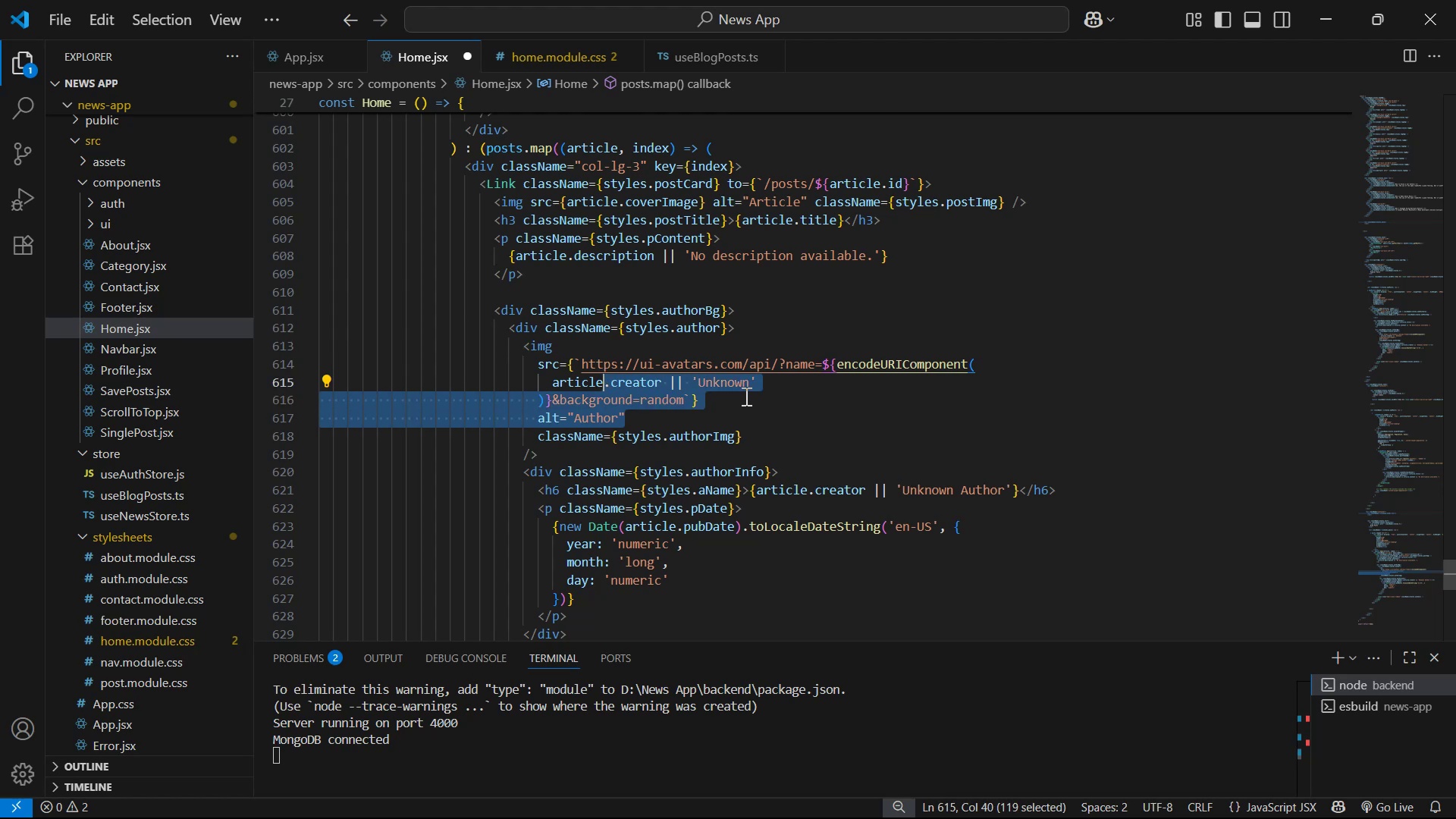 
left_click([746, 396])
 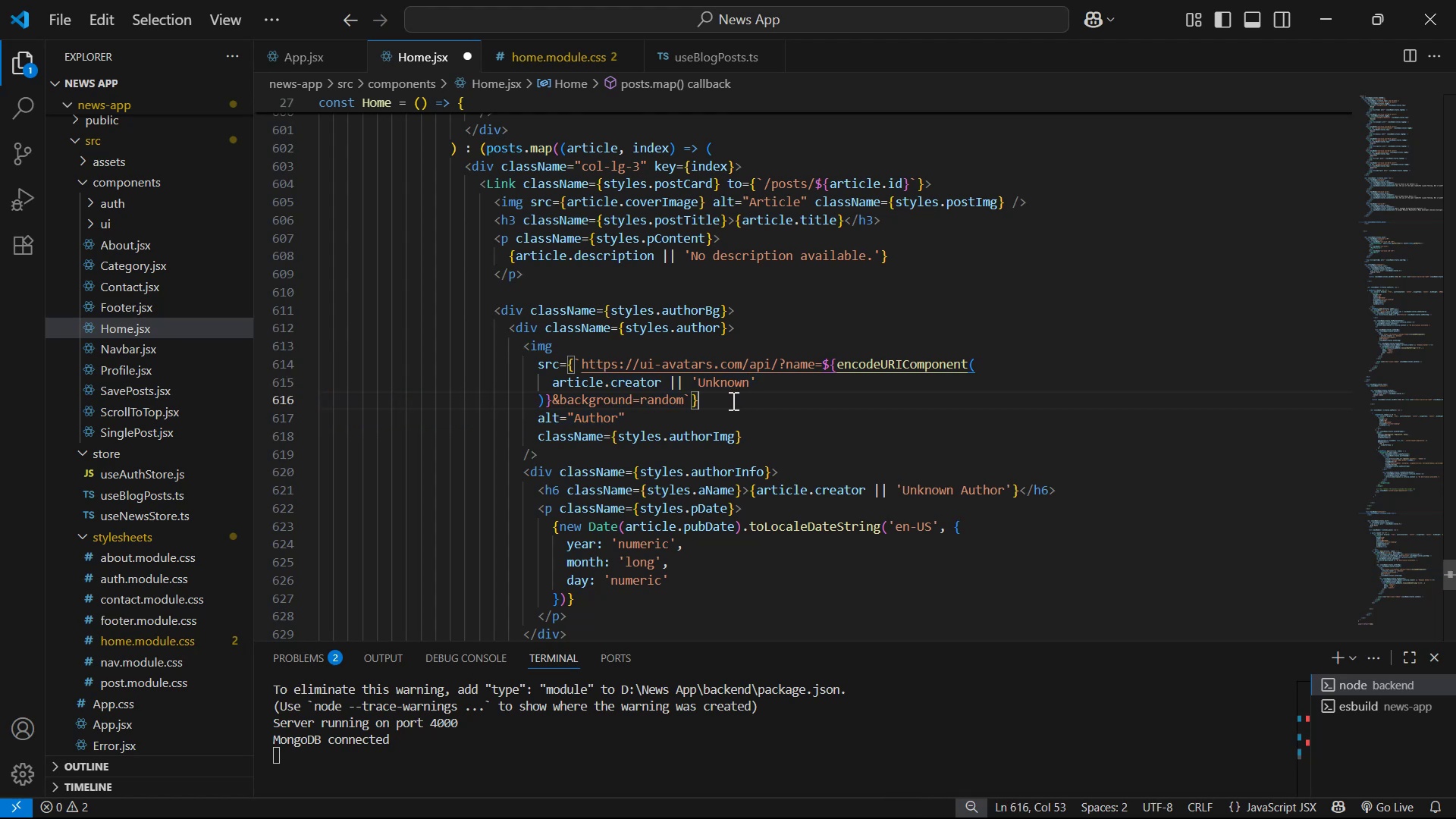 
left_click_drag(start_coordinate=[718, 397], to_coordinate=[565, 366])
 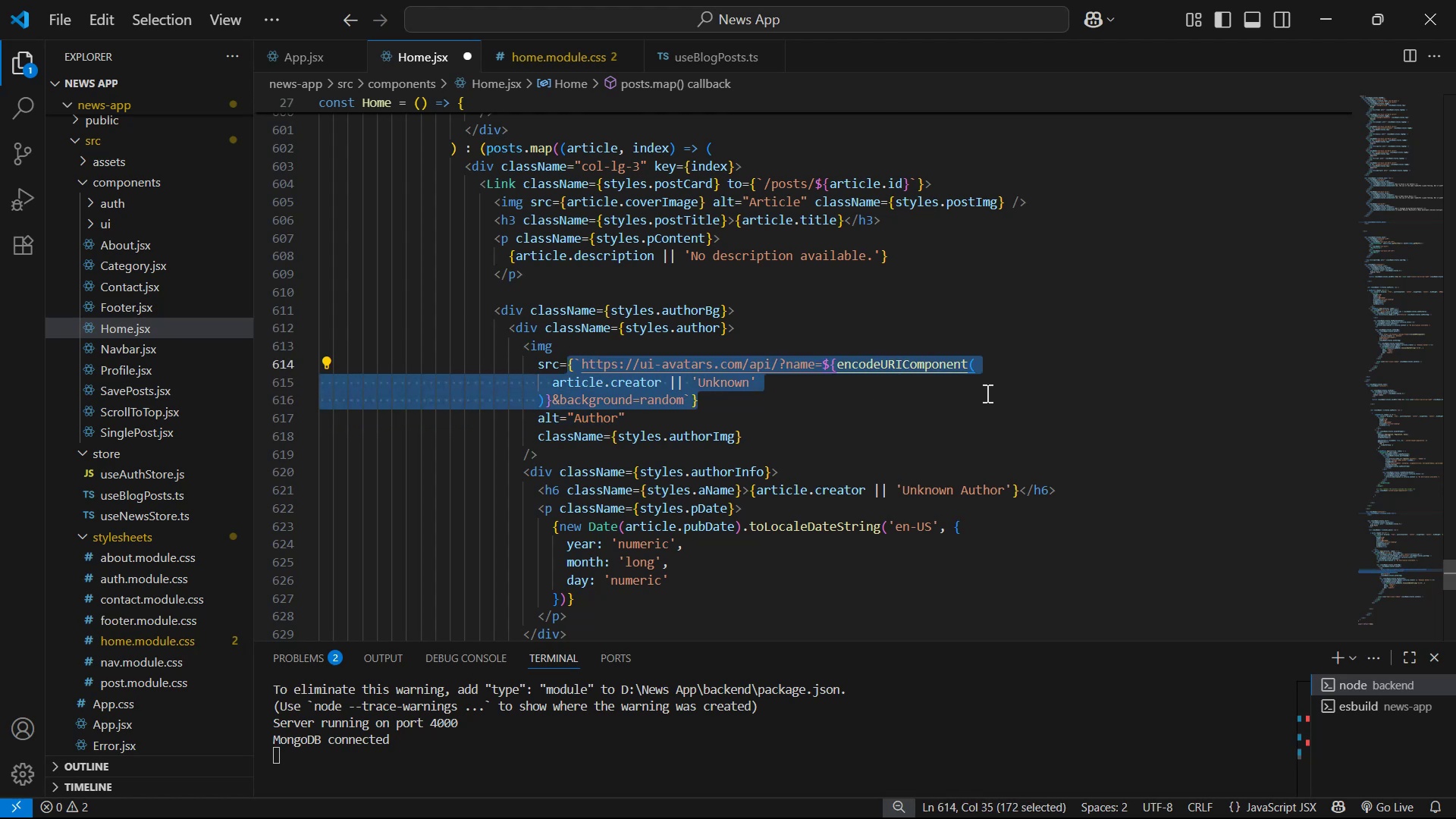 
key(Backspace)
 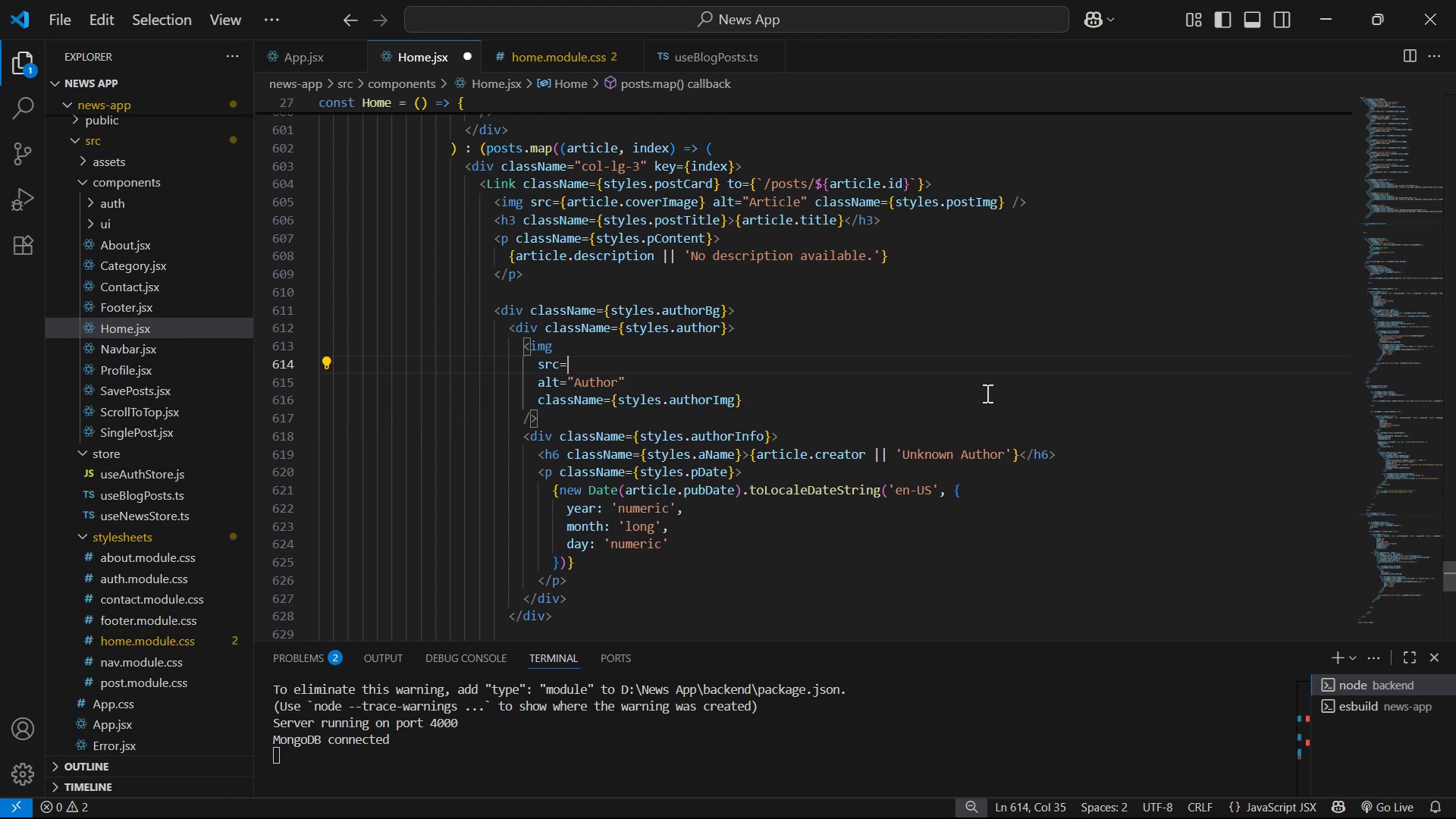 
key(Shift+BracketLeft)
 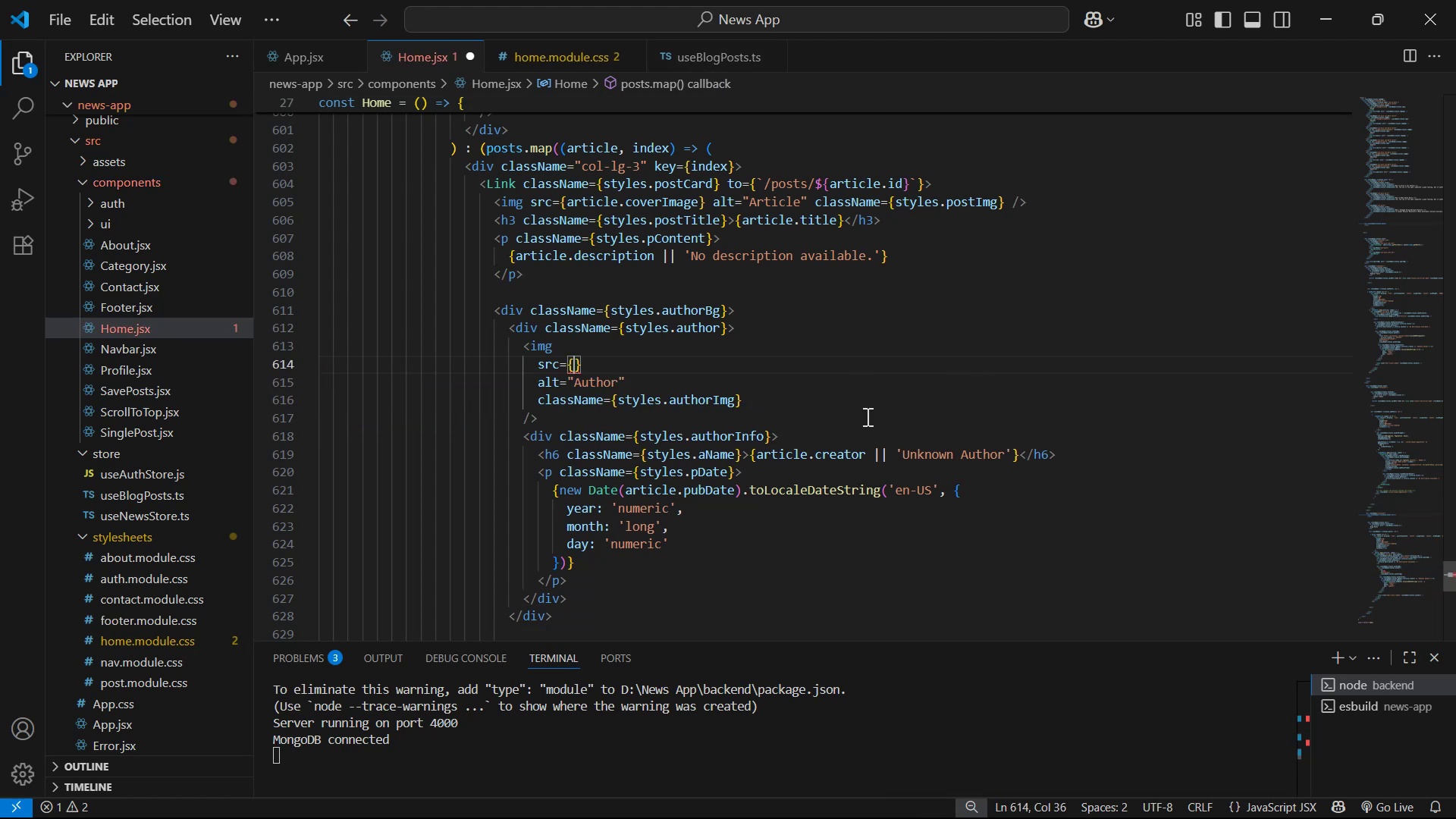 
type(ar)
 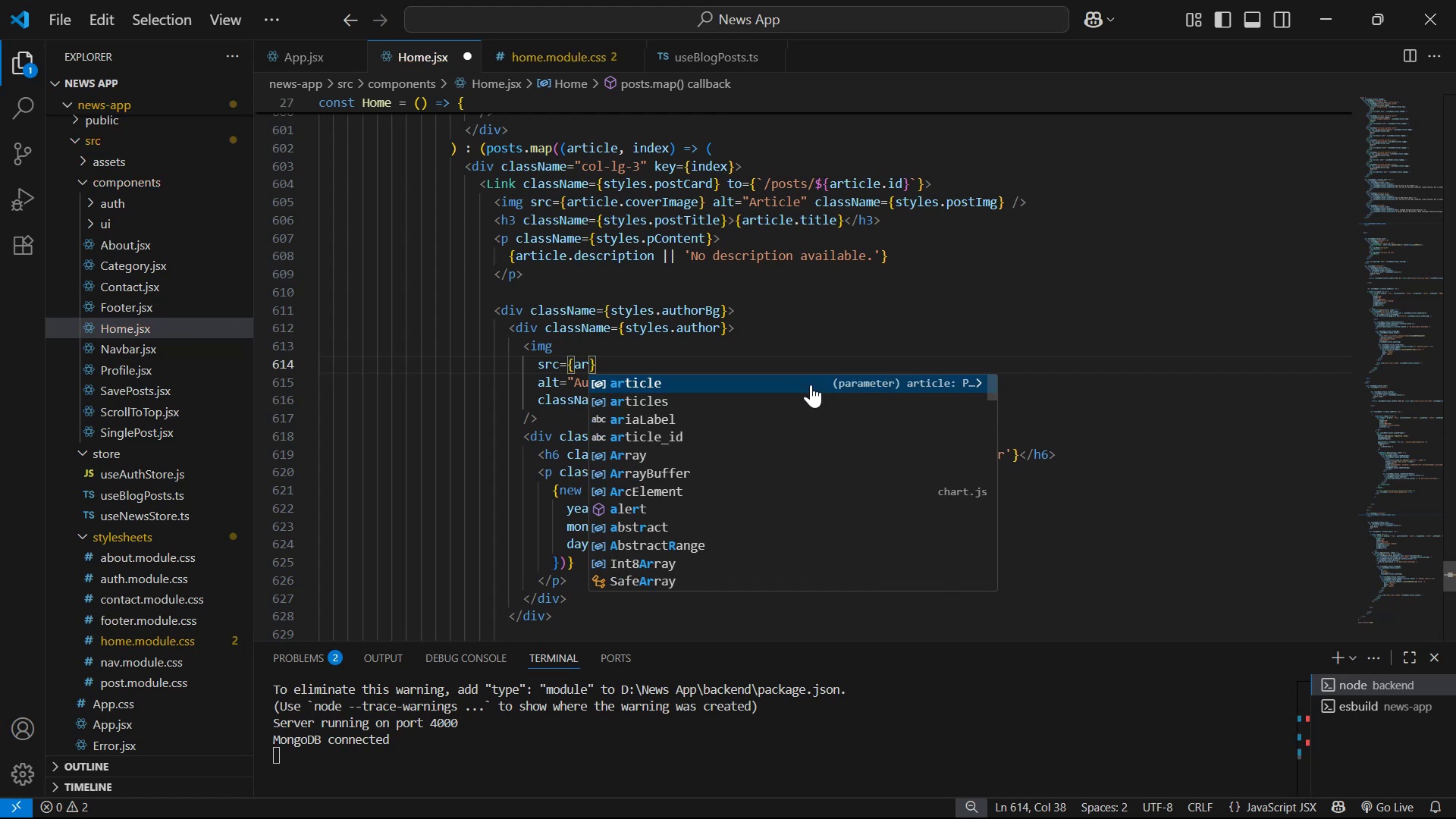 
left_click([811, 384])
 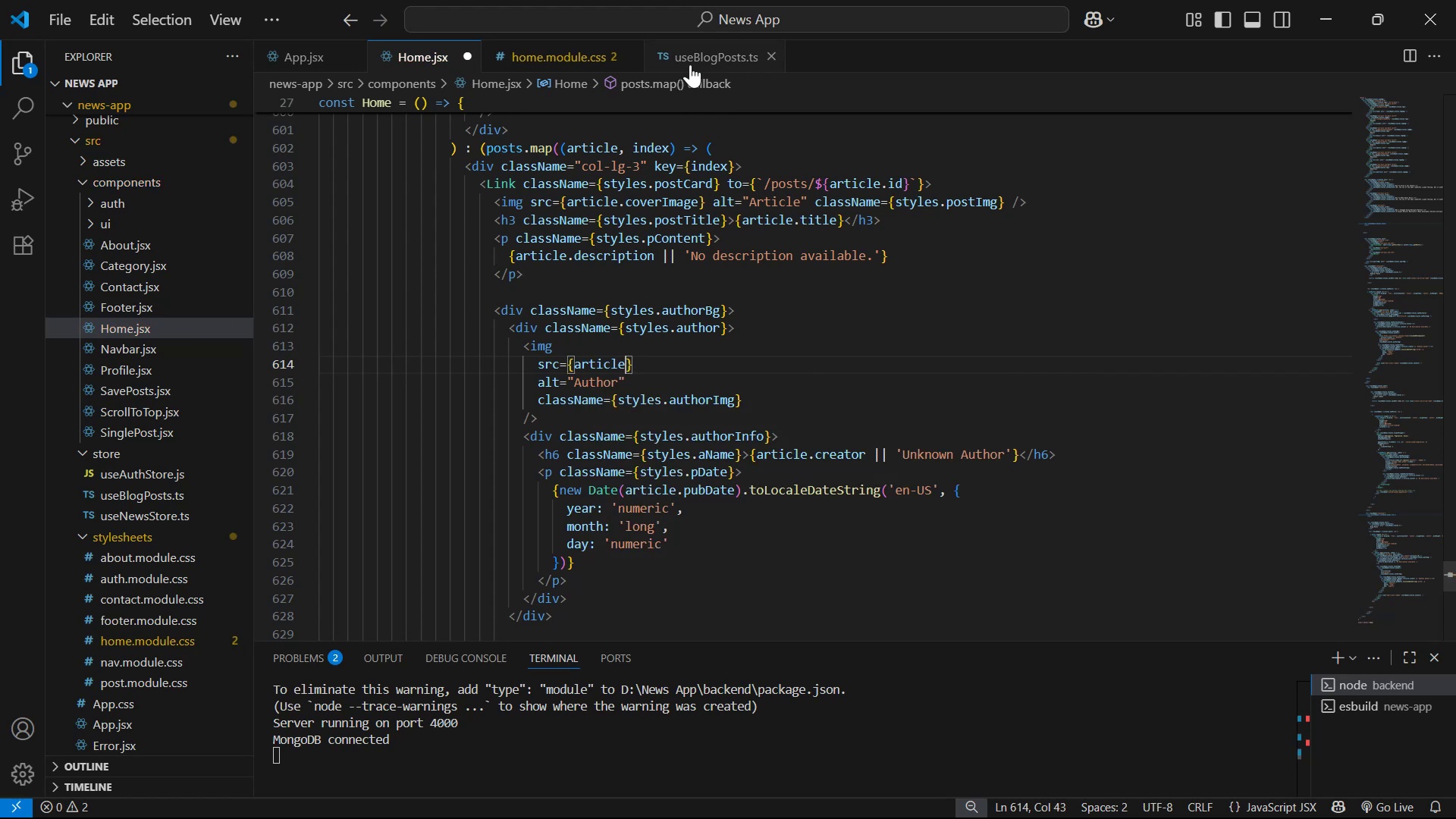 
left_click([691, 58])
 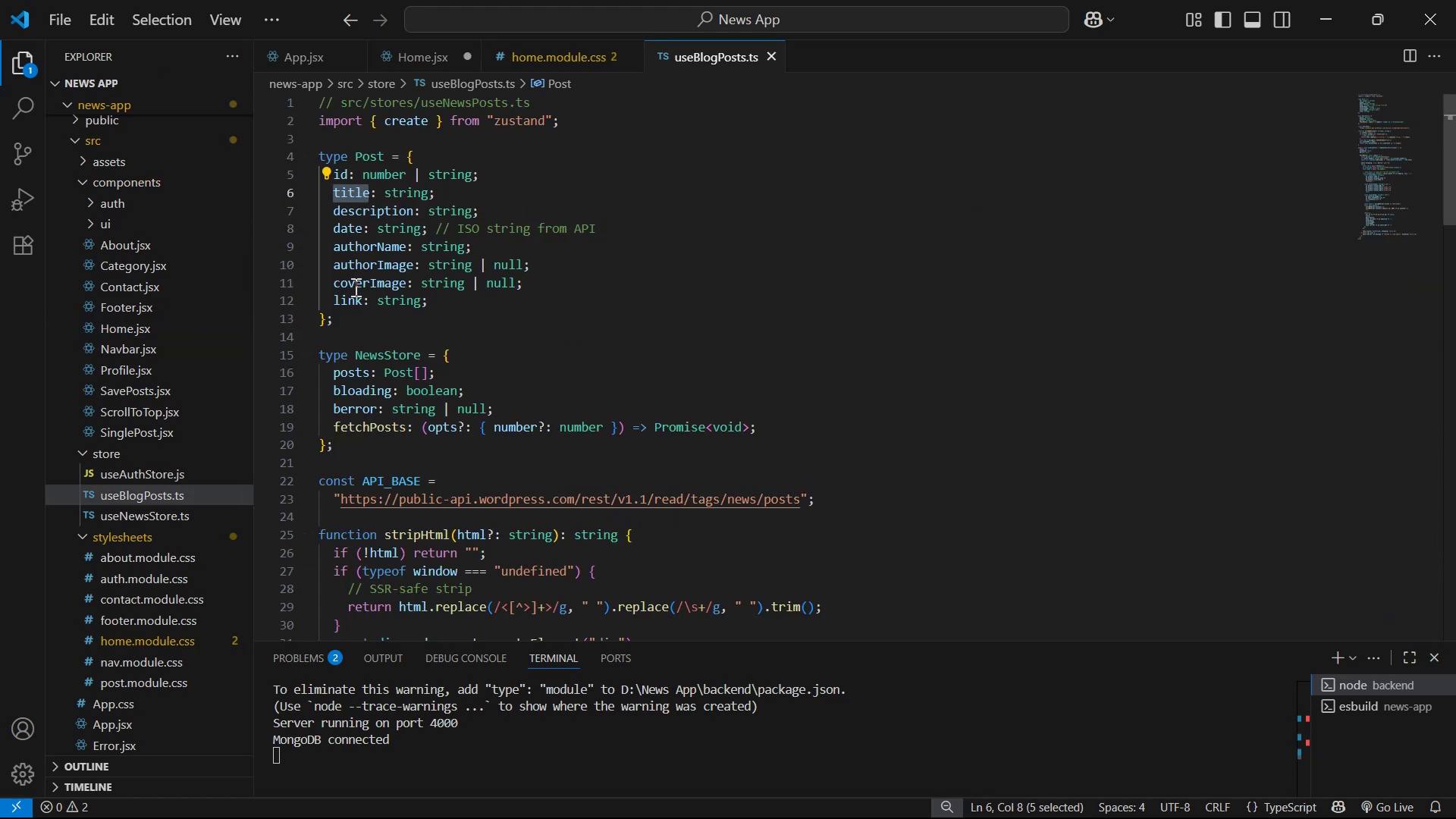 
wait(5.43)
 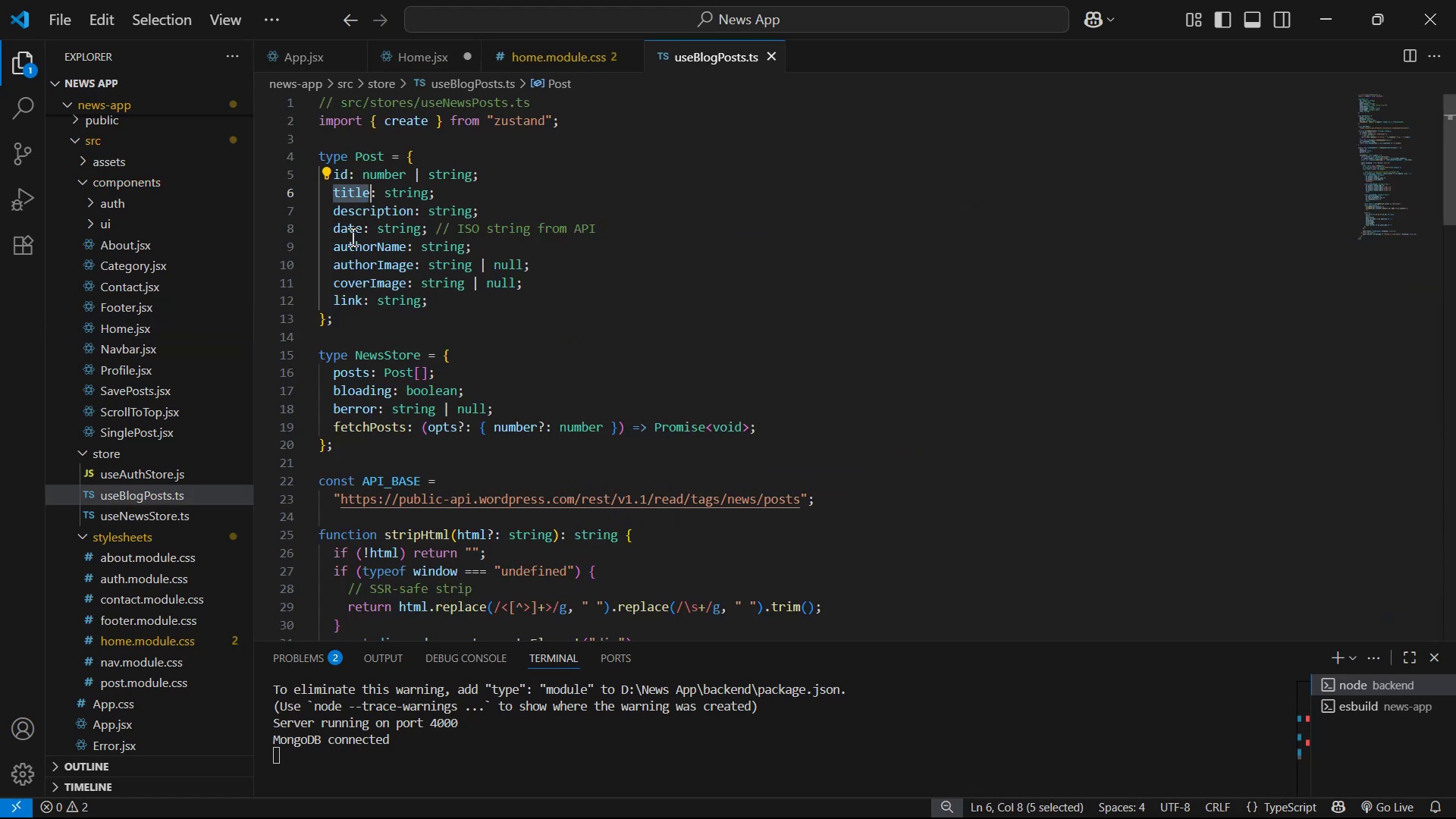 
left_click_drag(start_coordinate=[331, 259], to_coordinate=[413, 259])
 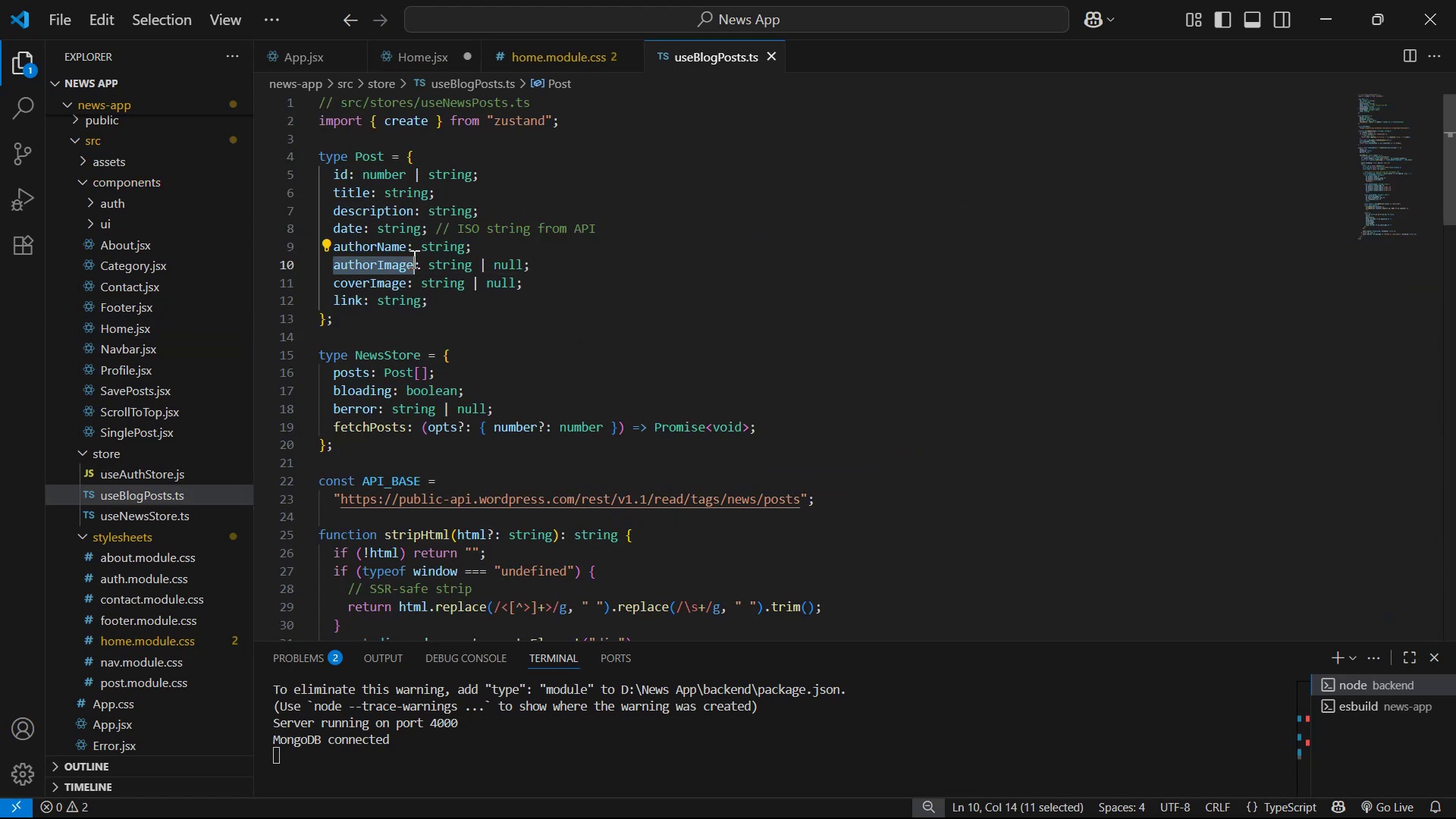 
key(Control+C)
 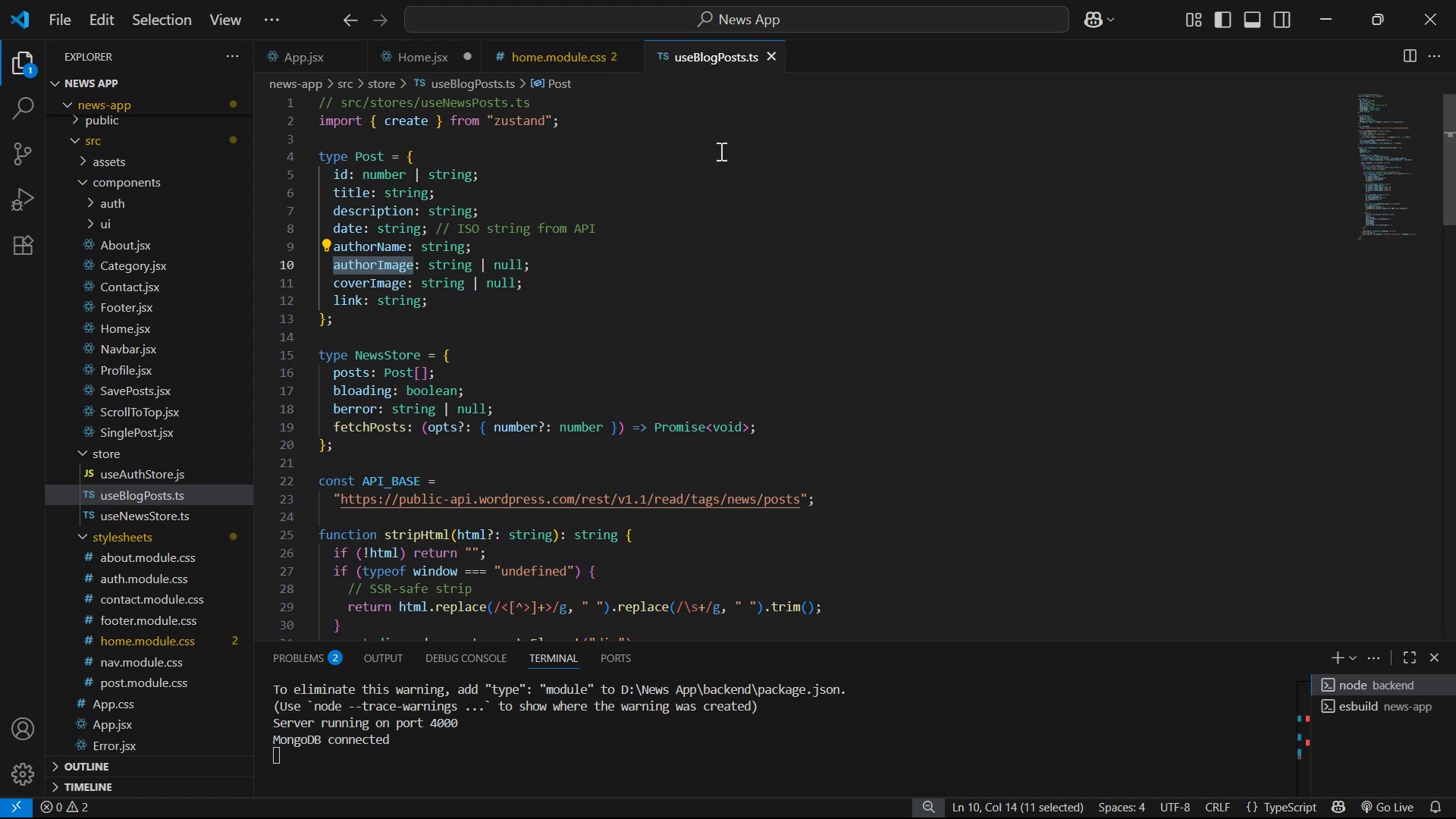 
key(Control+C)
 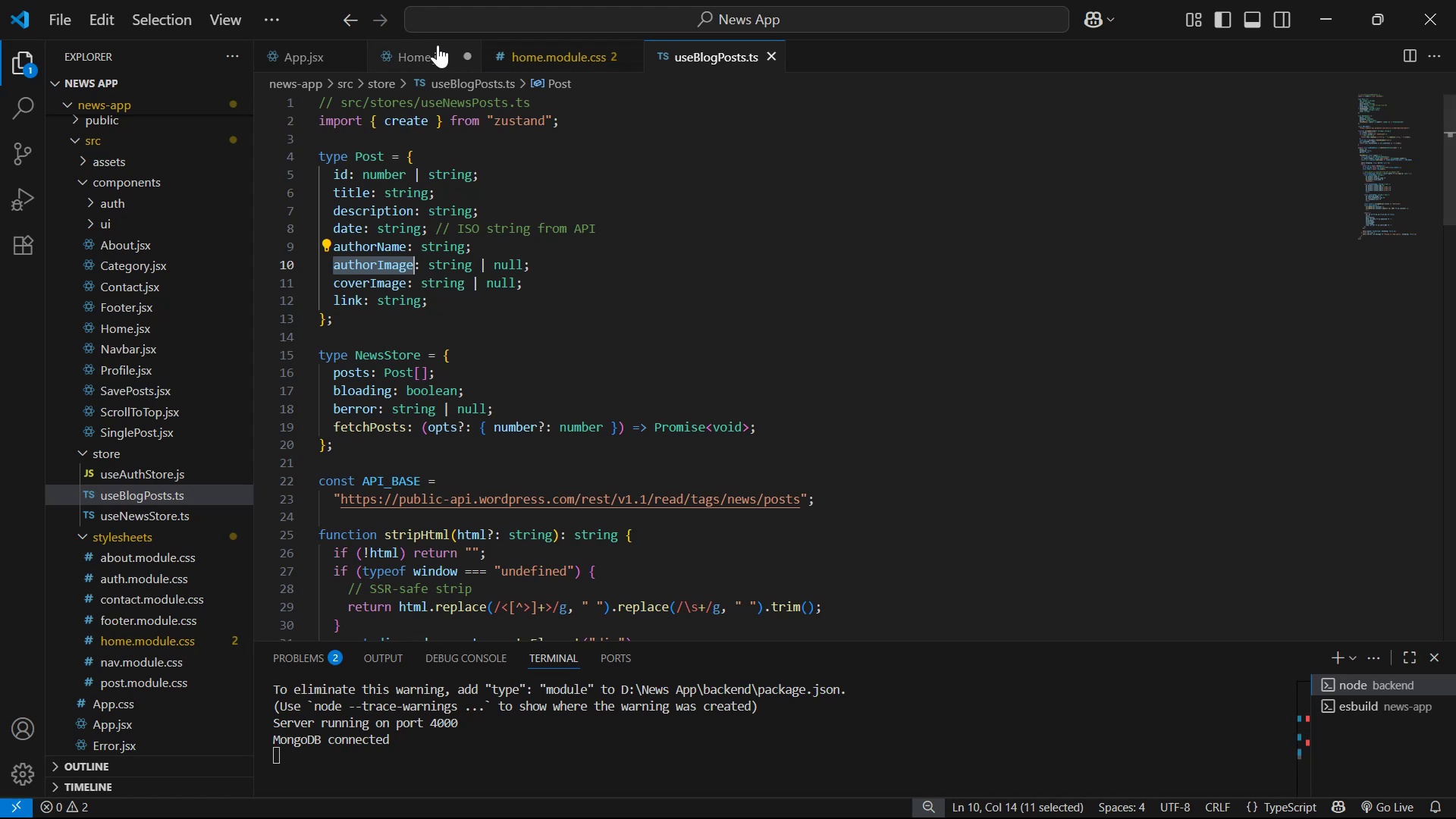 
left_click([420, 45])
 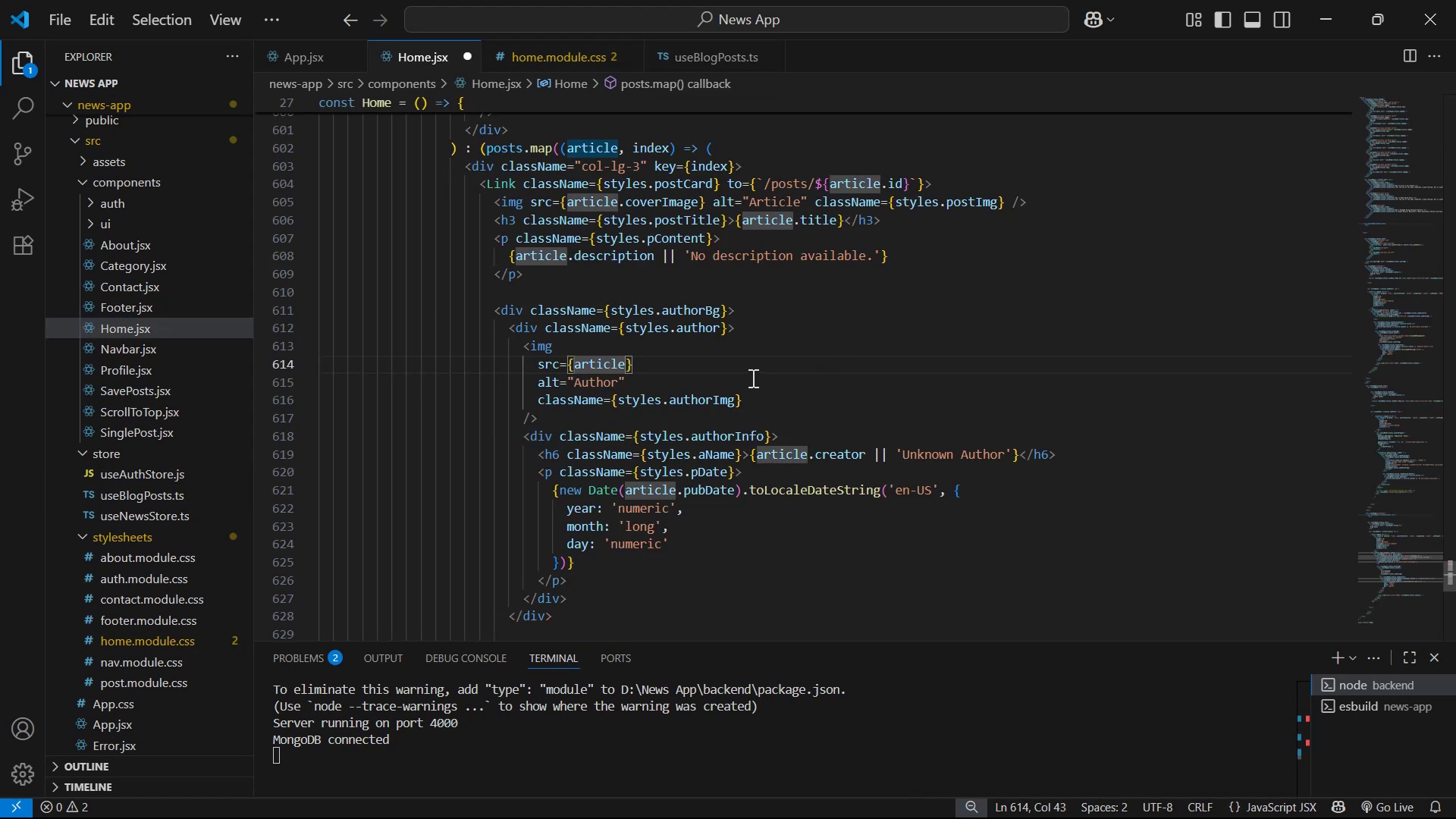 
key(Period)
 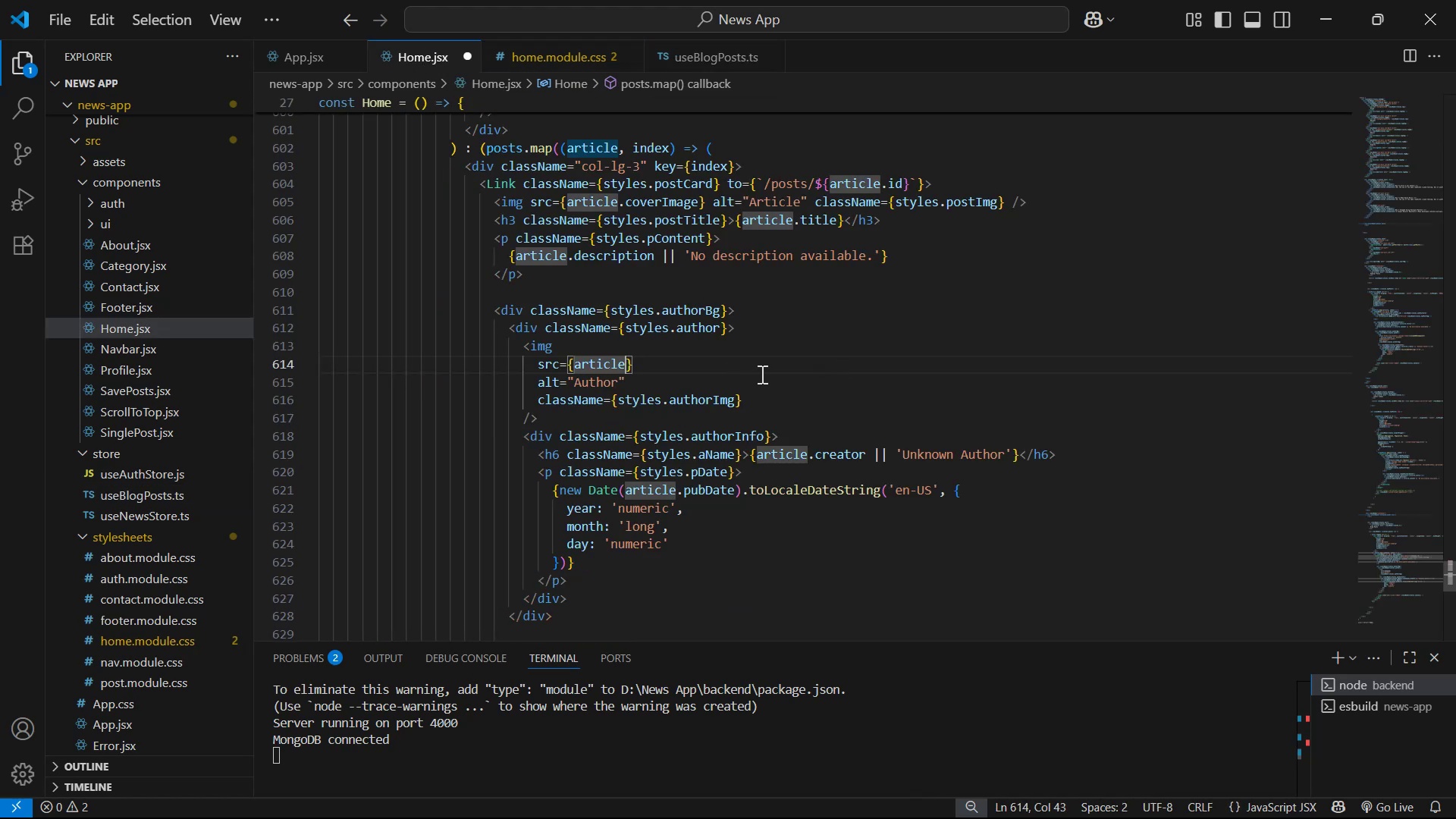 
key(Control+V)
 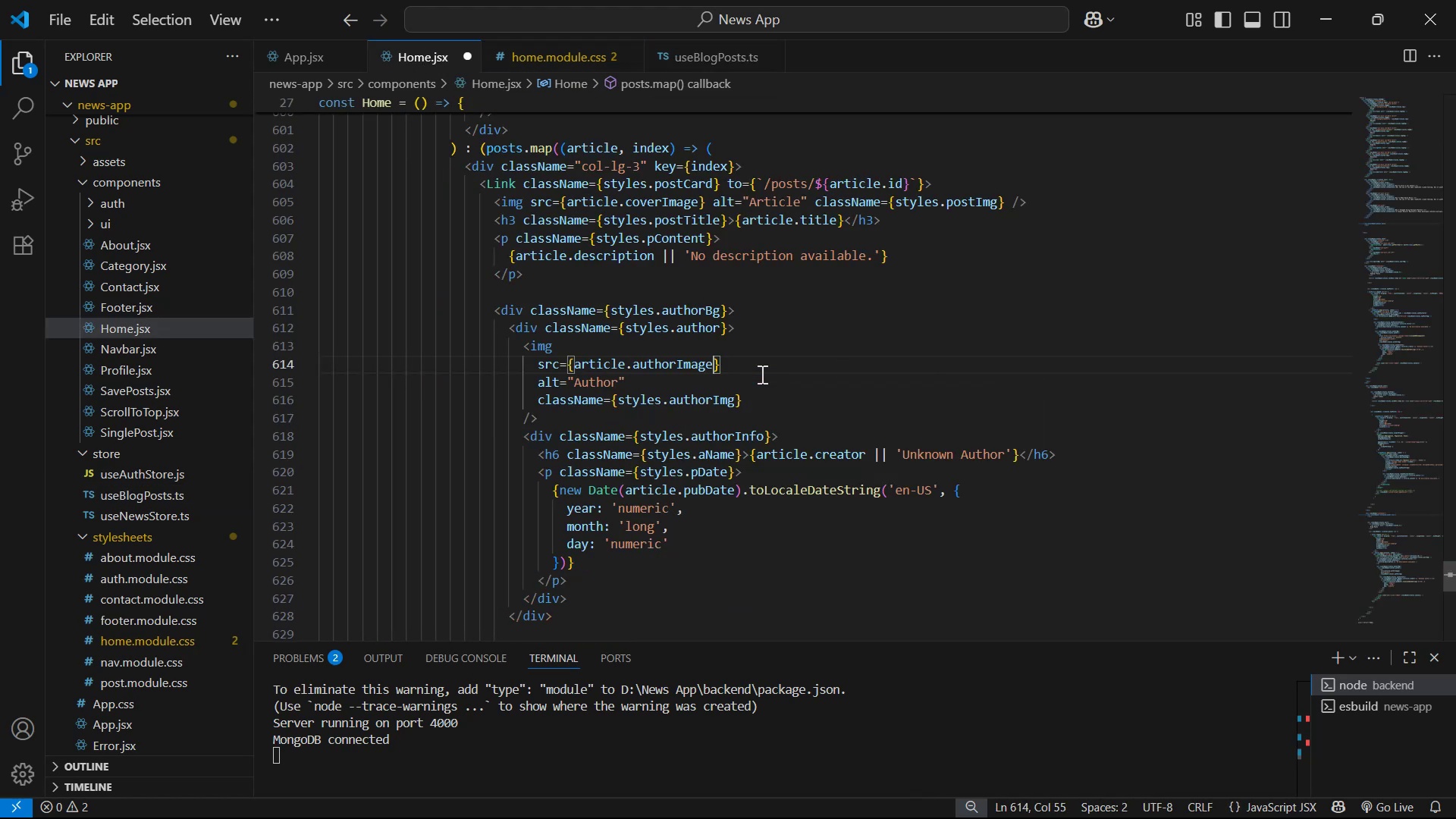 
key(Control+S)
 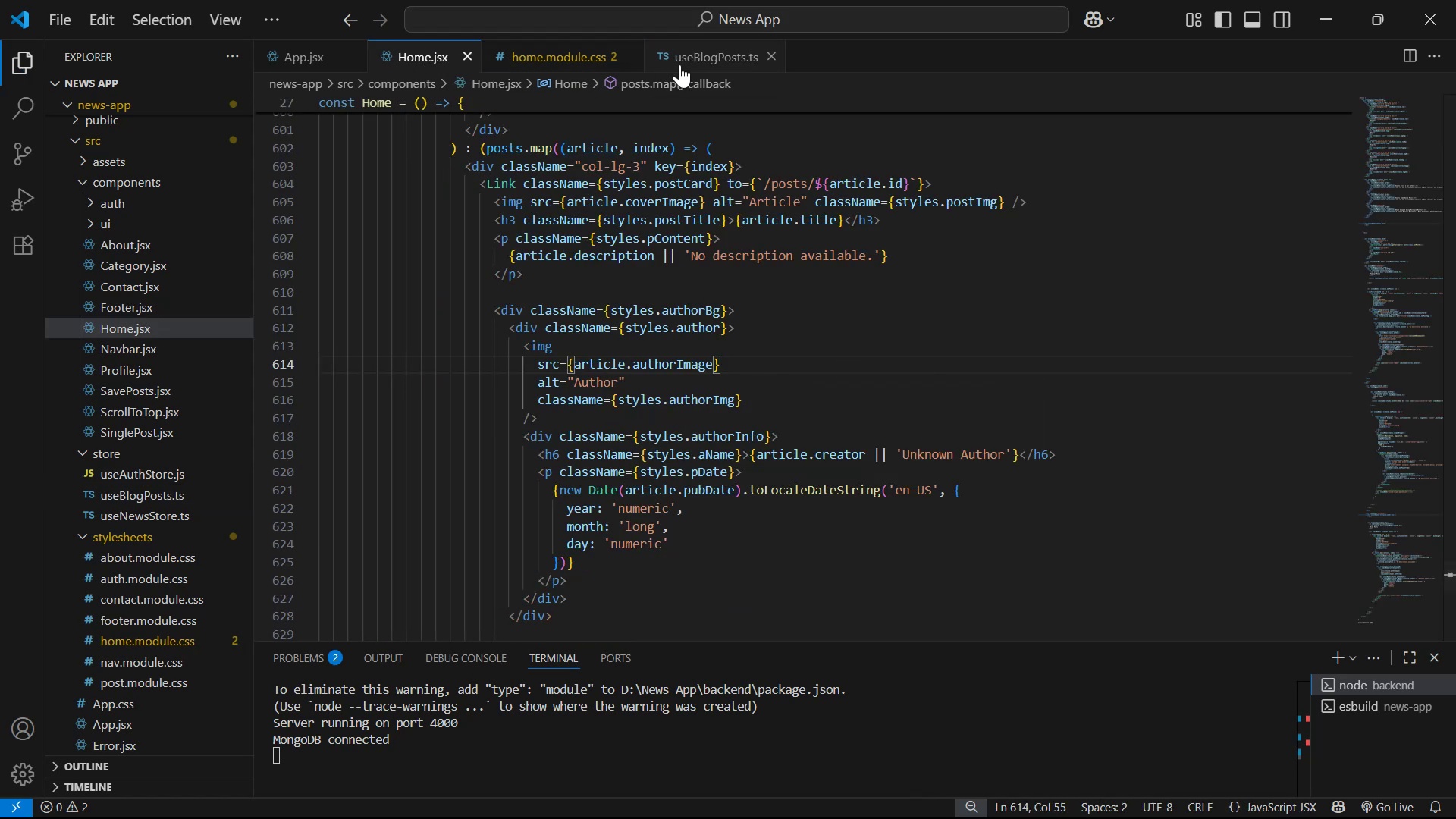 
left_click([706, 56])
 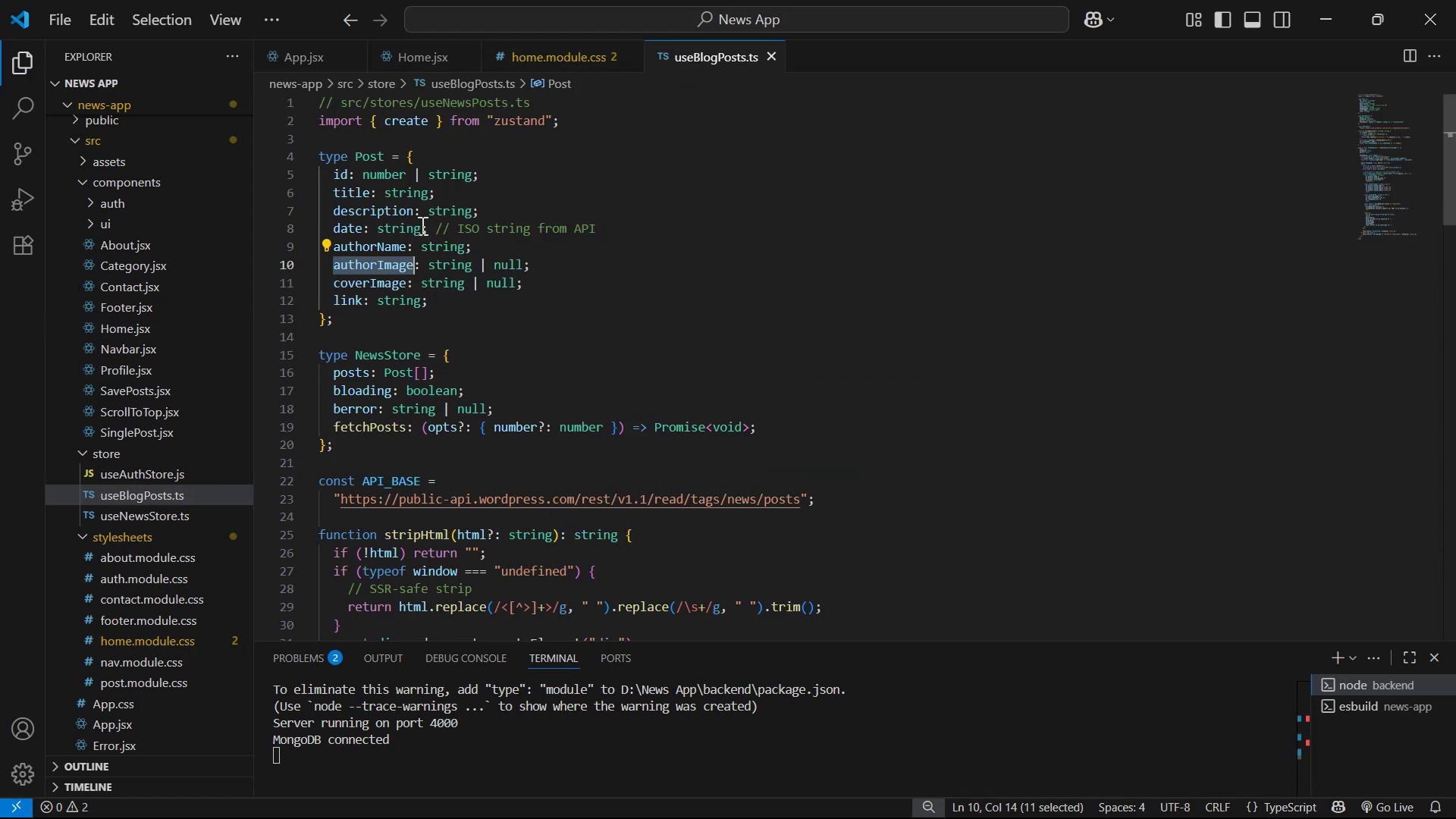 
left_click([429, 49])
 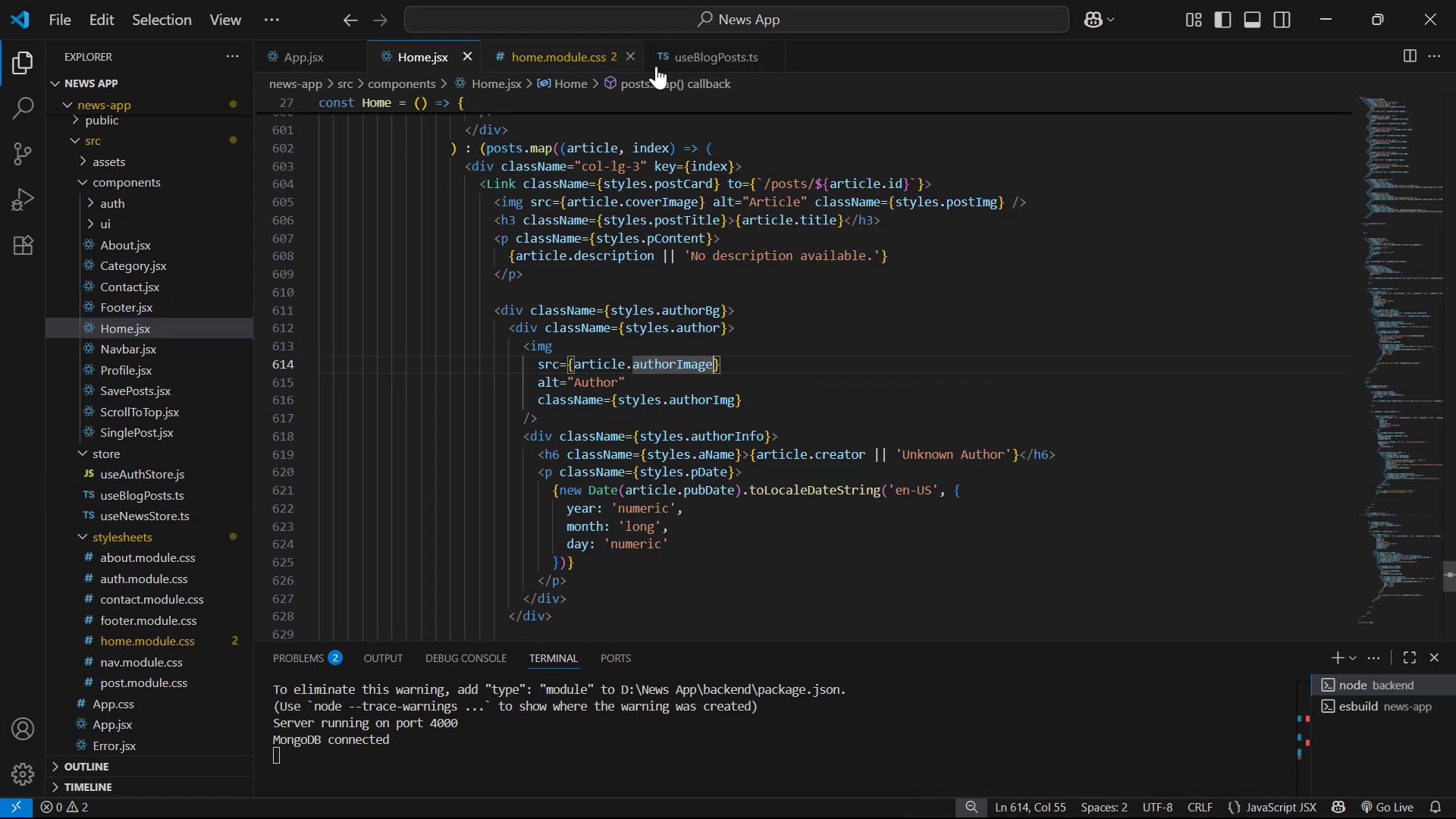 
left_click([694, 52])
 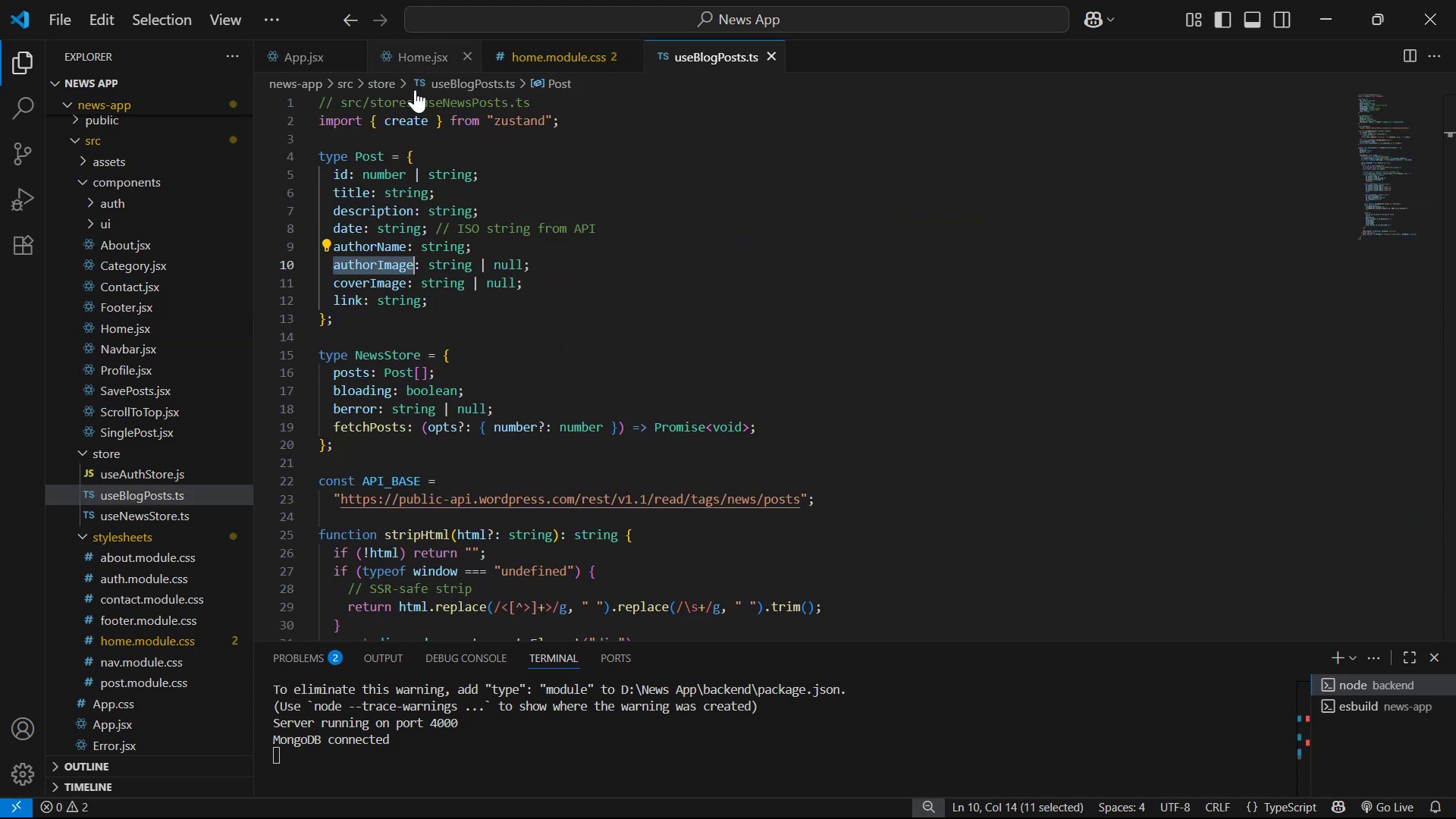 
left_click([431, 58])
 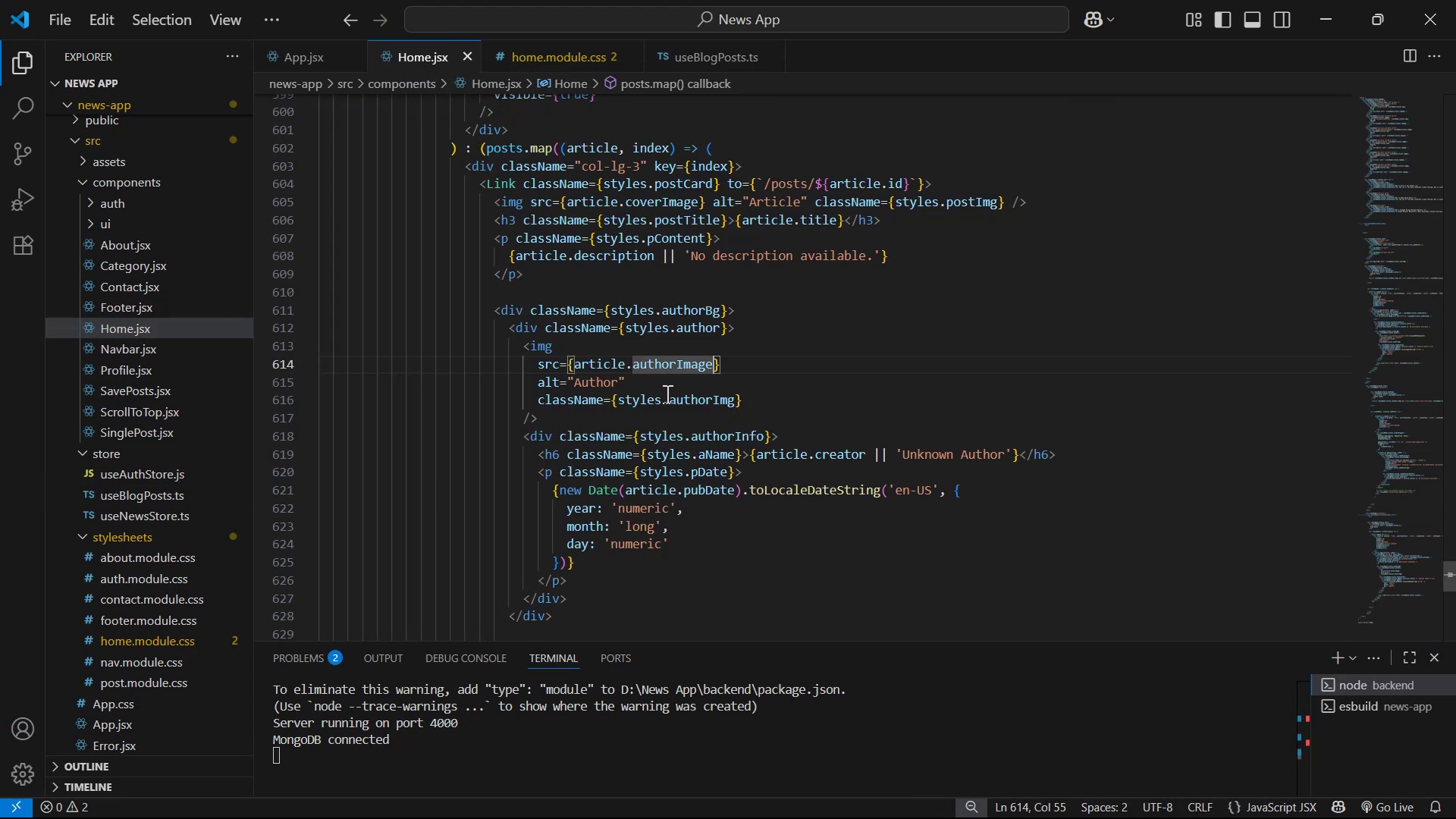 
scroll: coordinate [704, 397], scroll_direction: up, amount: 2.0
 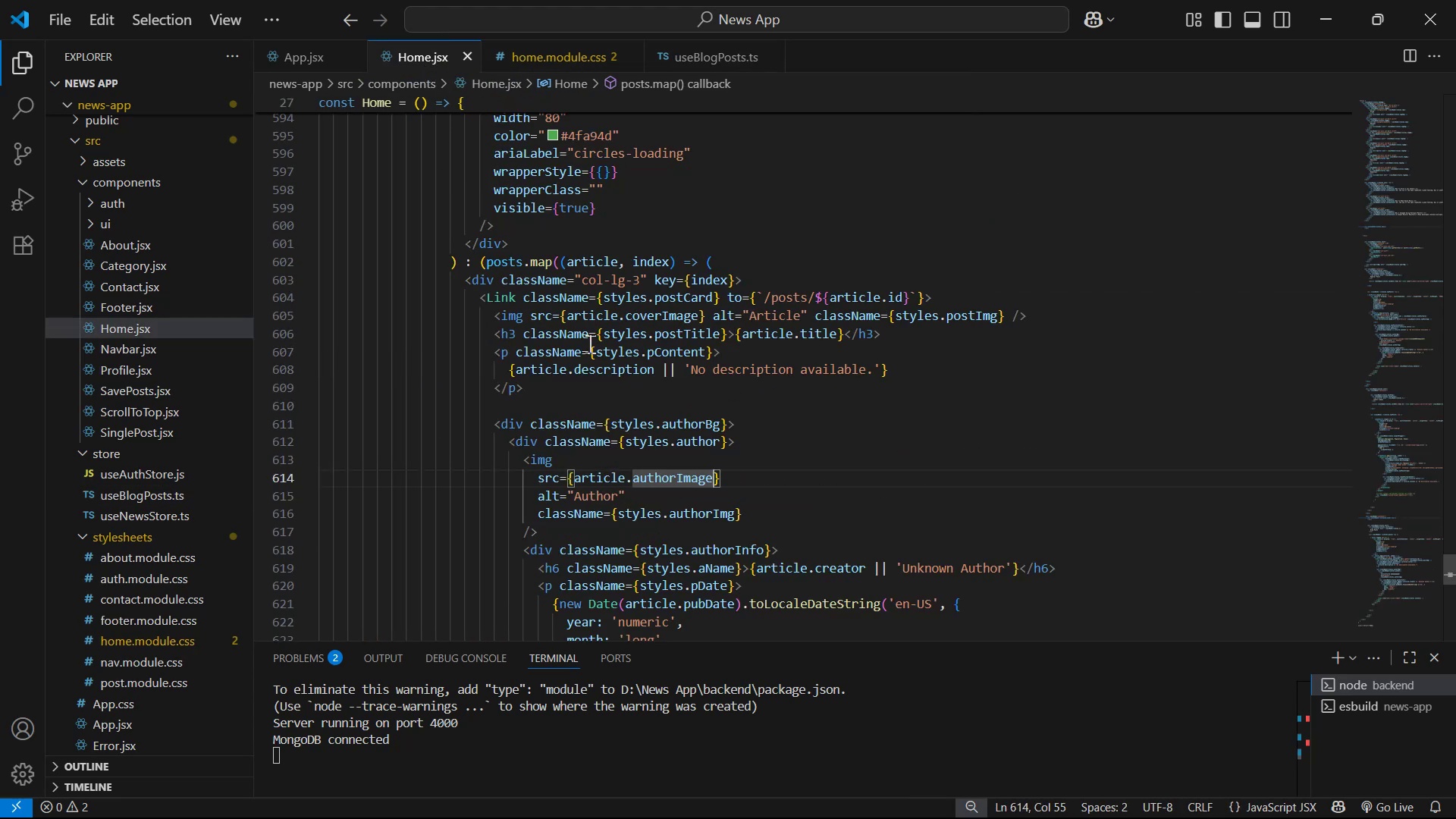 
wait(6.19)
 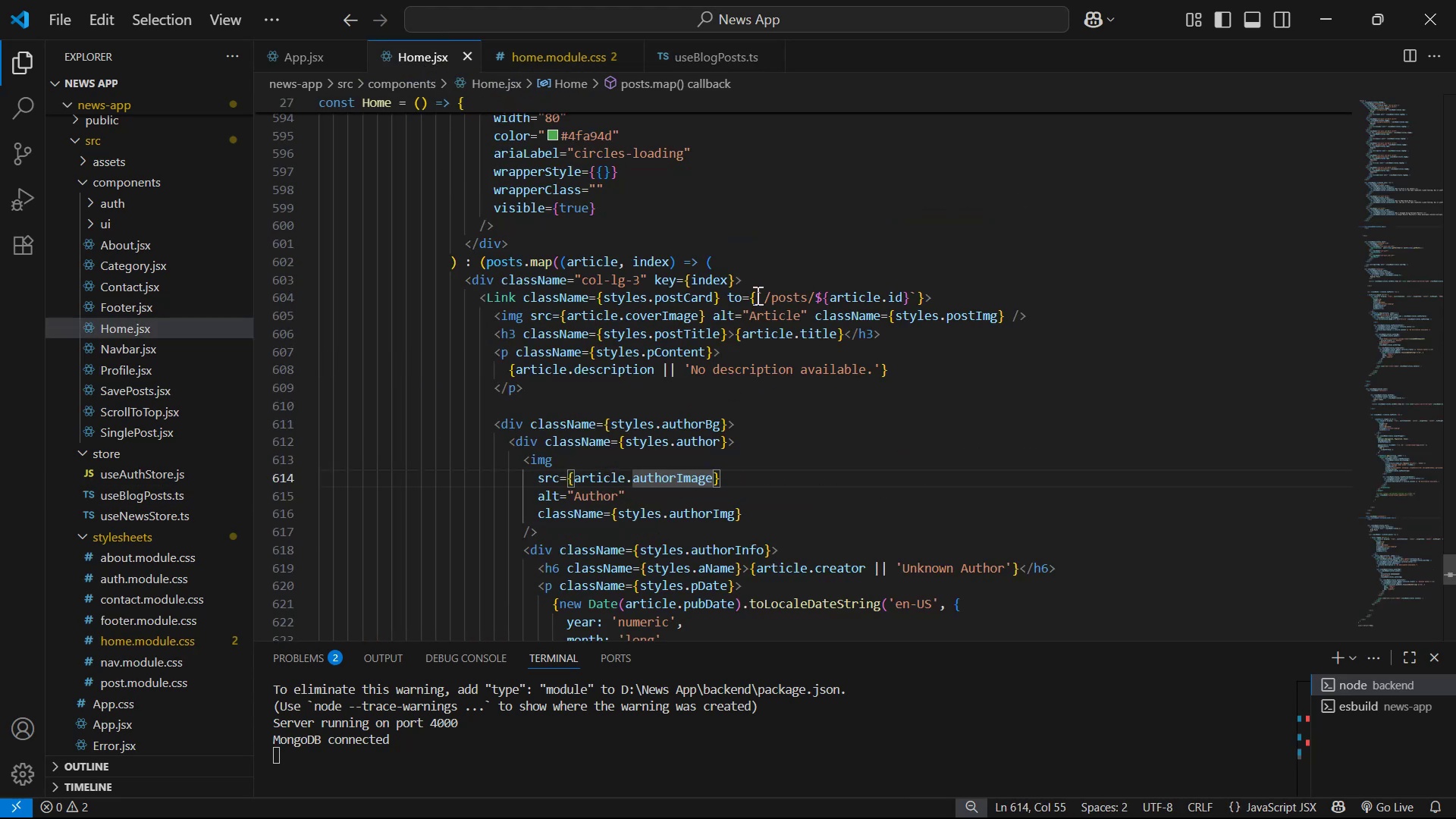 
left_click([681, 59])
 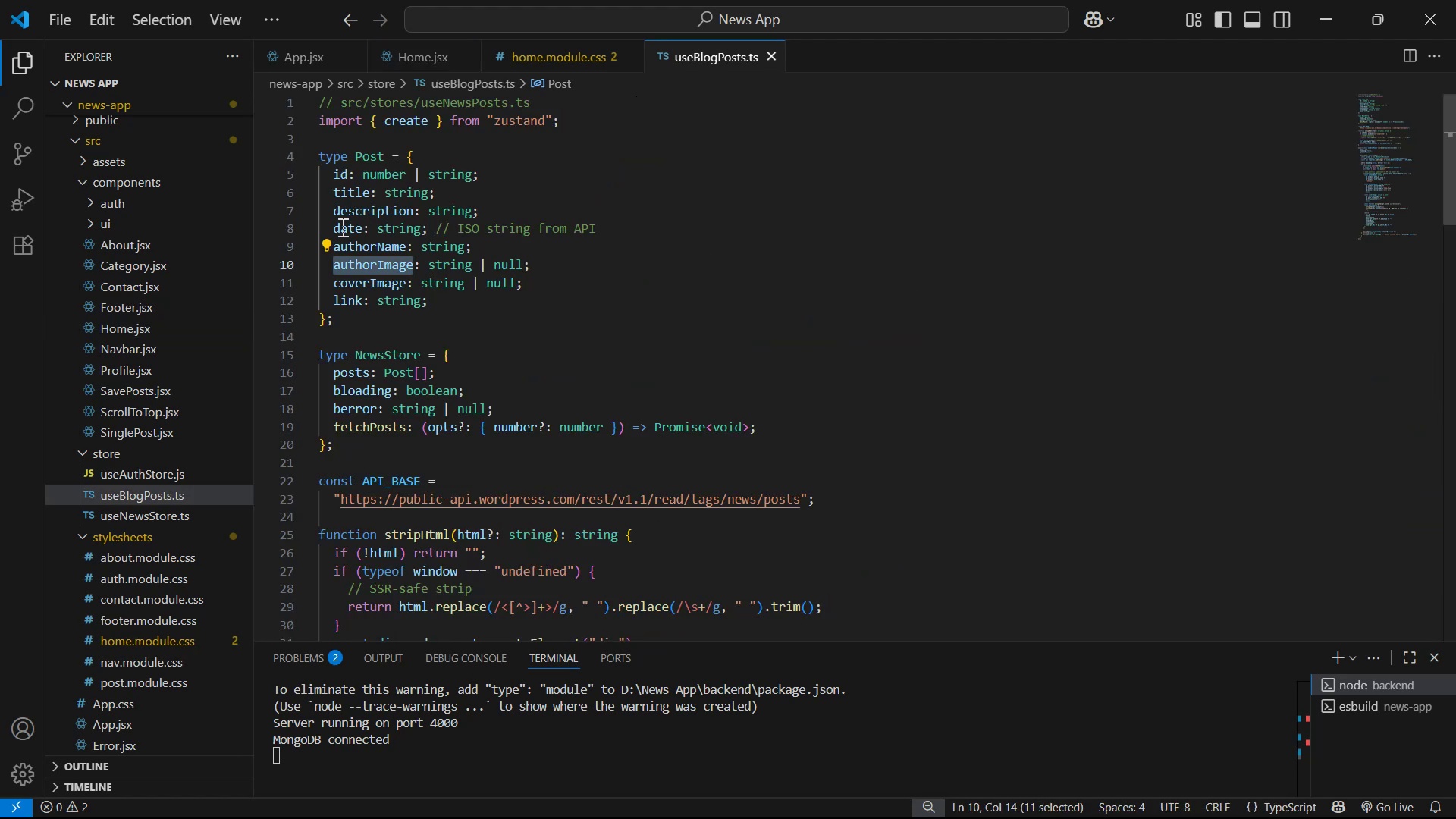 
left_click_drag(start_coordinate=[332, 227], to_coordinate=[363, 232])
 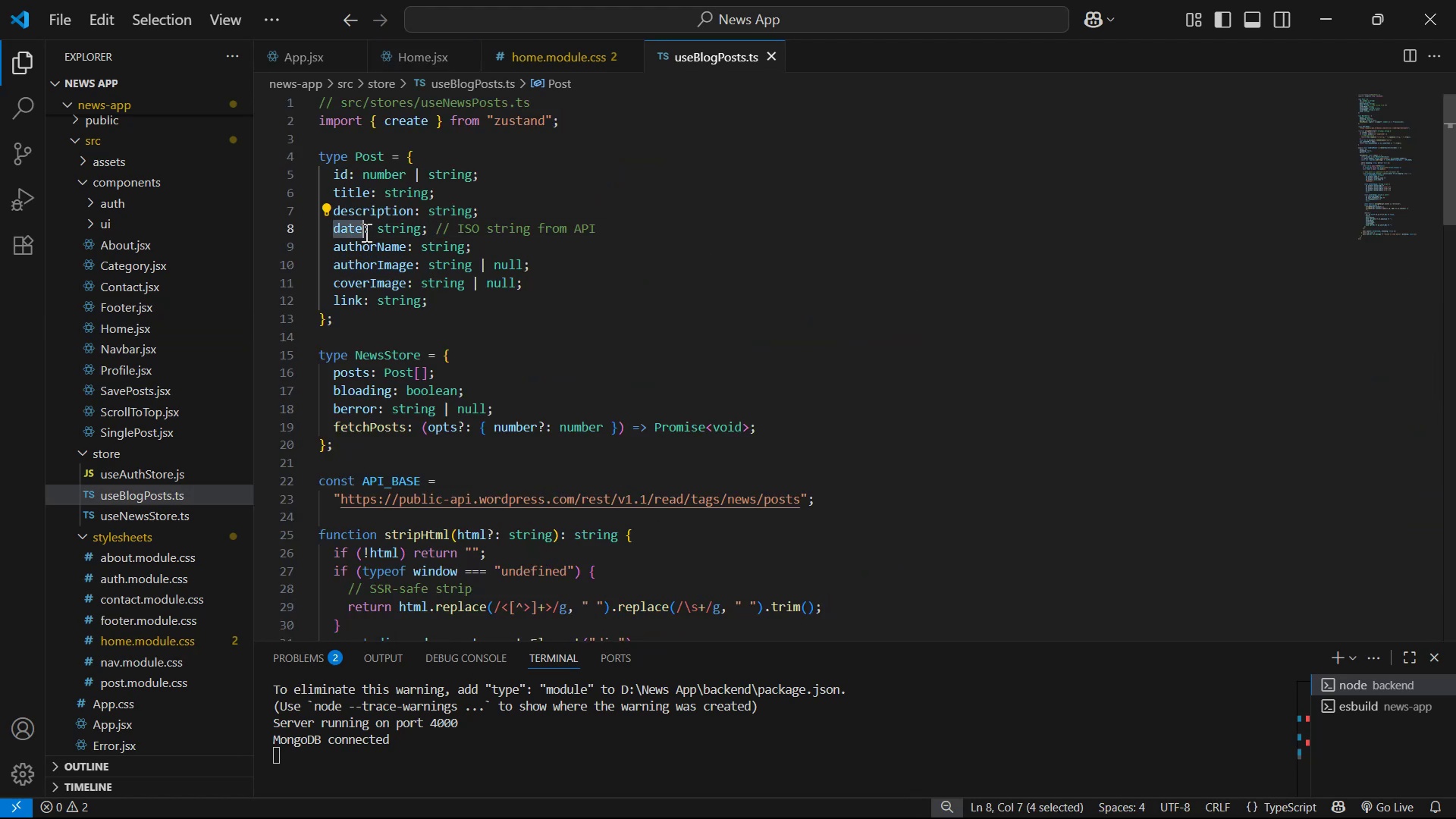 
key(Control+C)
 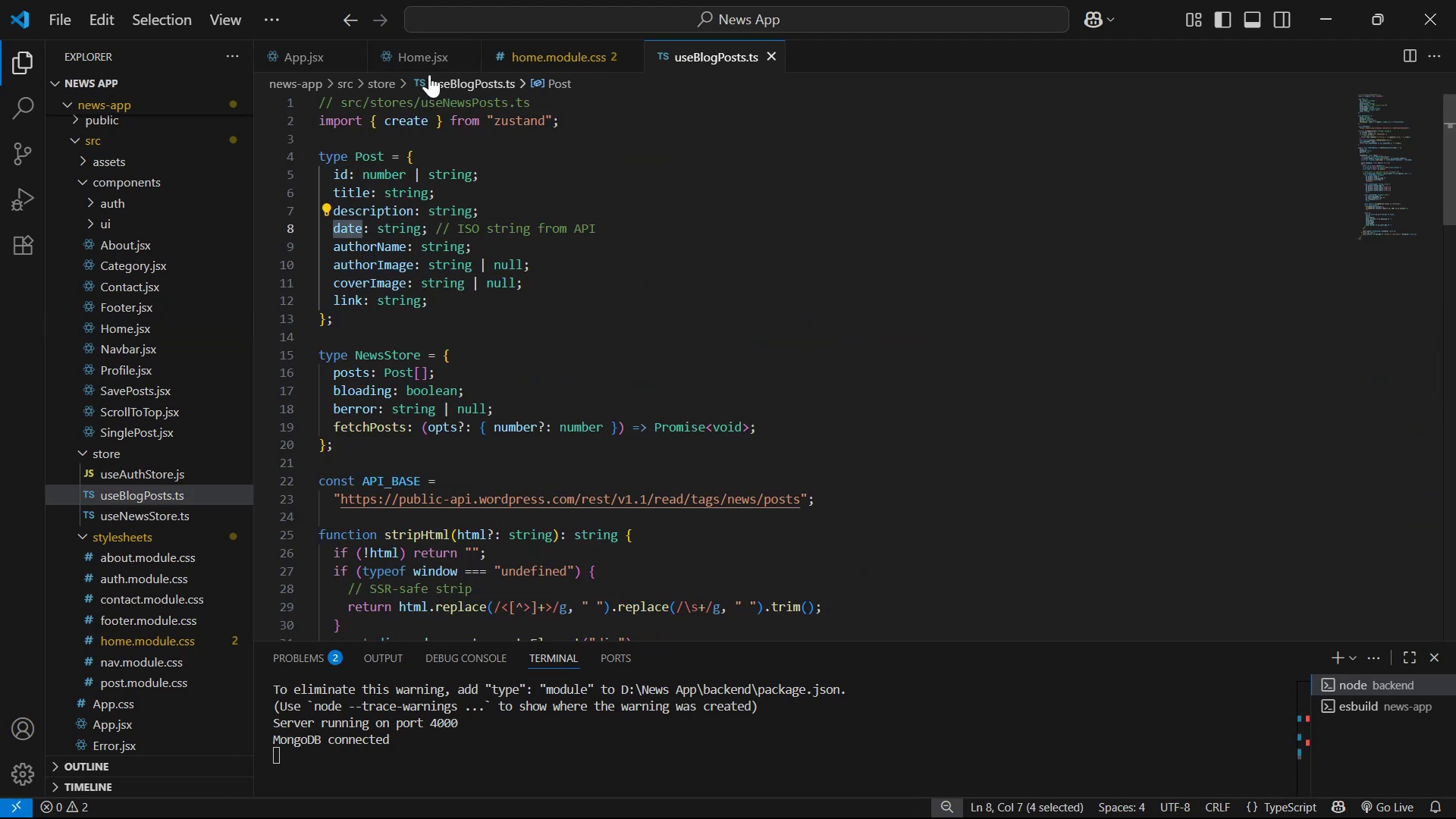 
key(Control+C)
 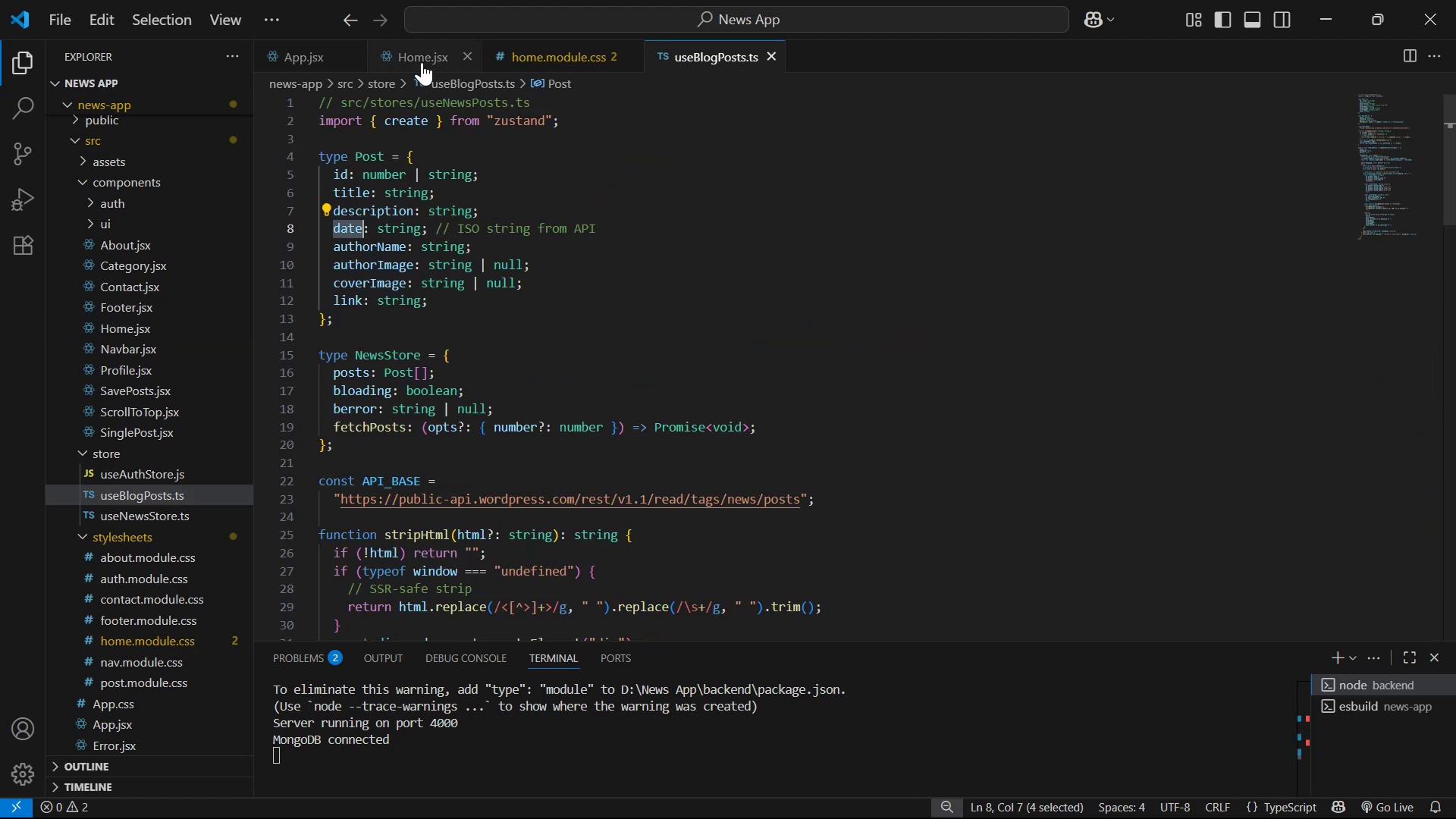 
left_click([422, 62])
 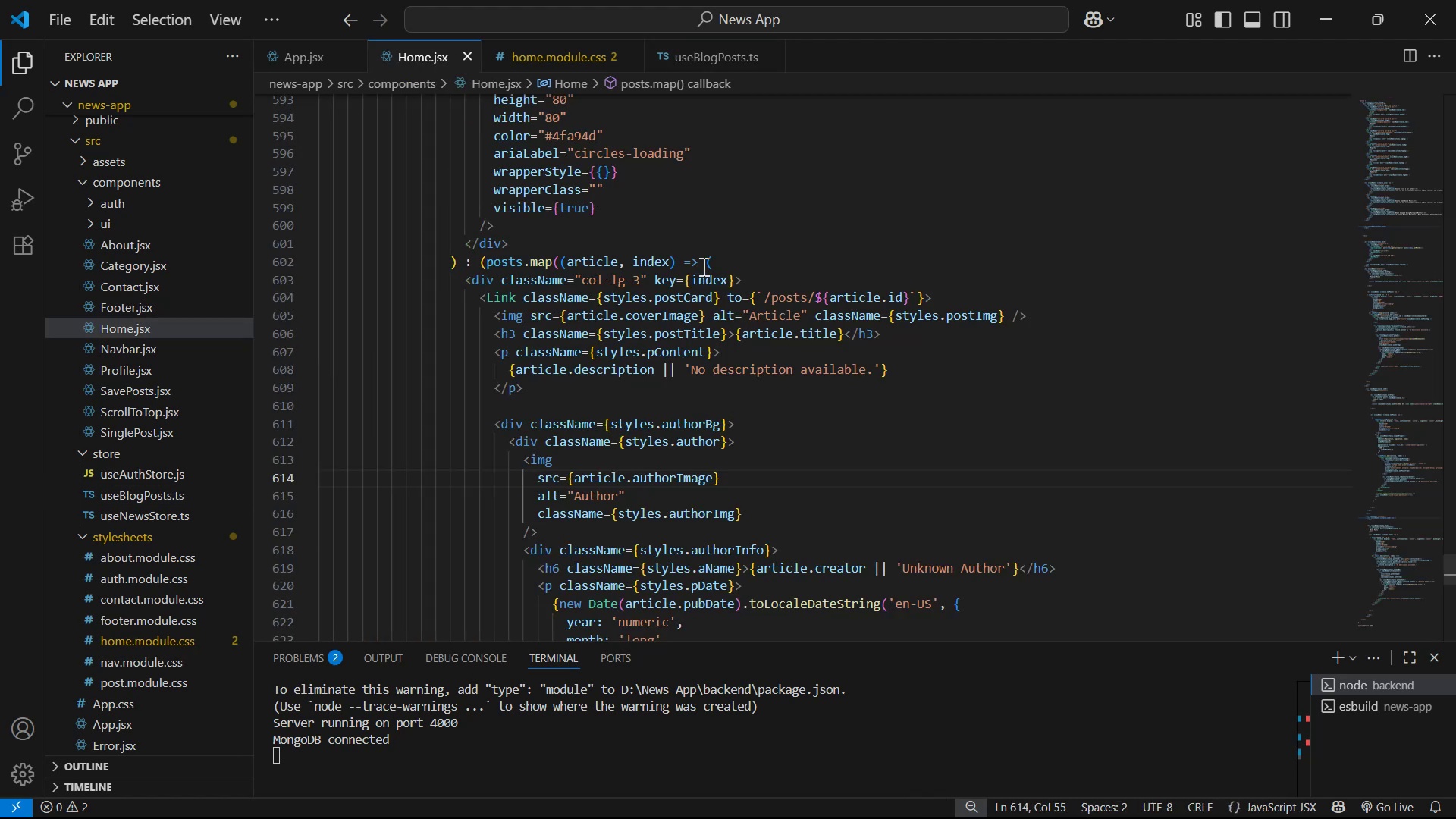 
scroll: coordinate [992, 423], scroll_direction: down, amount: 3.0
 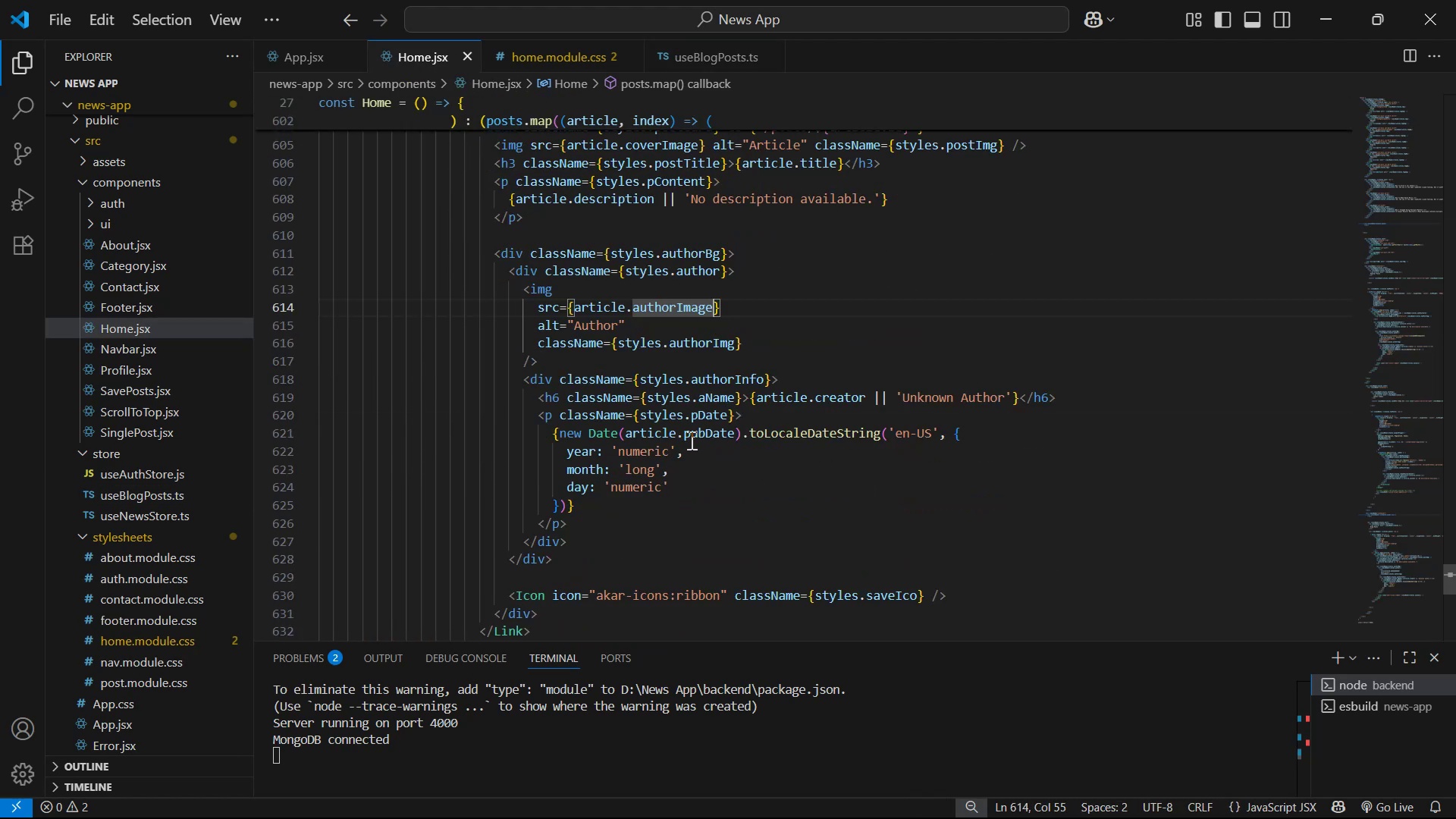 
left_click_drag(start_coordinate=[686, 433], to_coordinate=[733, 434])
 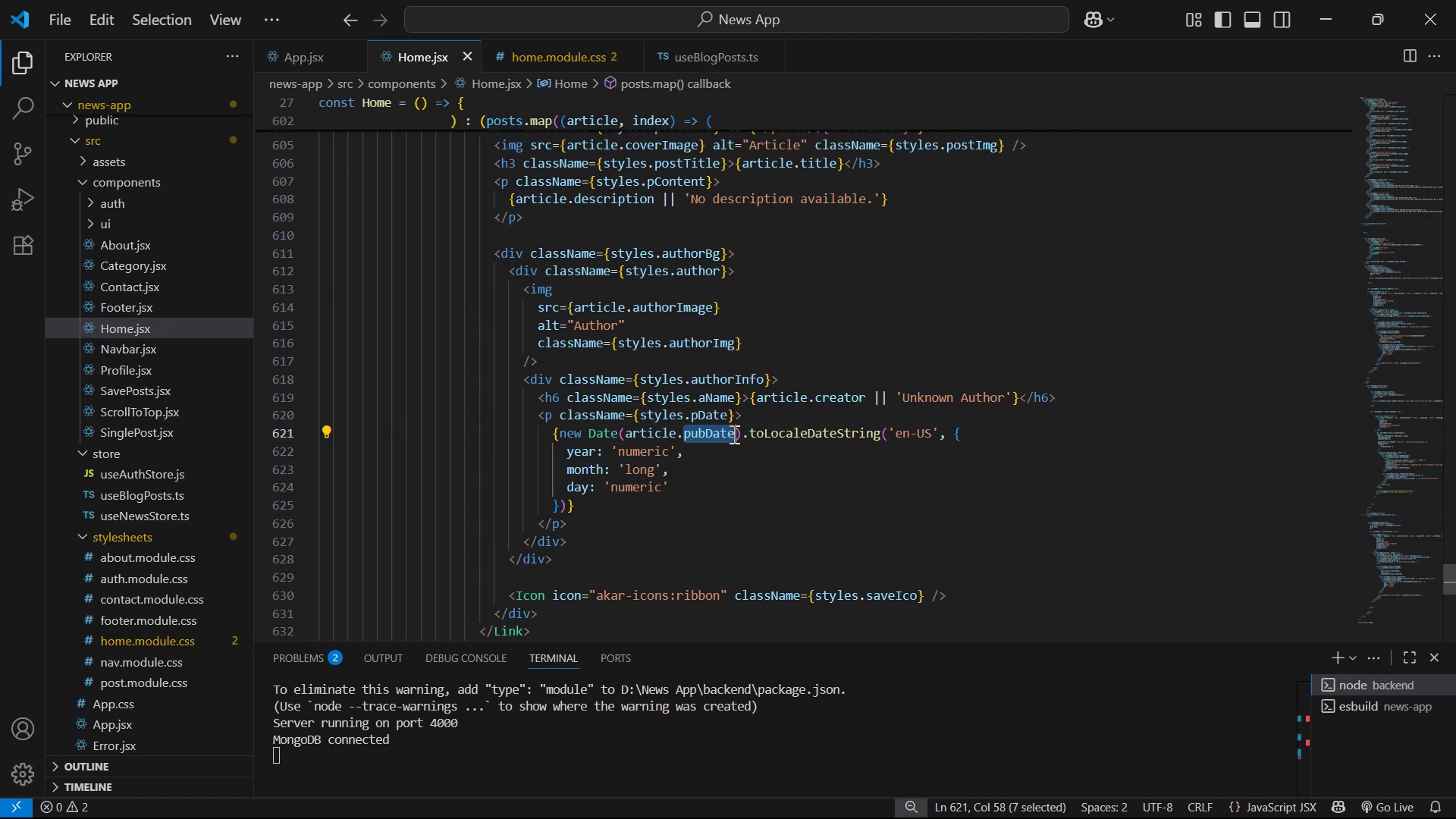 
key(Control+V)
 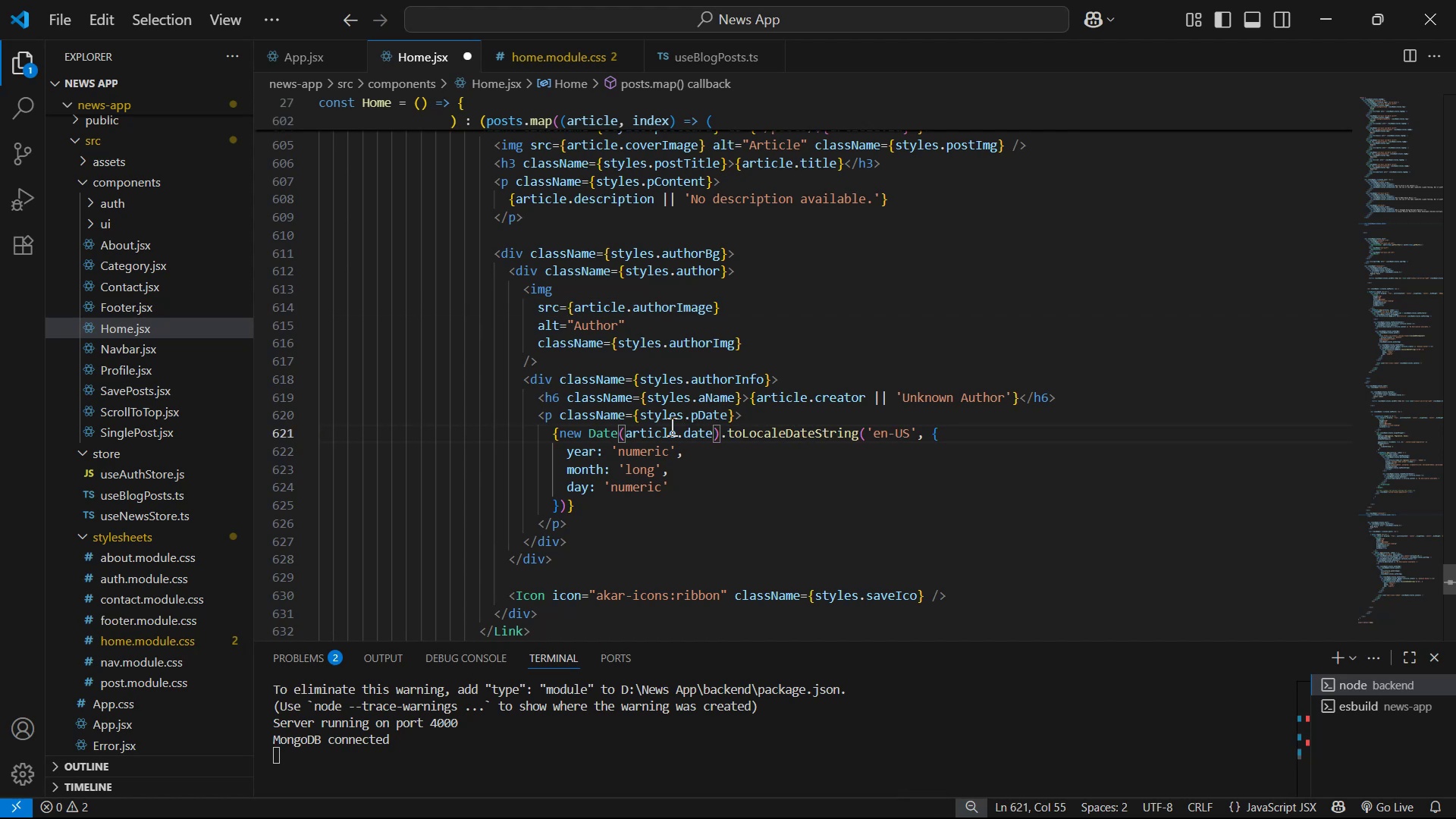 
key(Control+S)
 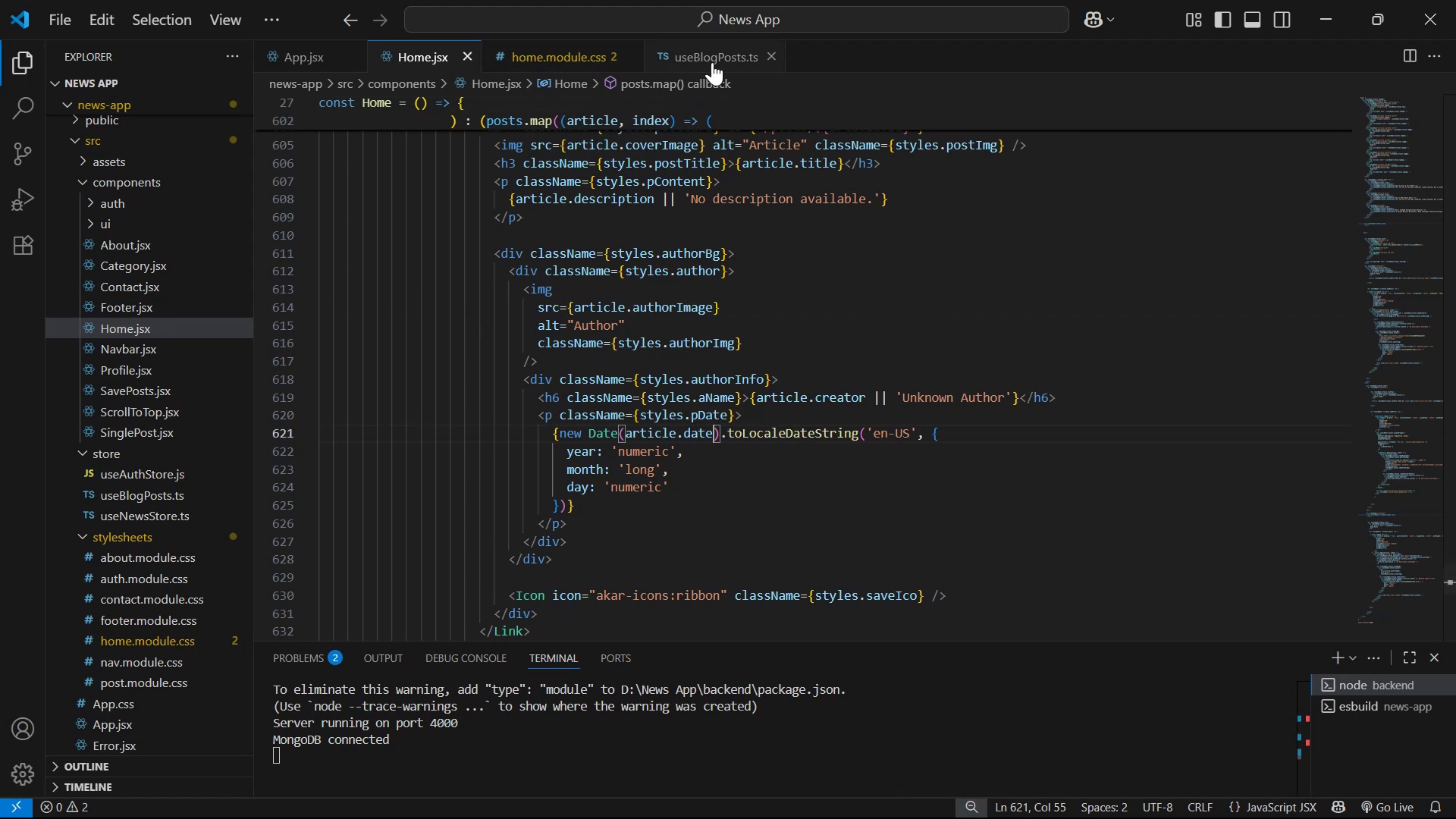 
left_click([712, 62])
 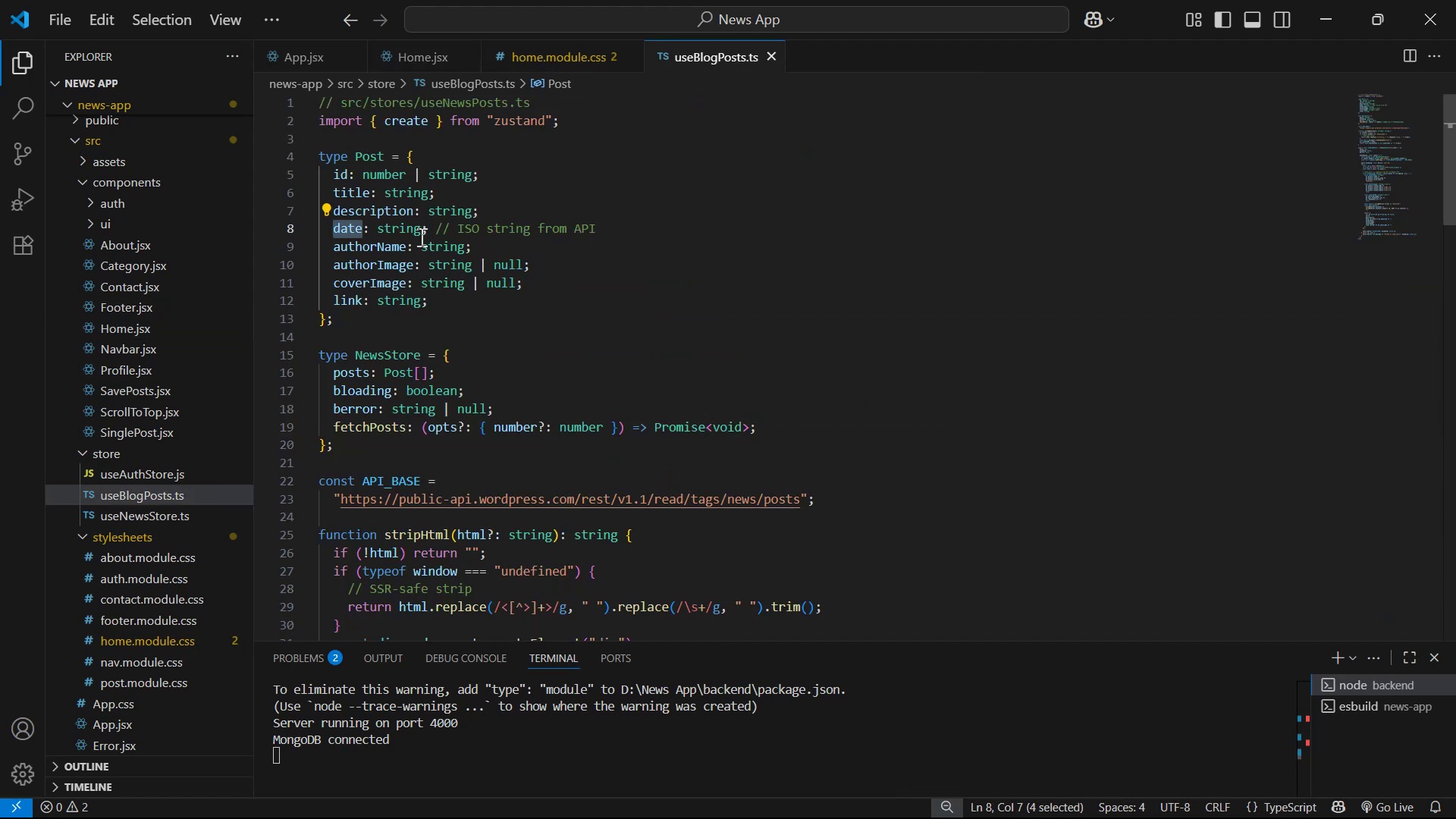 
left_click([409, 56])
 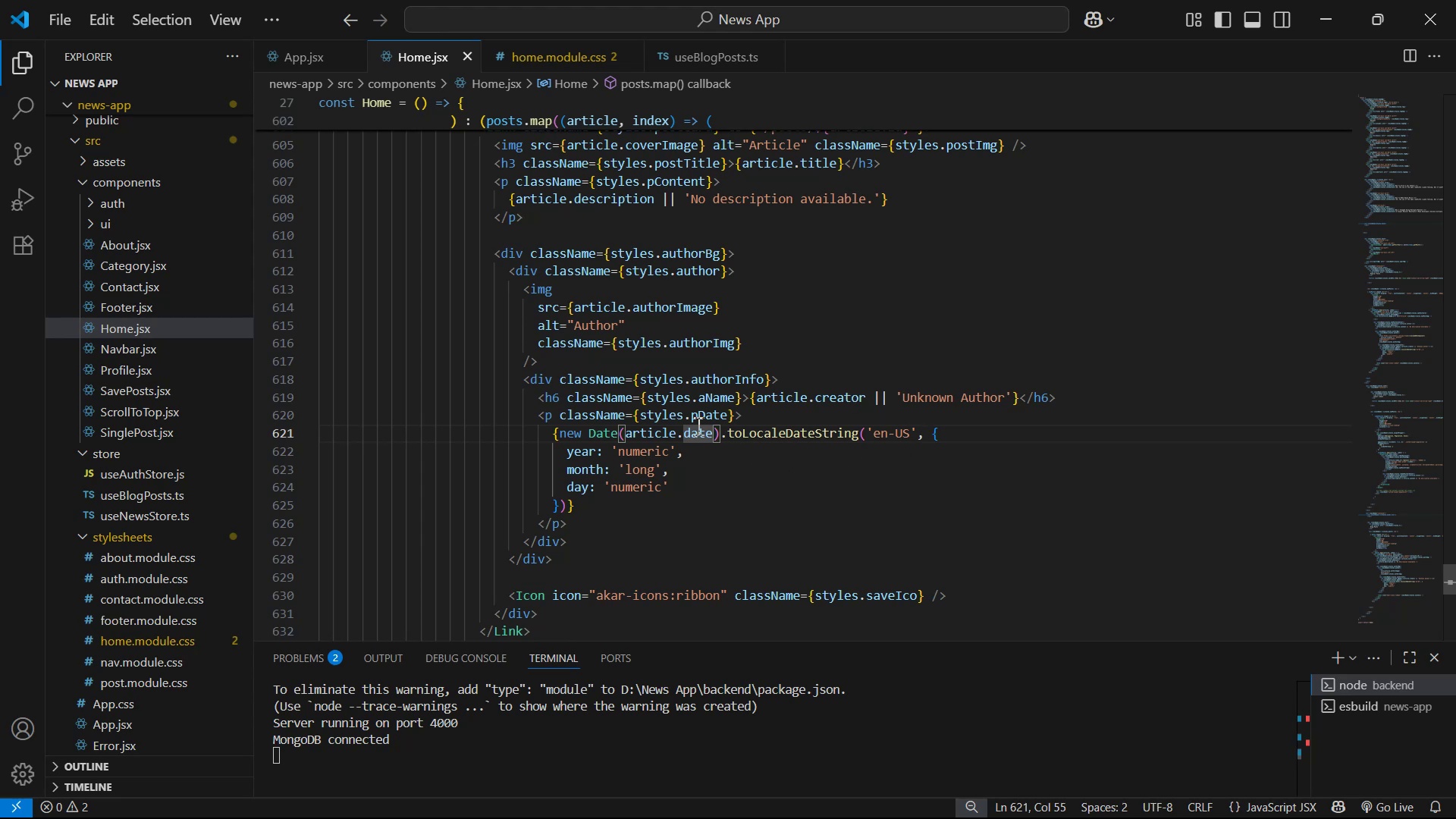 
left_click([671, 40])
 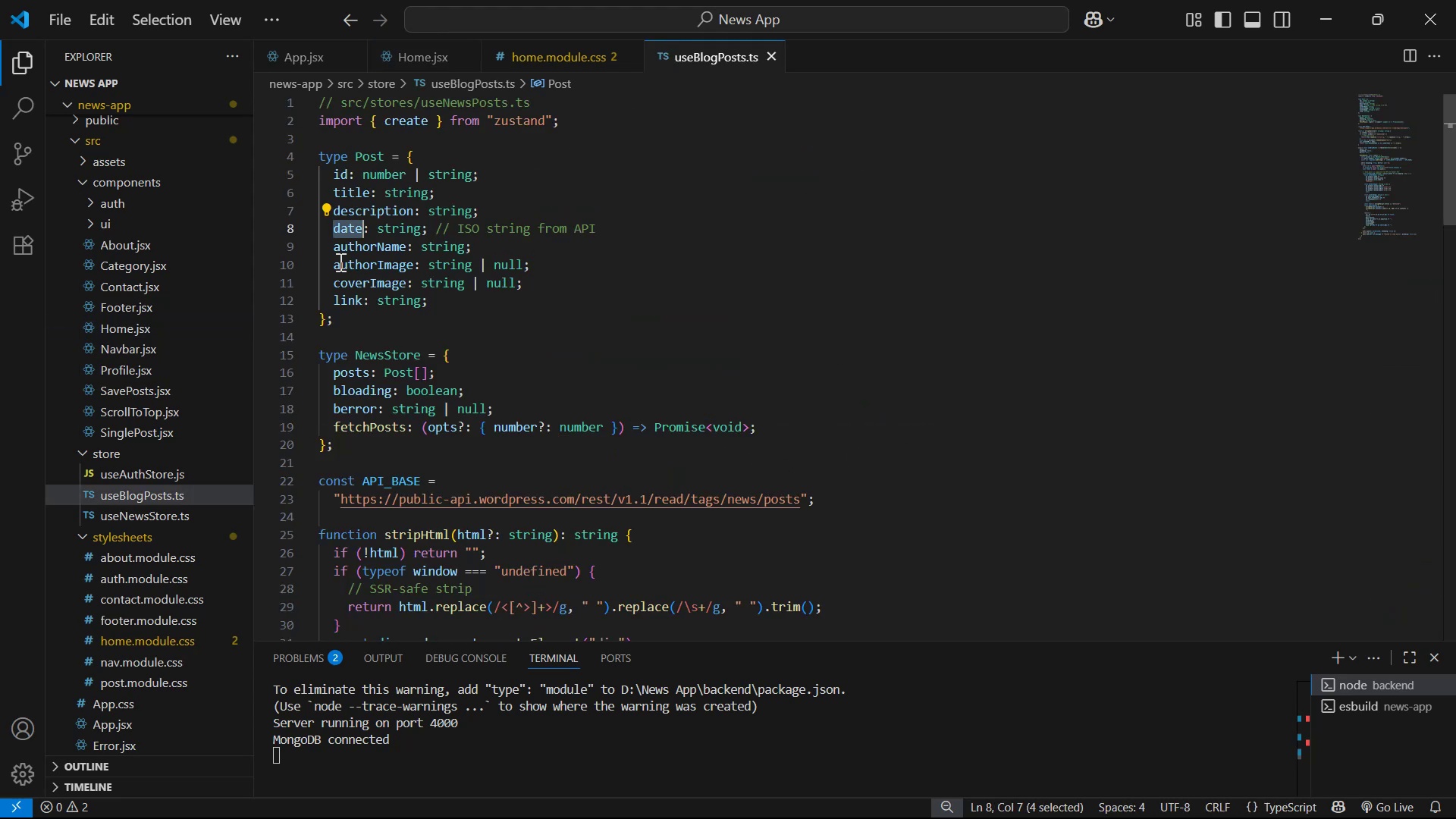 
left_click_drag(start_coordinate=[334, 251], to_coordinate=[408, 245])
 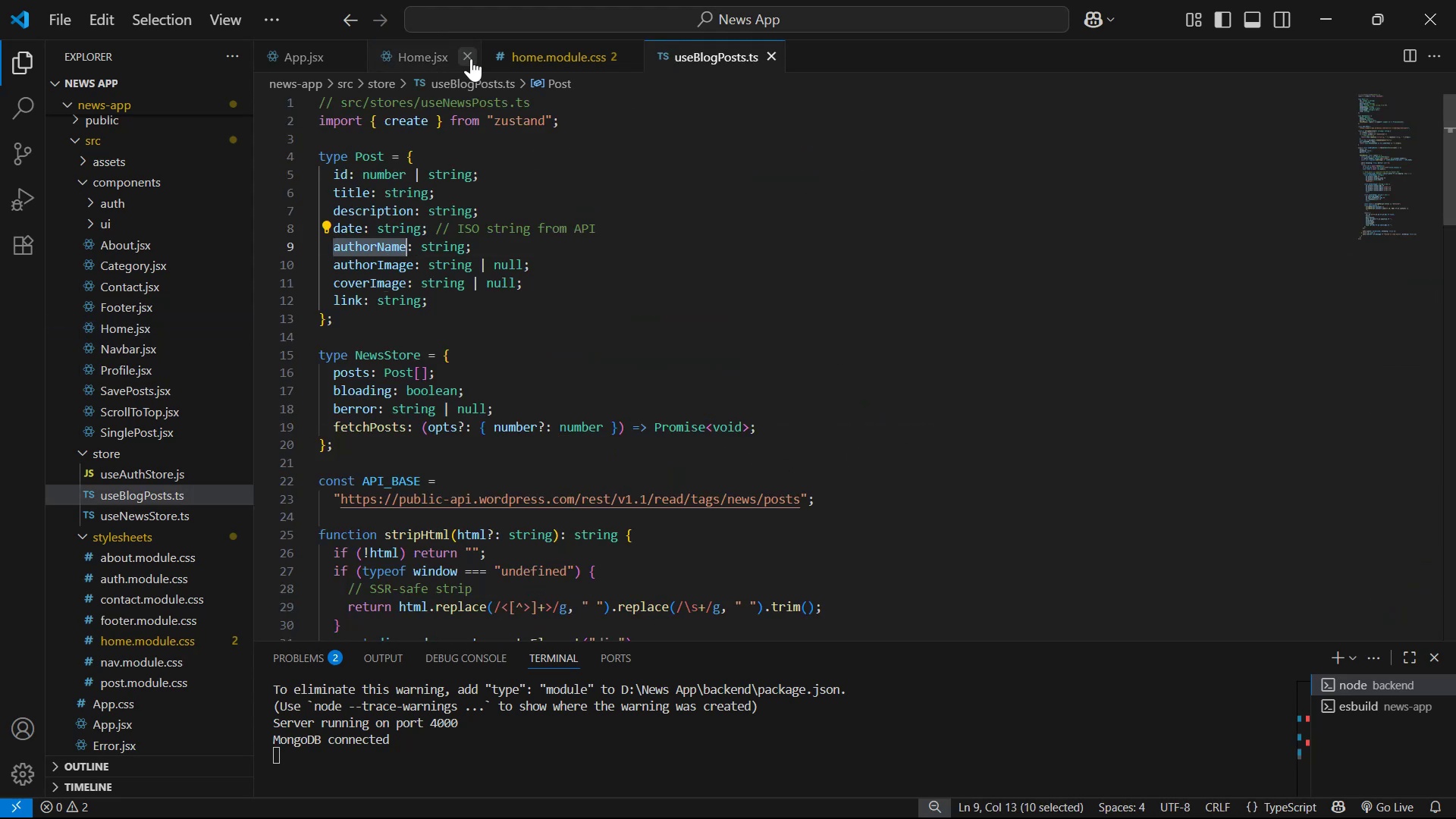 
key(Control+C)
 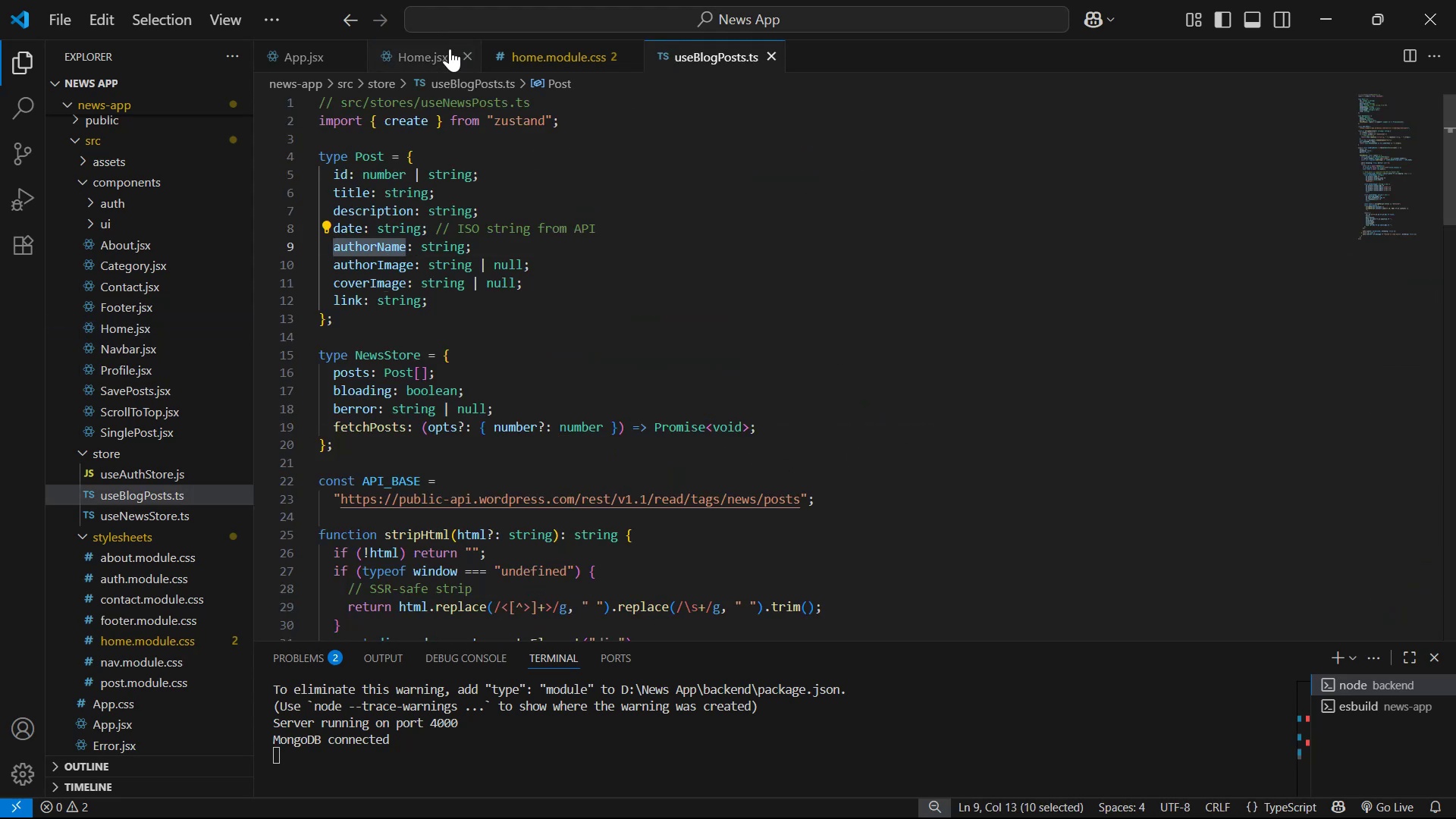 
left_click([426, 55])
 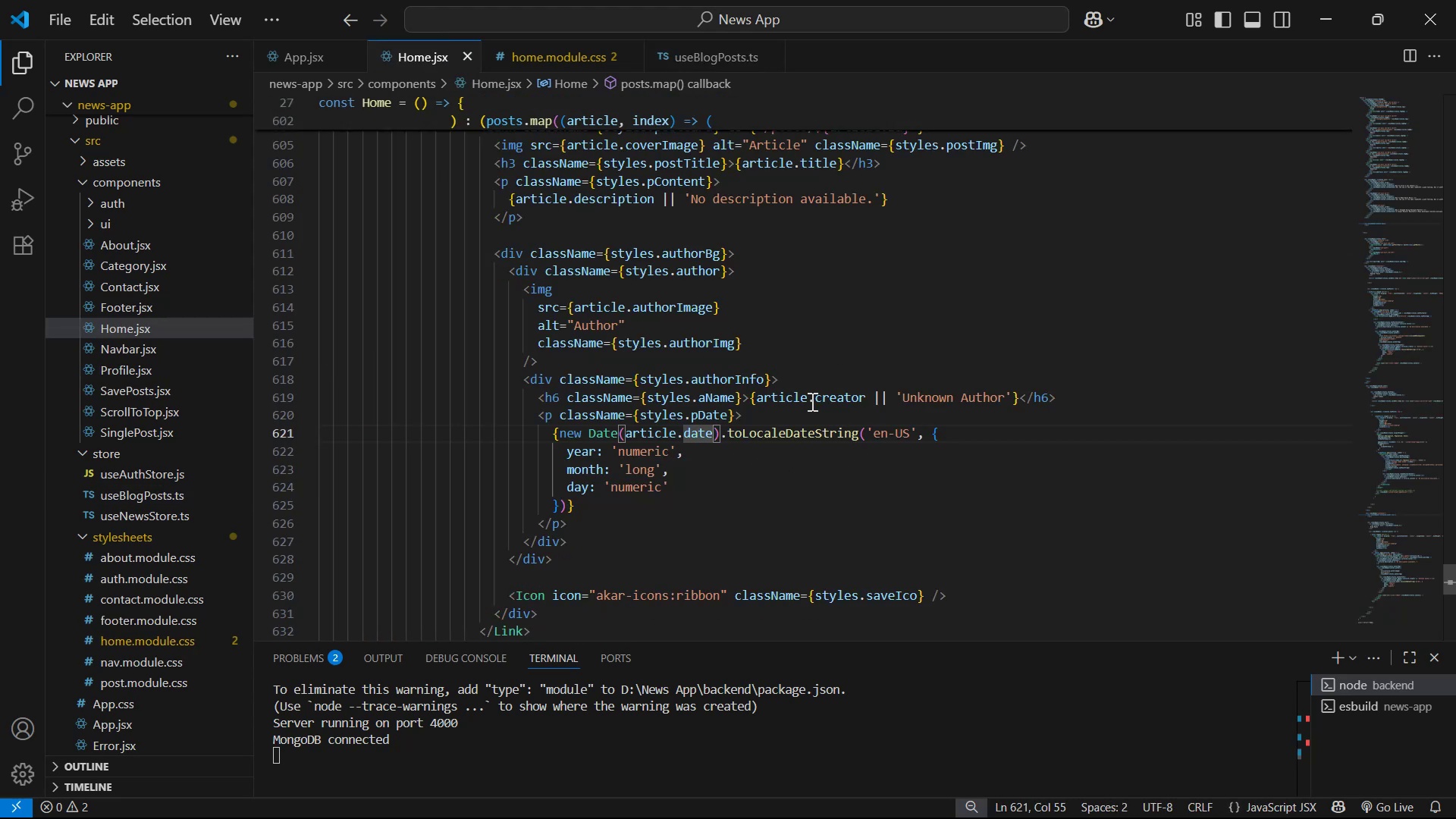 
left_click_drag(start_coordinate=[816, 398], to_coordinate=[862, 399])
 